 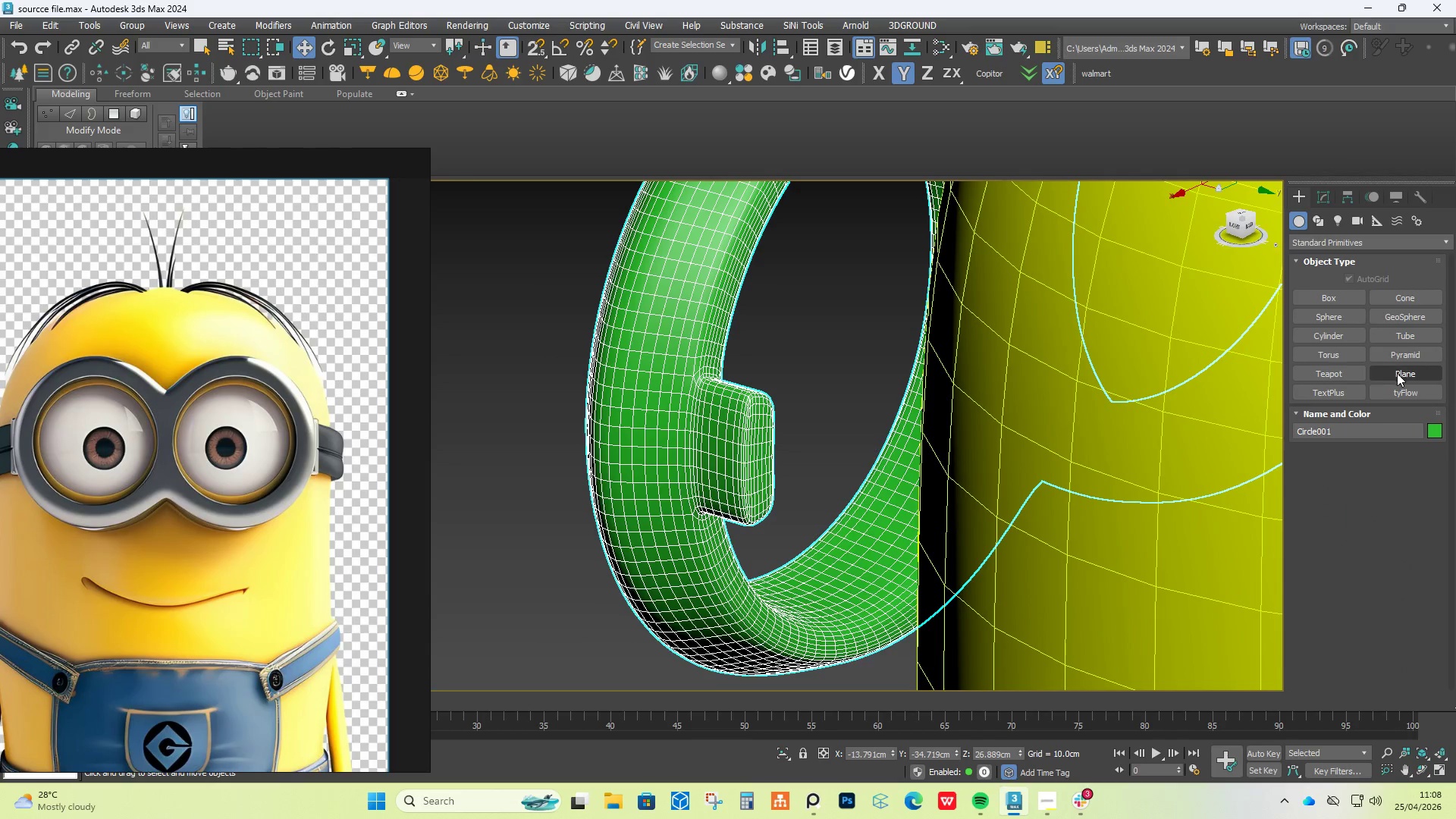 
left_click([1399, 373])
 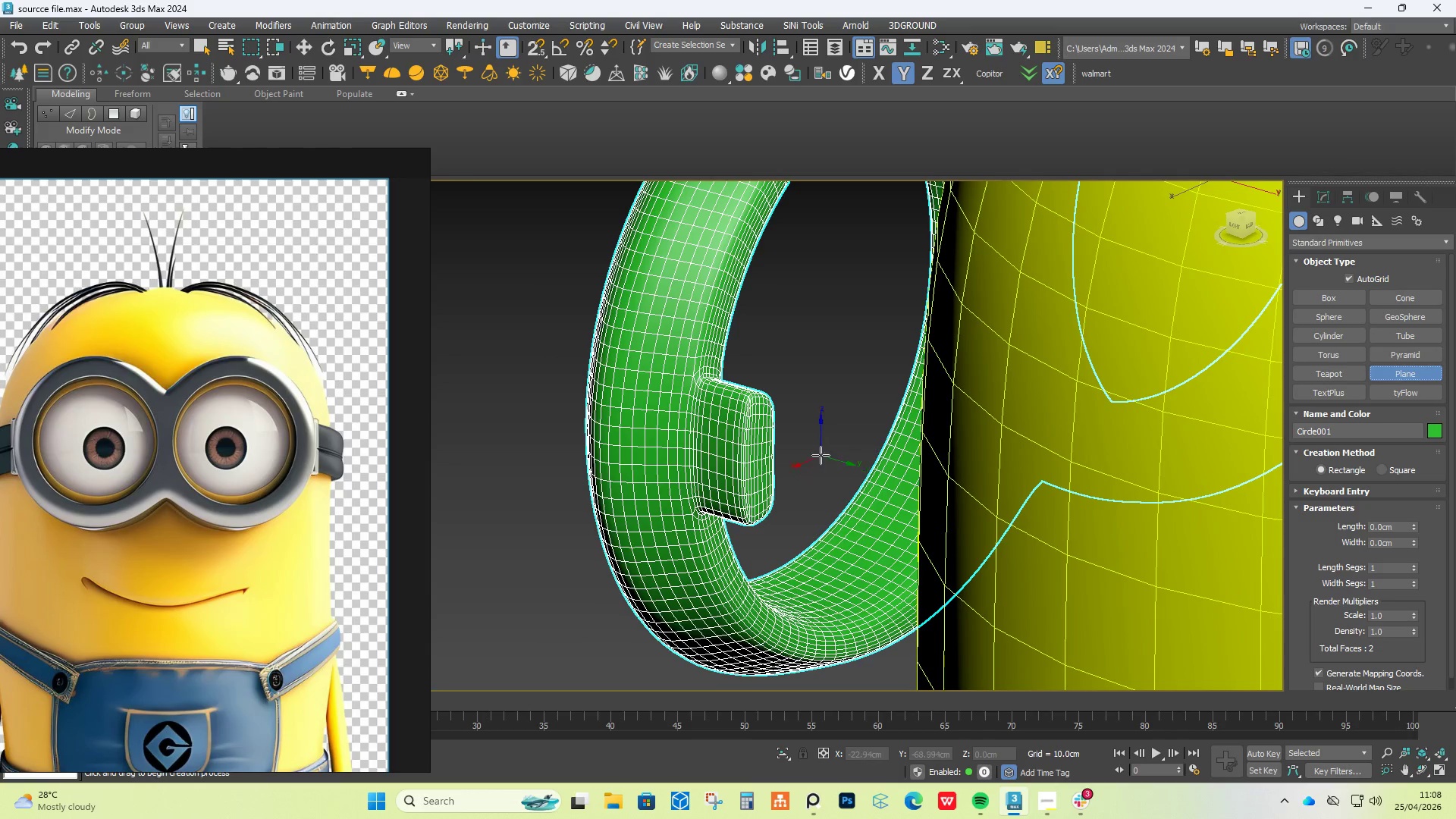 
scroll: coordinate [764, 445], scroll_direction: up, amount: 2.0
 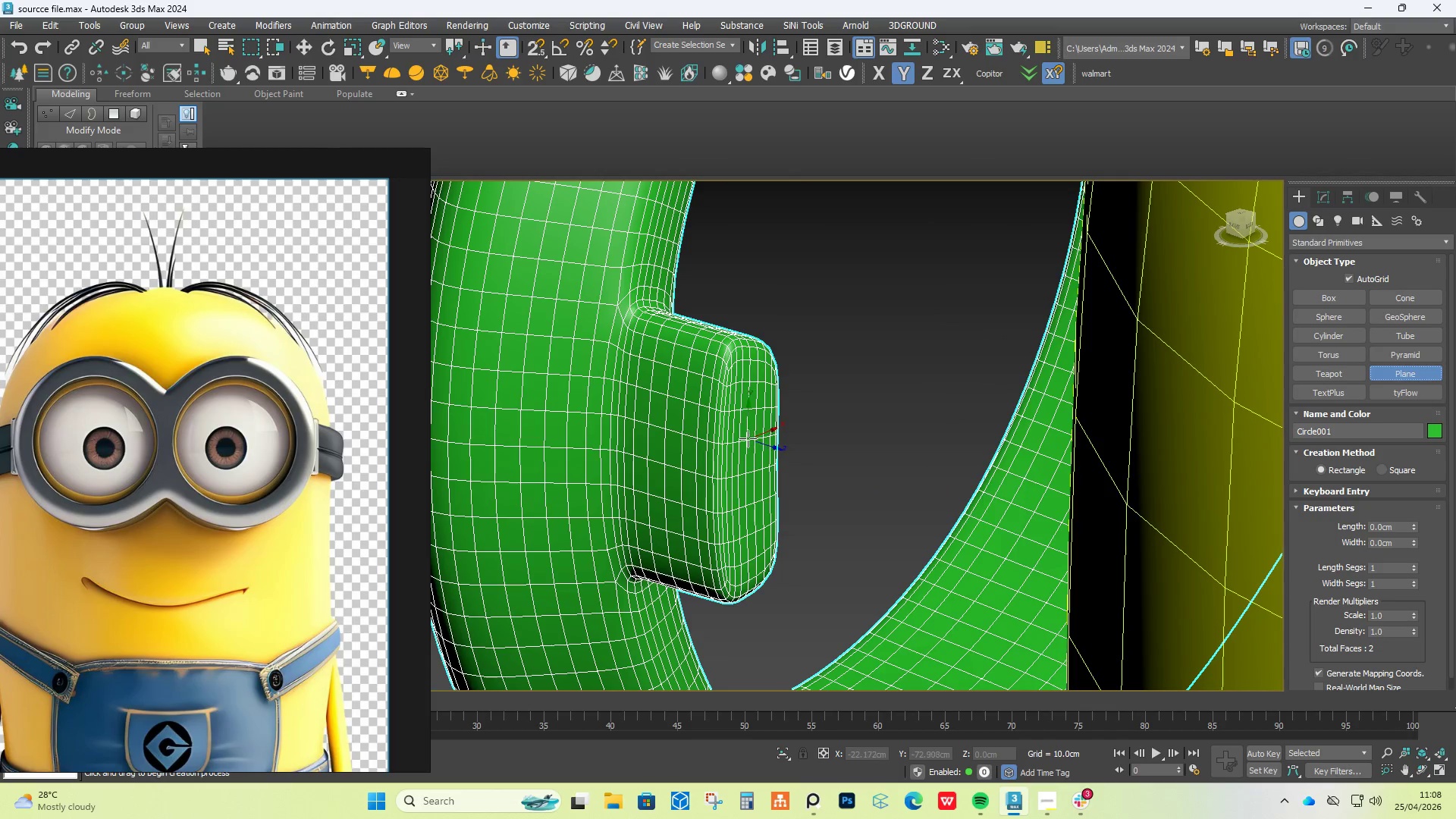 
left_click_drag(start_coordinate=[747, 438], to_coordinate=[752, 538])
 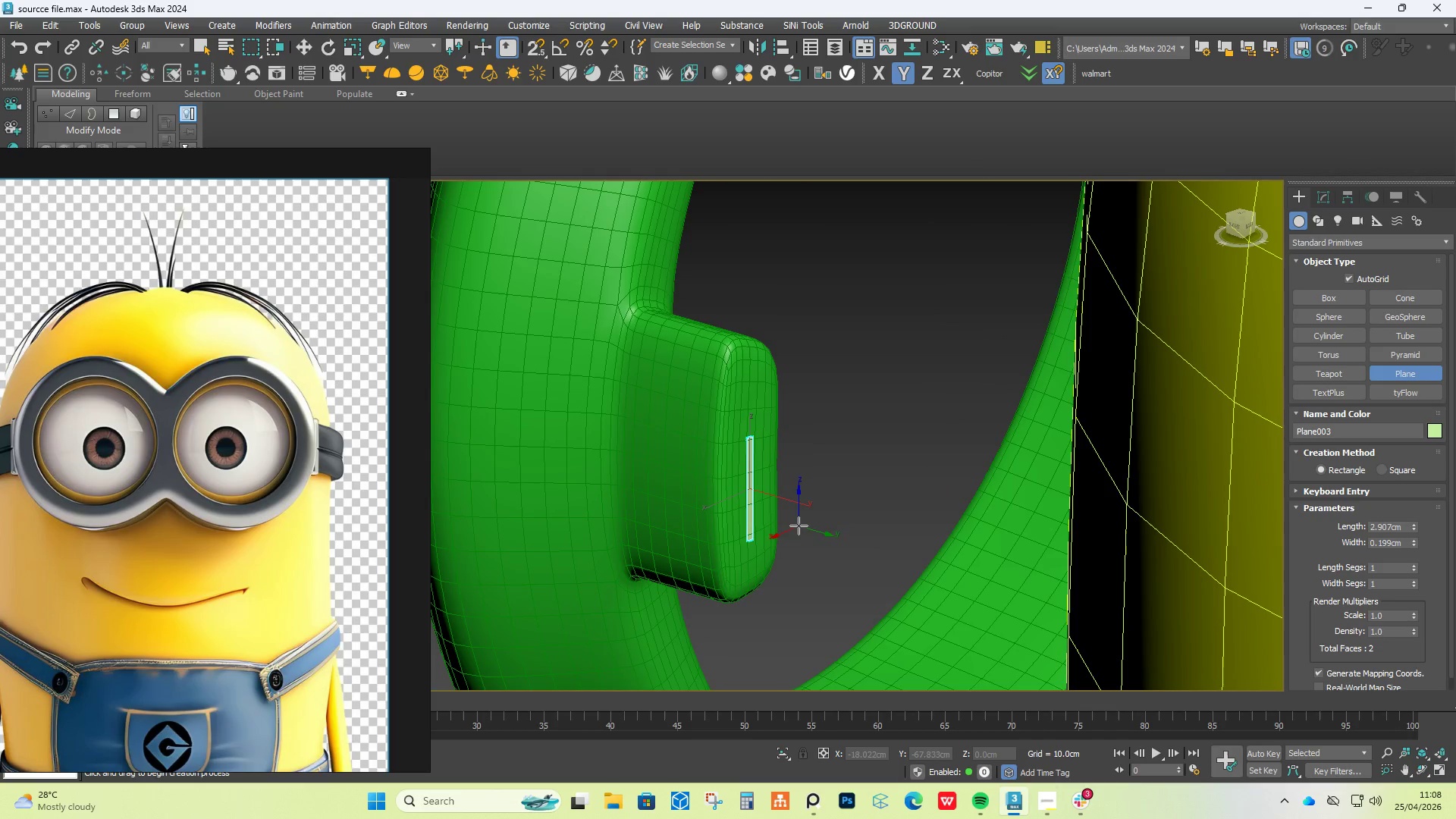 
right_click([808, 519])
 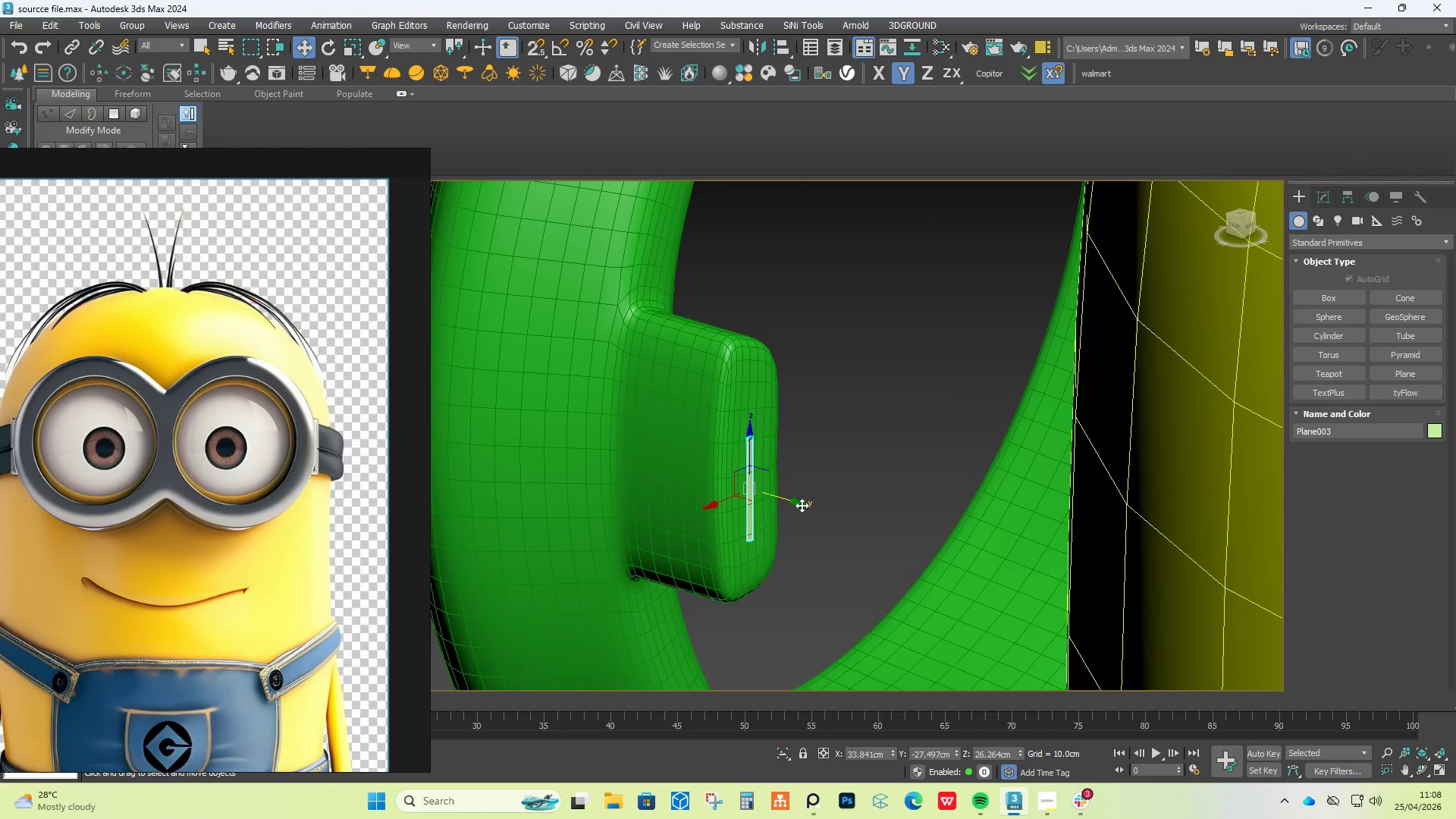 
key(1)
 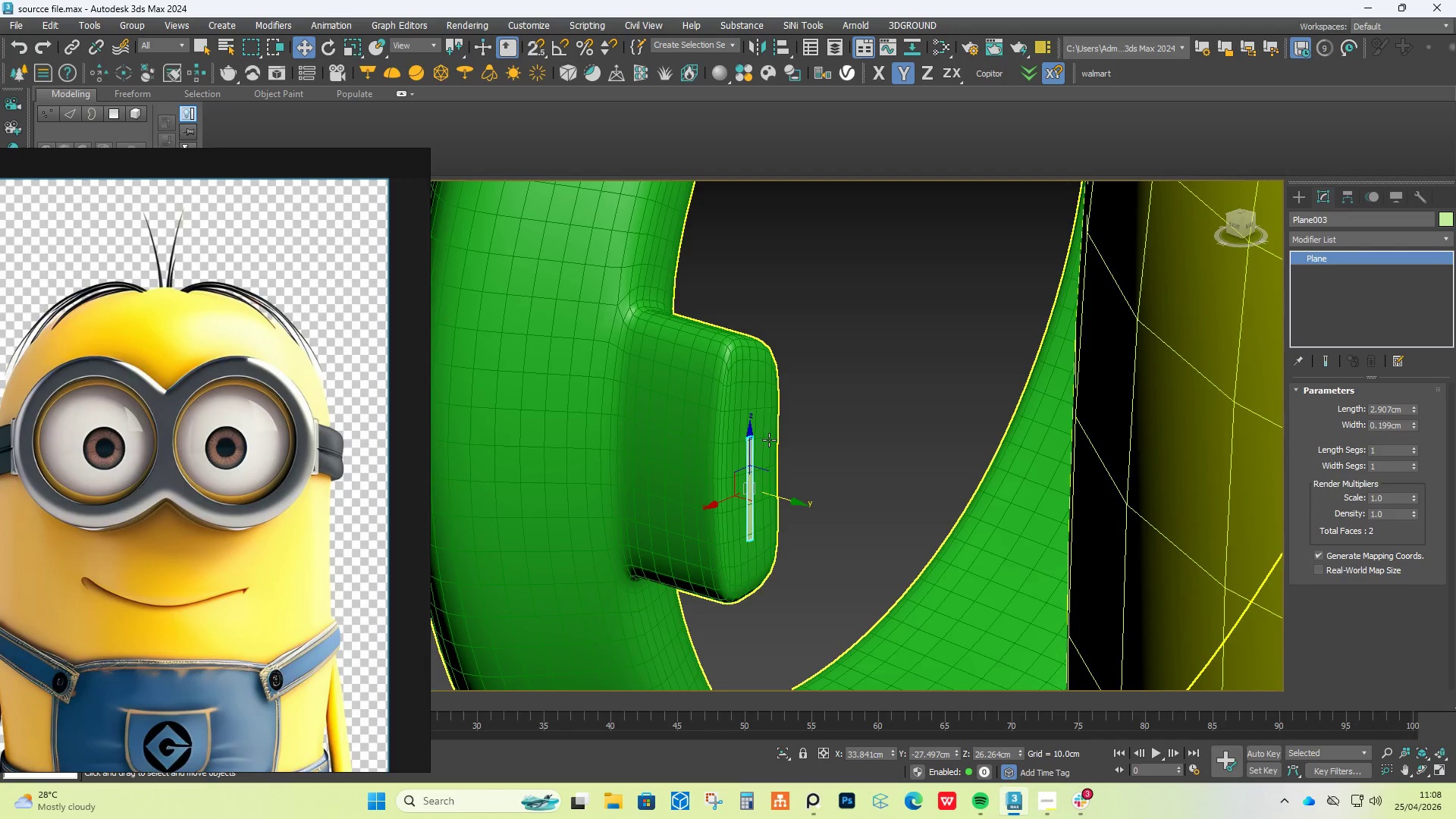 
scroll: coordinate [769, 440], scroll_direction: up, amount: 3.0
 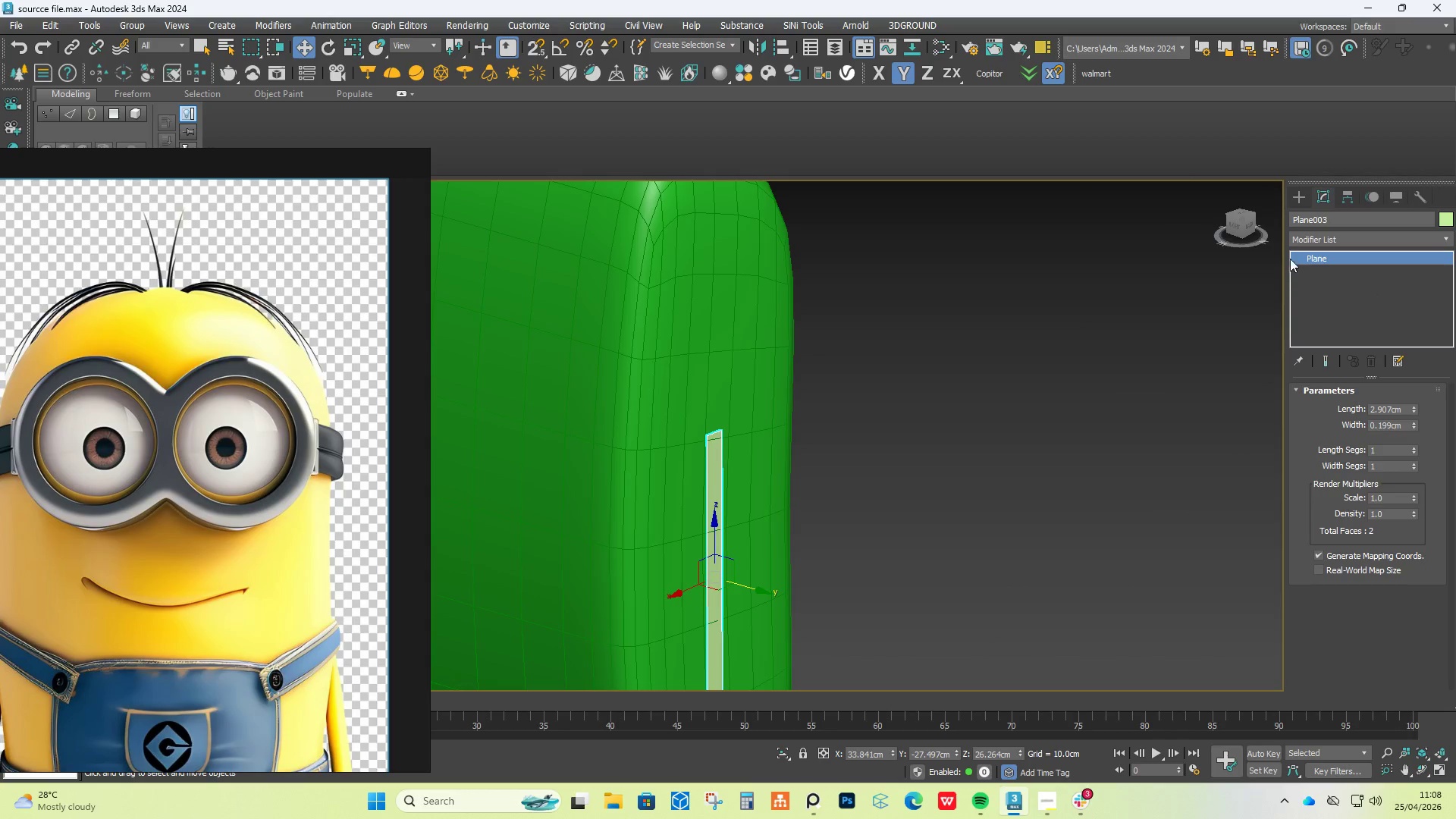 
left_click([1313, 234])
 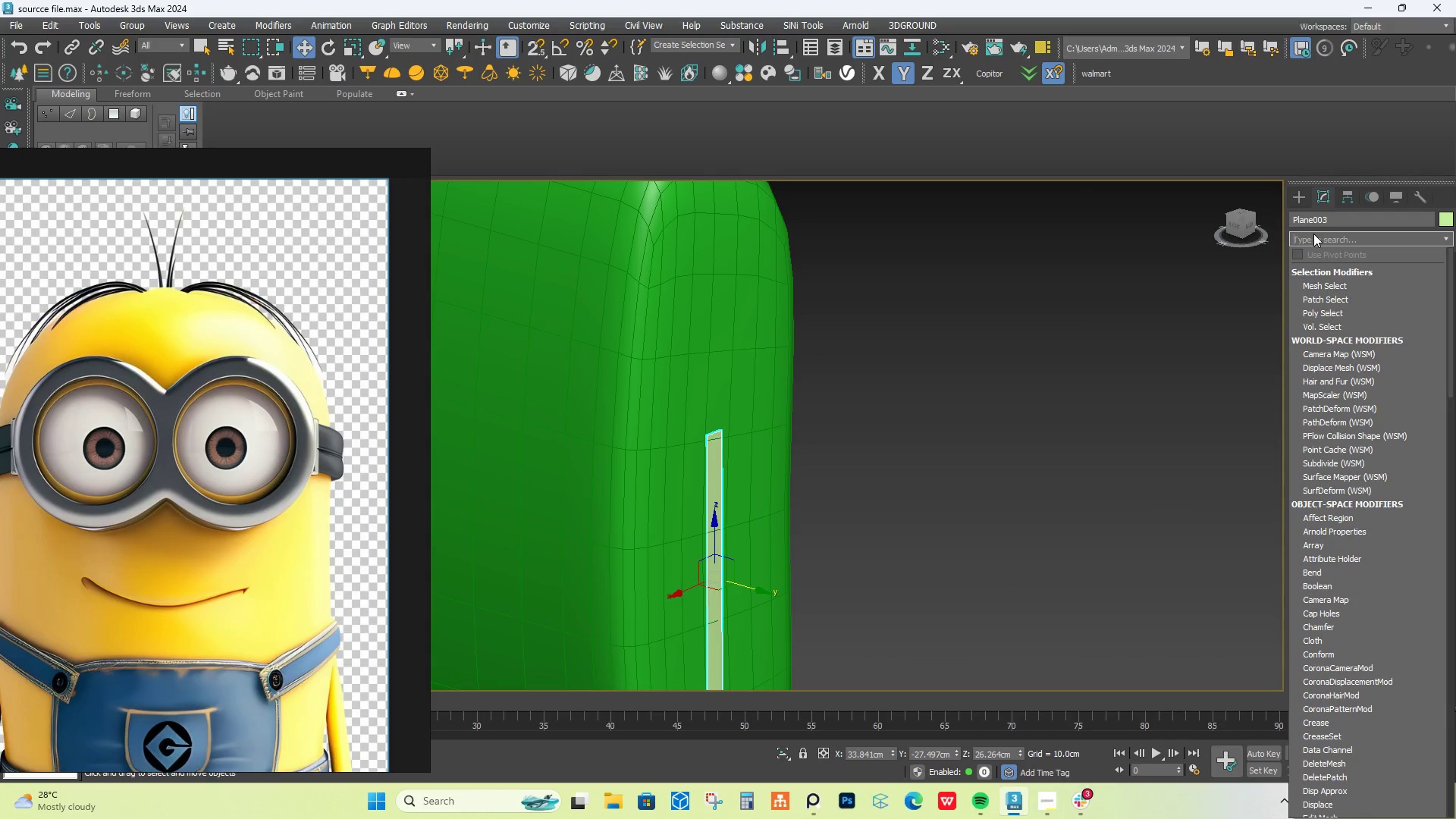 
type(ED)
 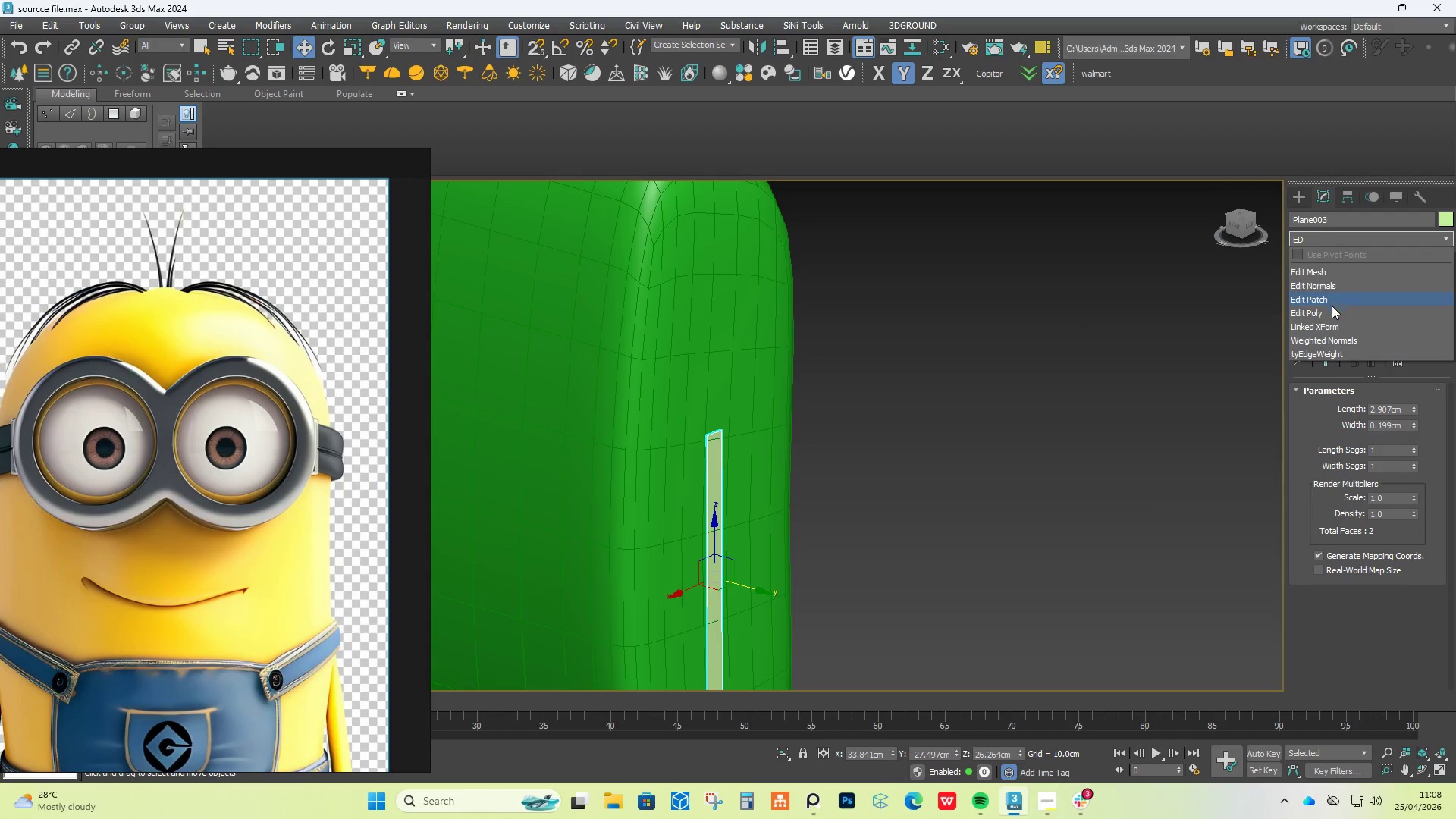 
left_click([1329, 312])
 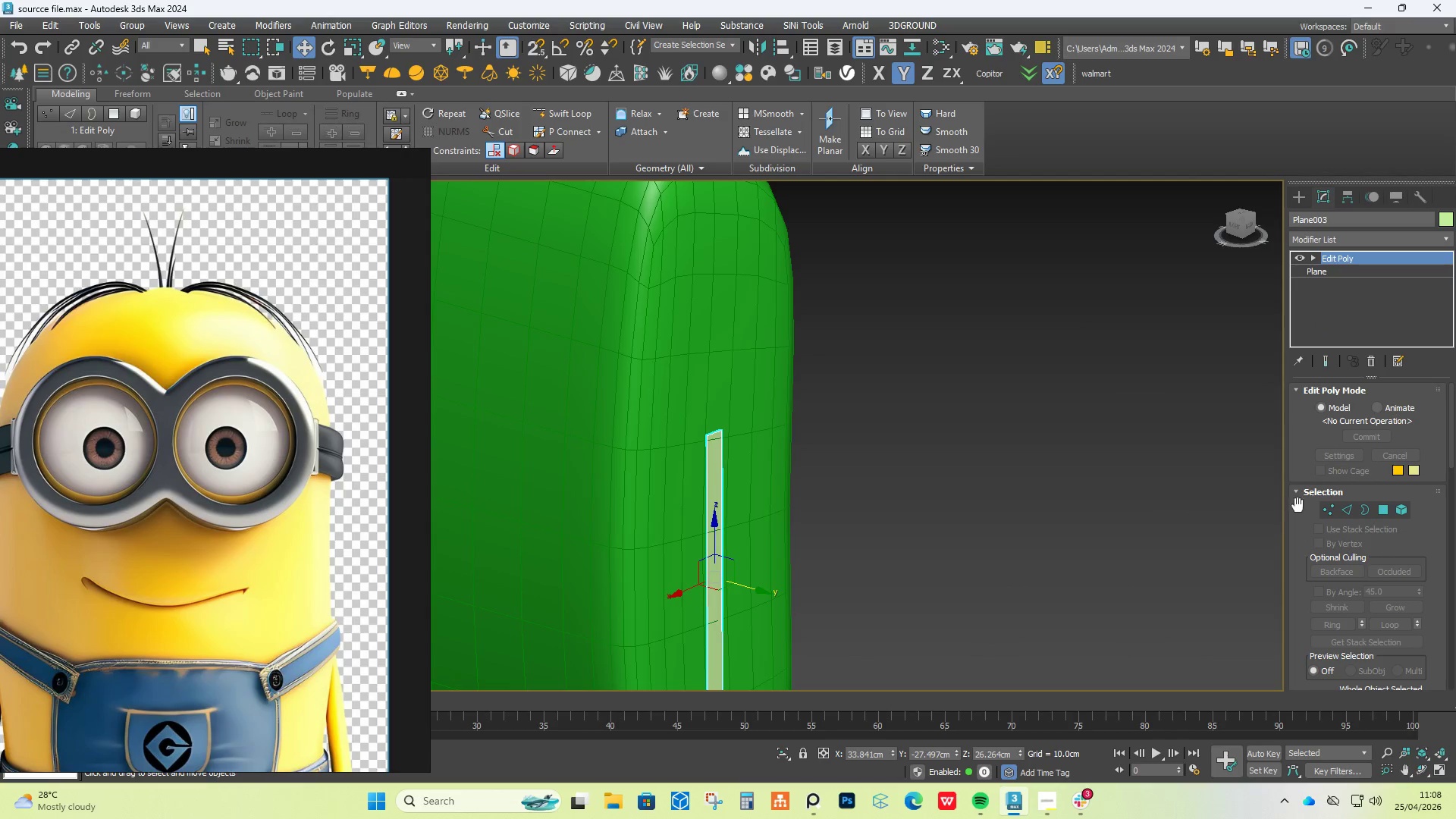 
left_click([1325, 511])
 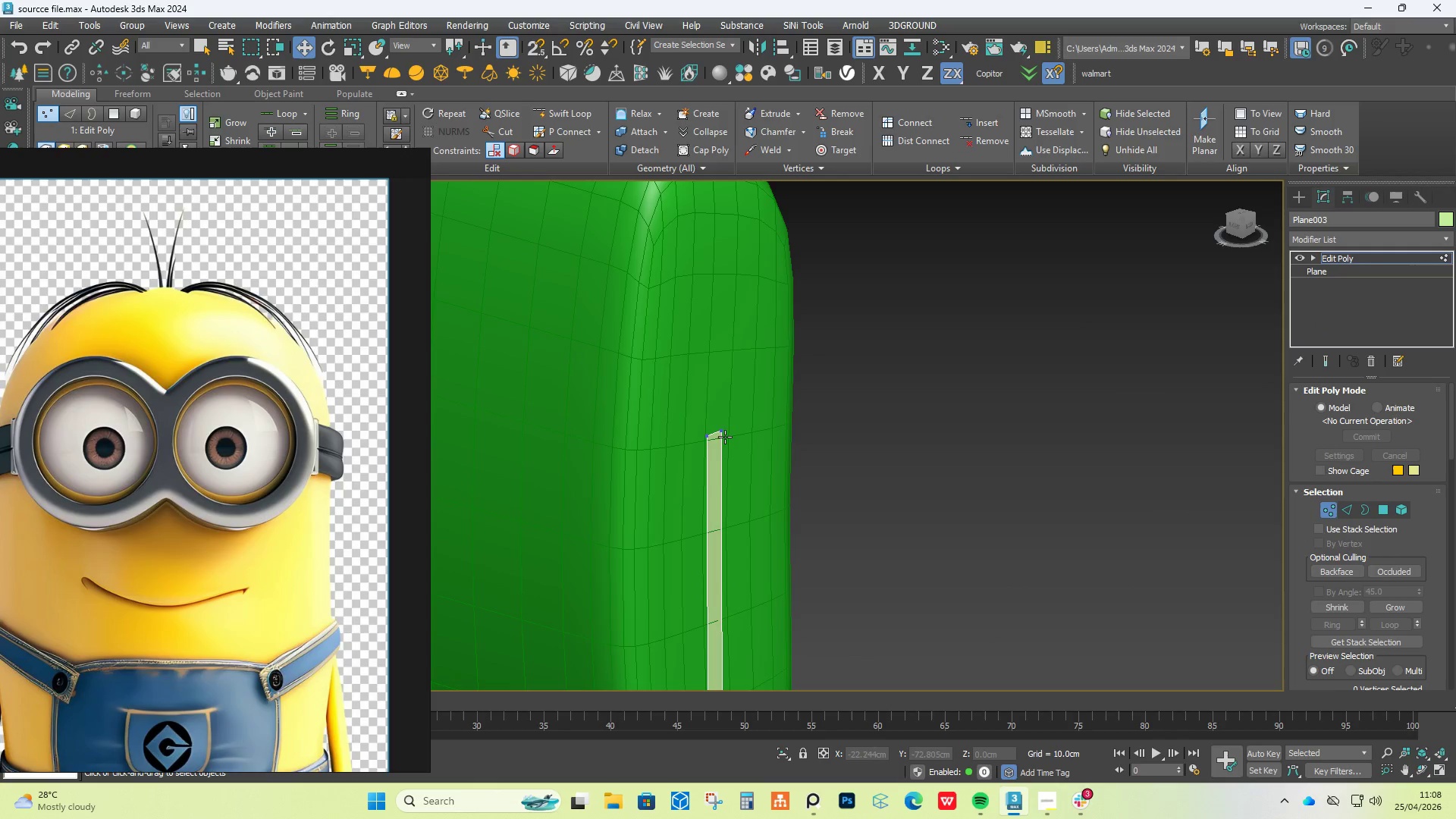 
left_click([725, 434])
 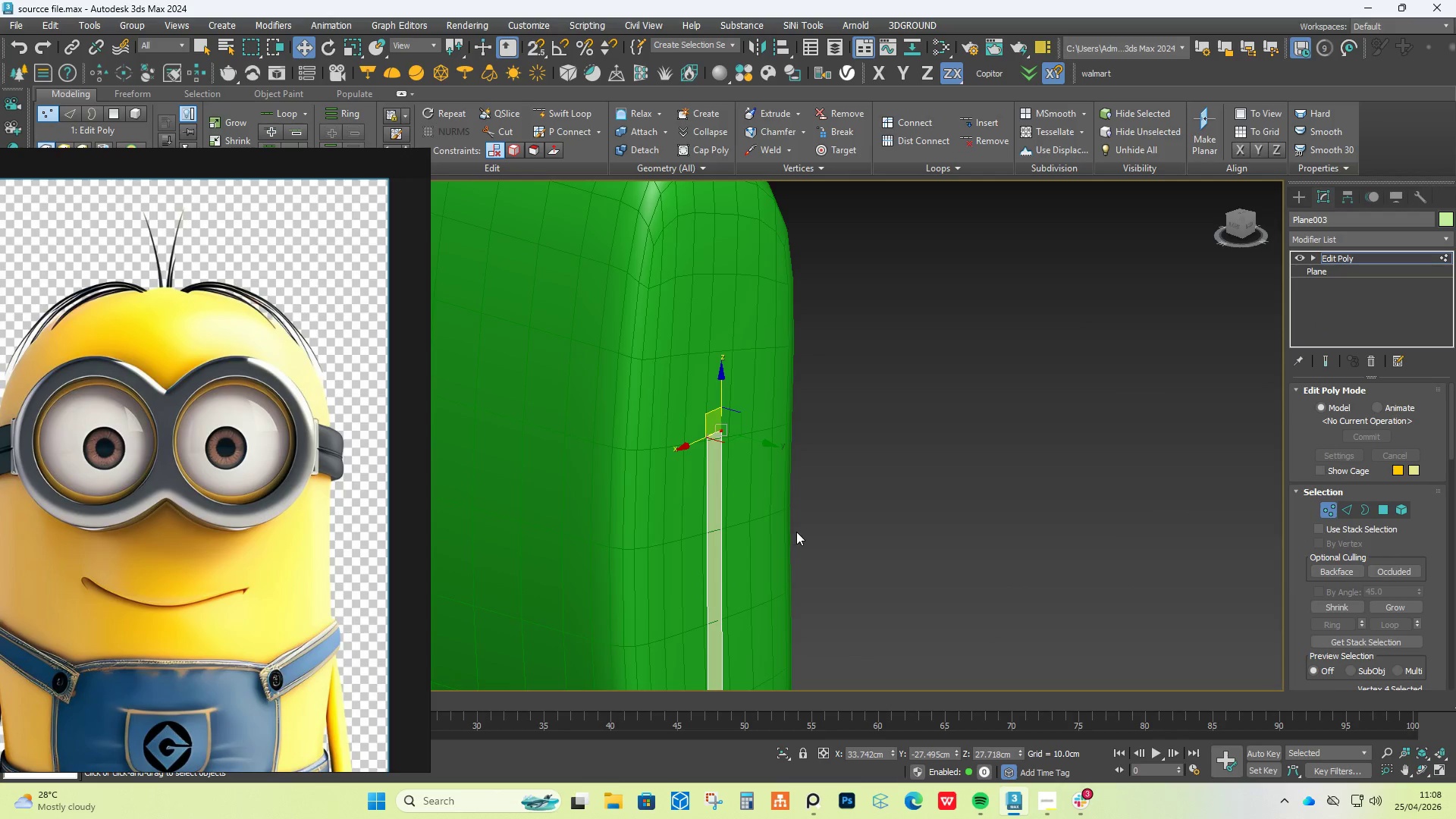 
scroll: coordinate [796, 532], scroll_direction: down, amount: 1.0
 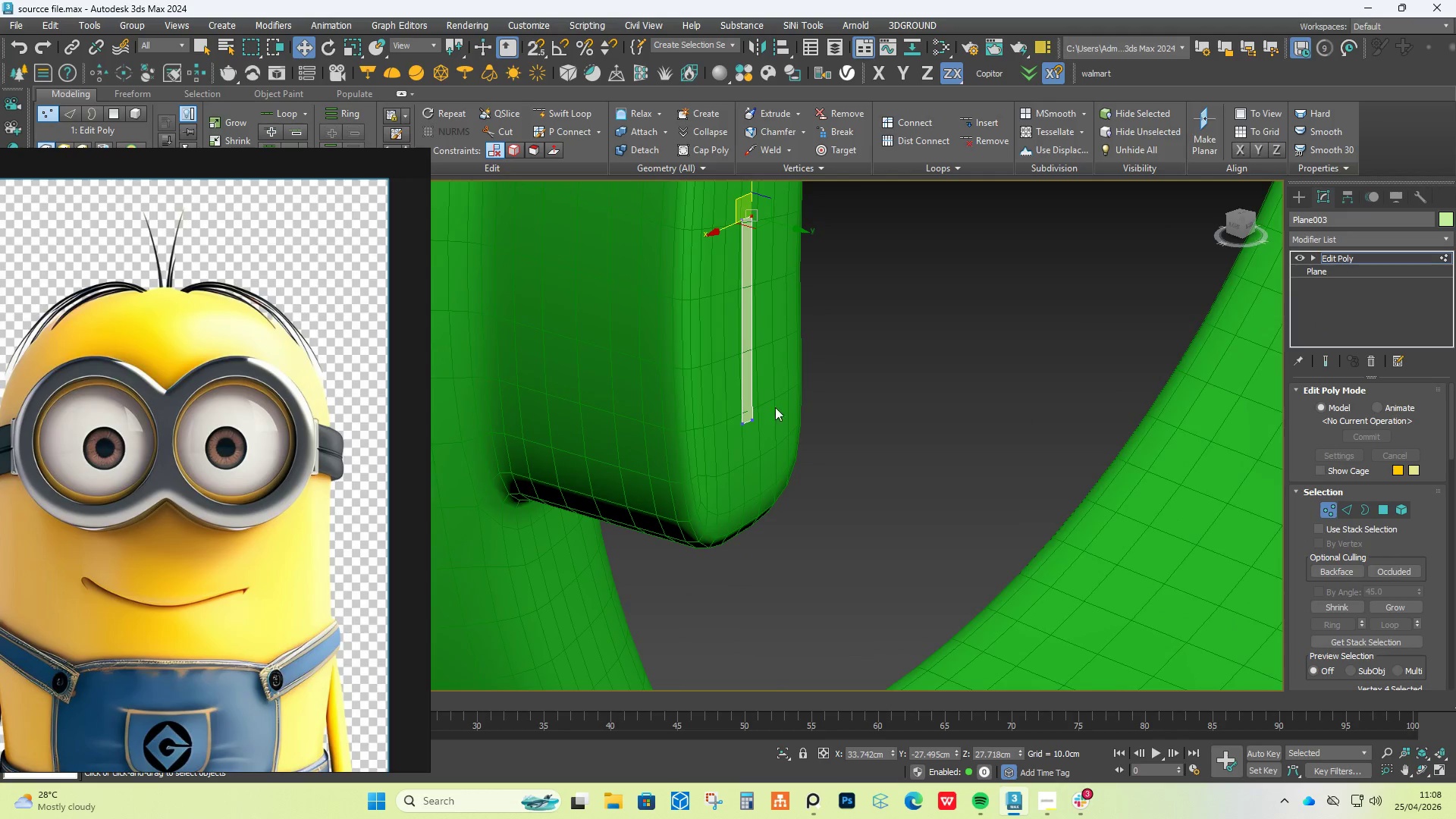 
hold_key(key=ControlLeft, duration=0.66)
left_click([749, 422])
 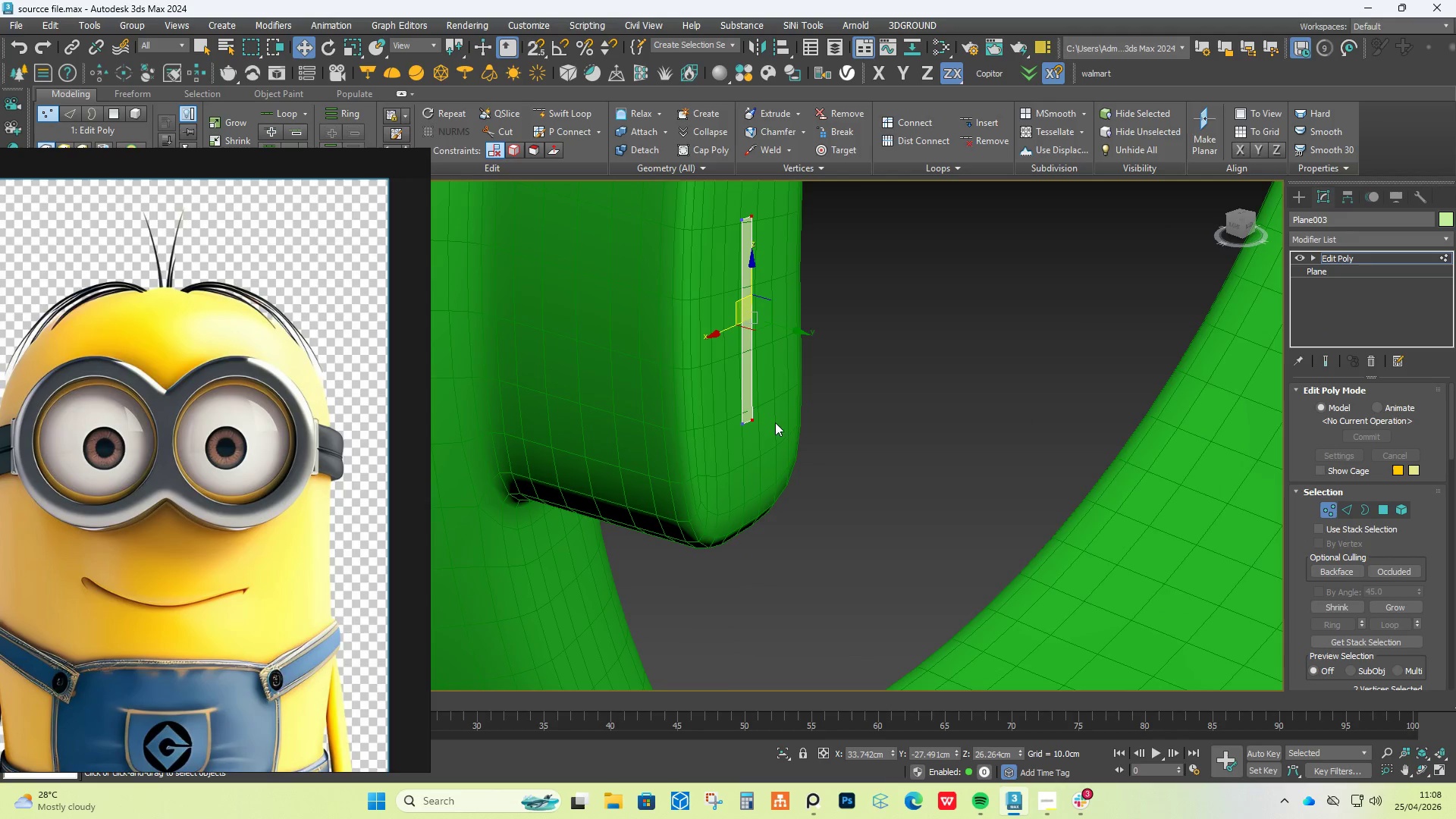 
key(Alt+AltLeft)
 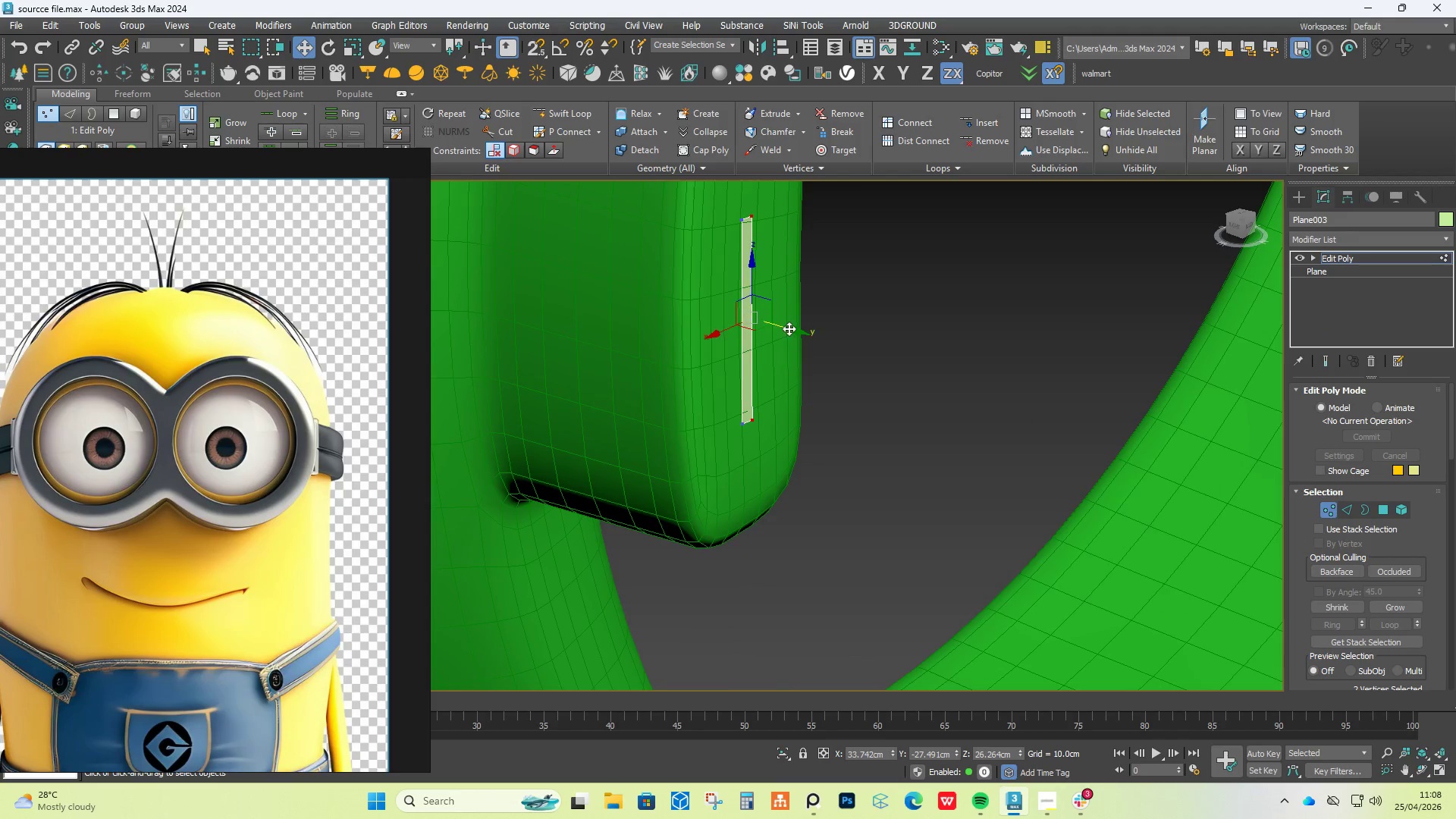 
left_click_drag(start_coordinate=[795, 328], to_coordinate=[860, 406])
 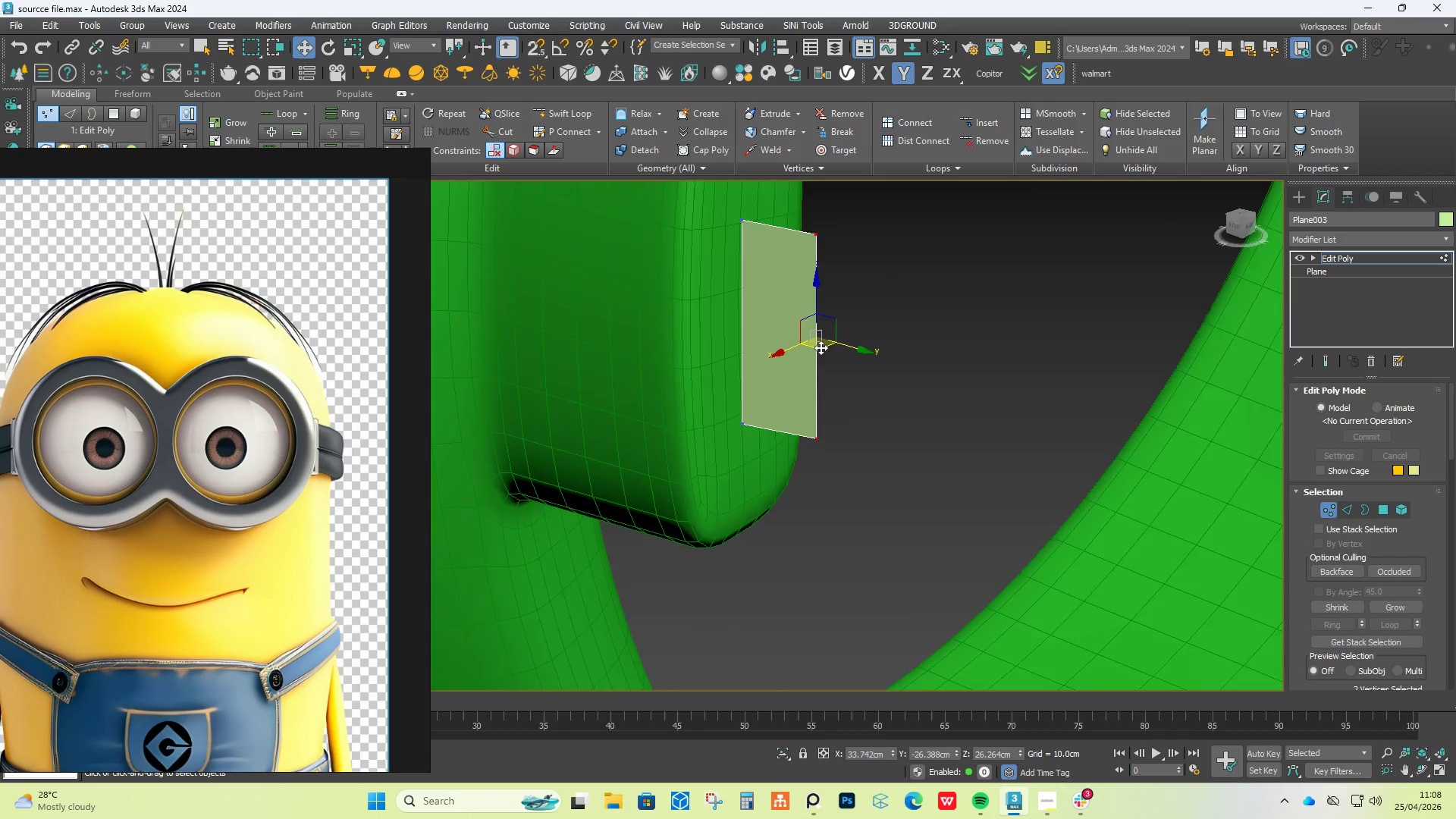 
hold_key(key=AltLeft, duration=0.5)
 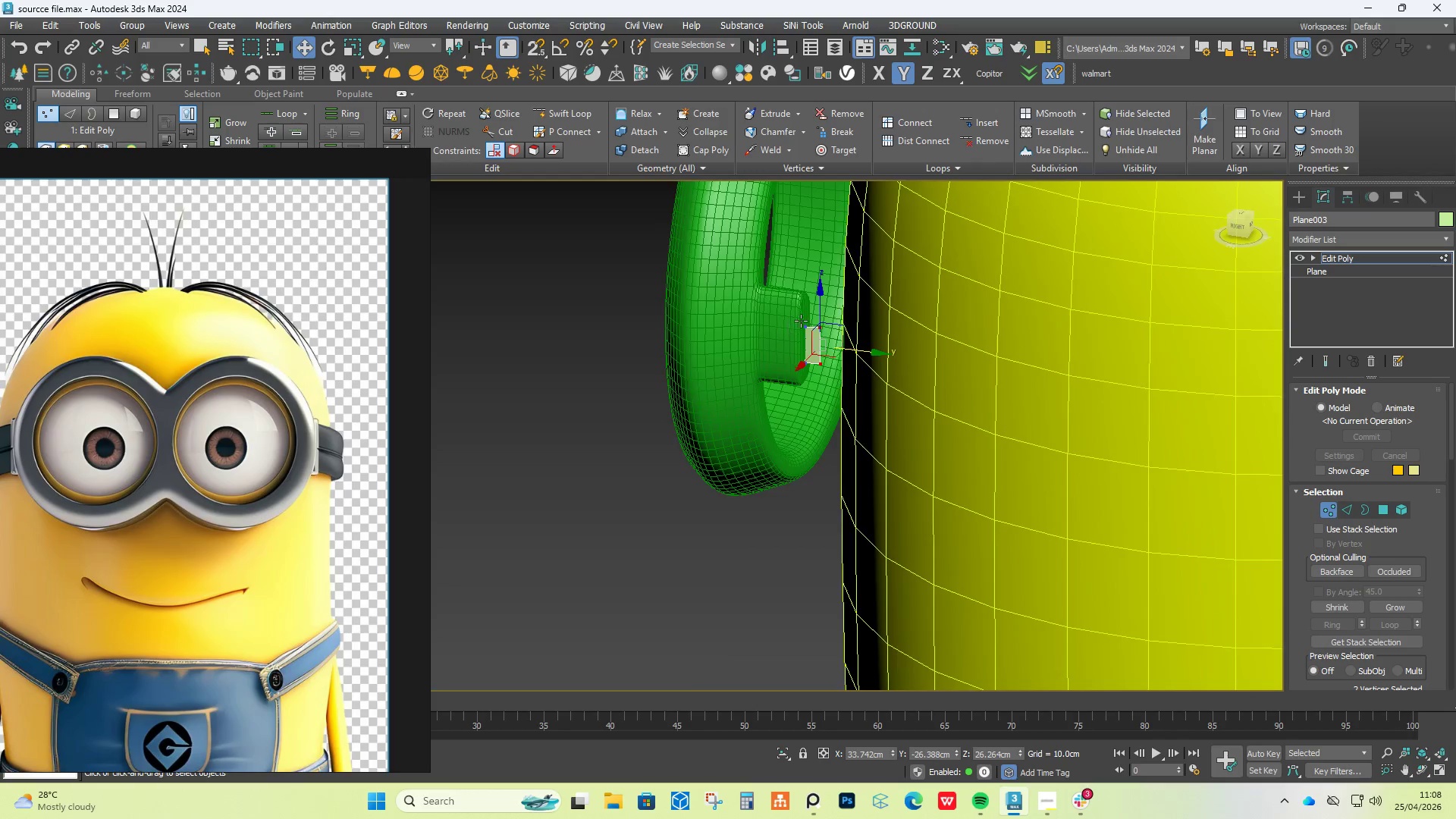 
scroll: coordinate [821, 347], scroll_direction: down, amount: 7.0
 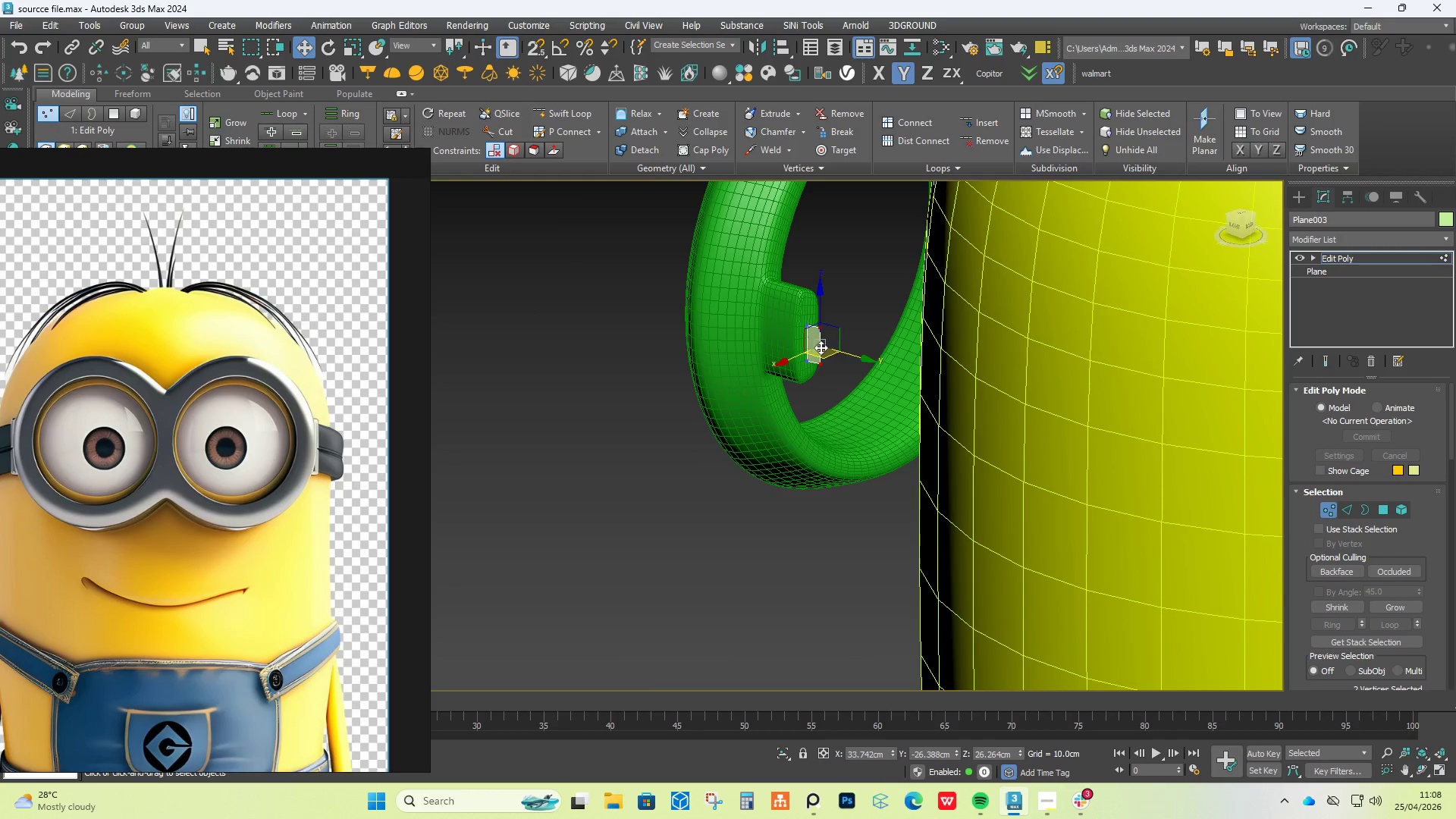 
scroll: coordinate [808, 321], scroll_direction: up, amount: 4.0
 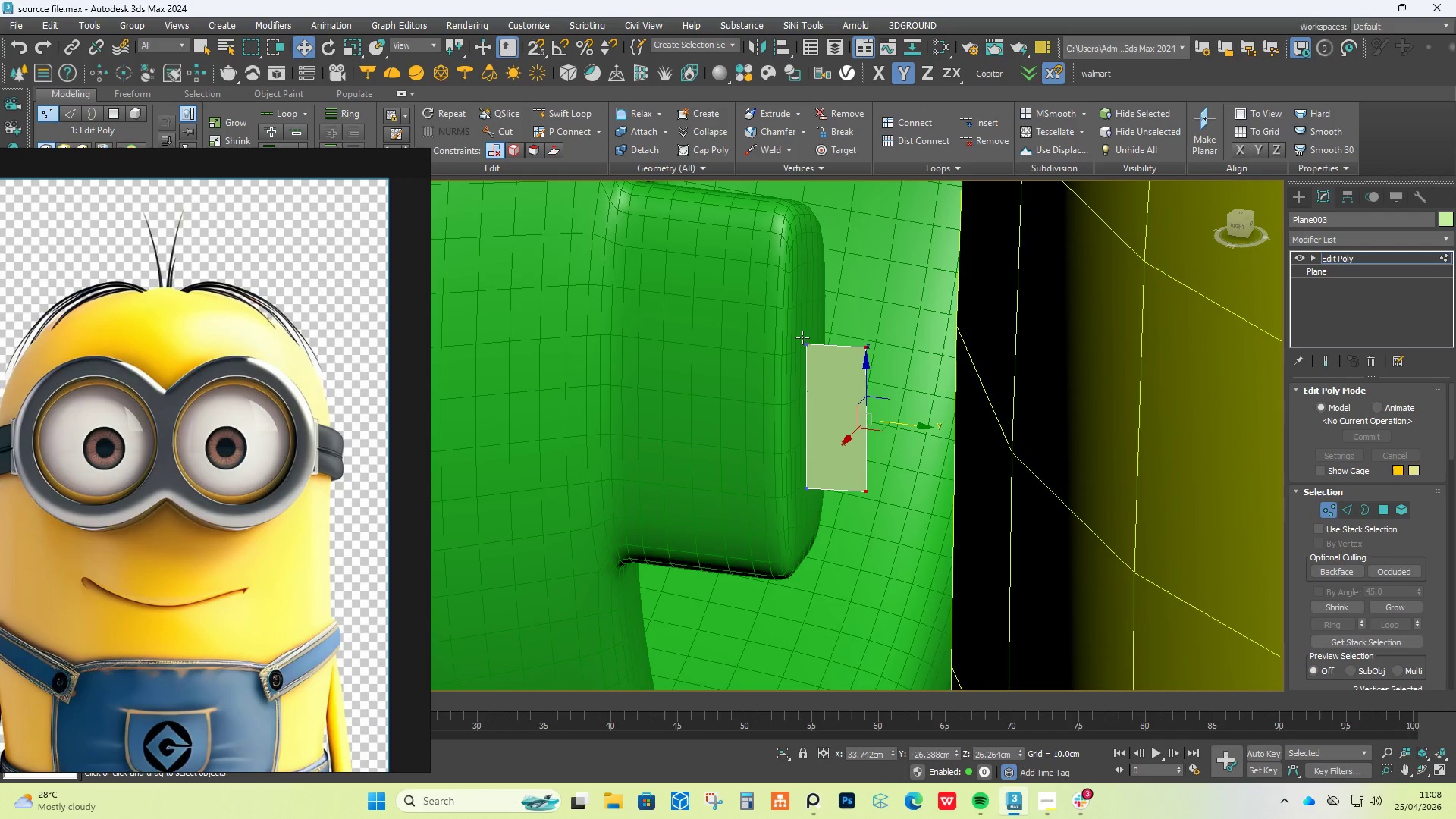 
left_click_drag(start_coordinate=[923, 333], to_coordinate=[771, 385])
 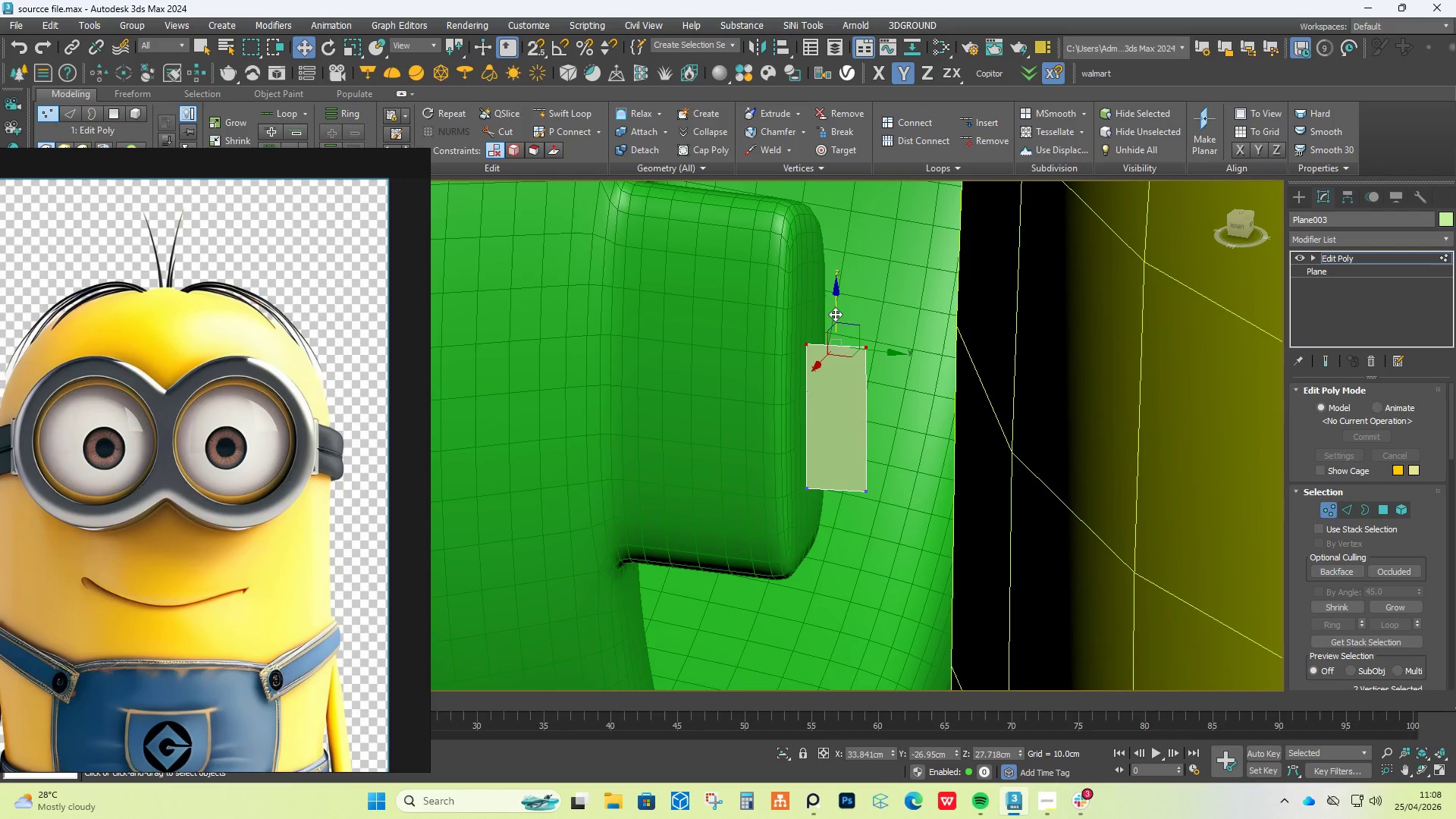 
left_click_drag(start_coordinate=[836, 312], to_coordinate=[836, 193])
 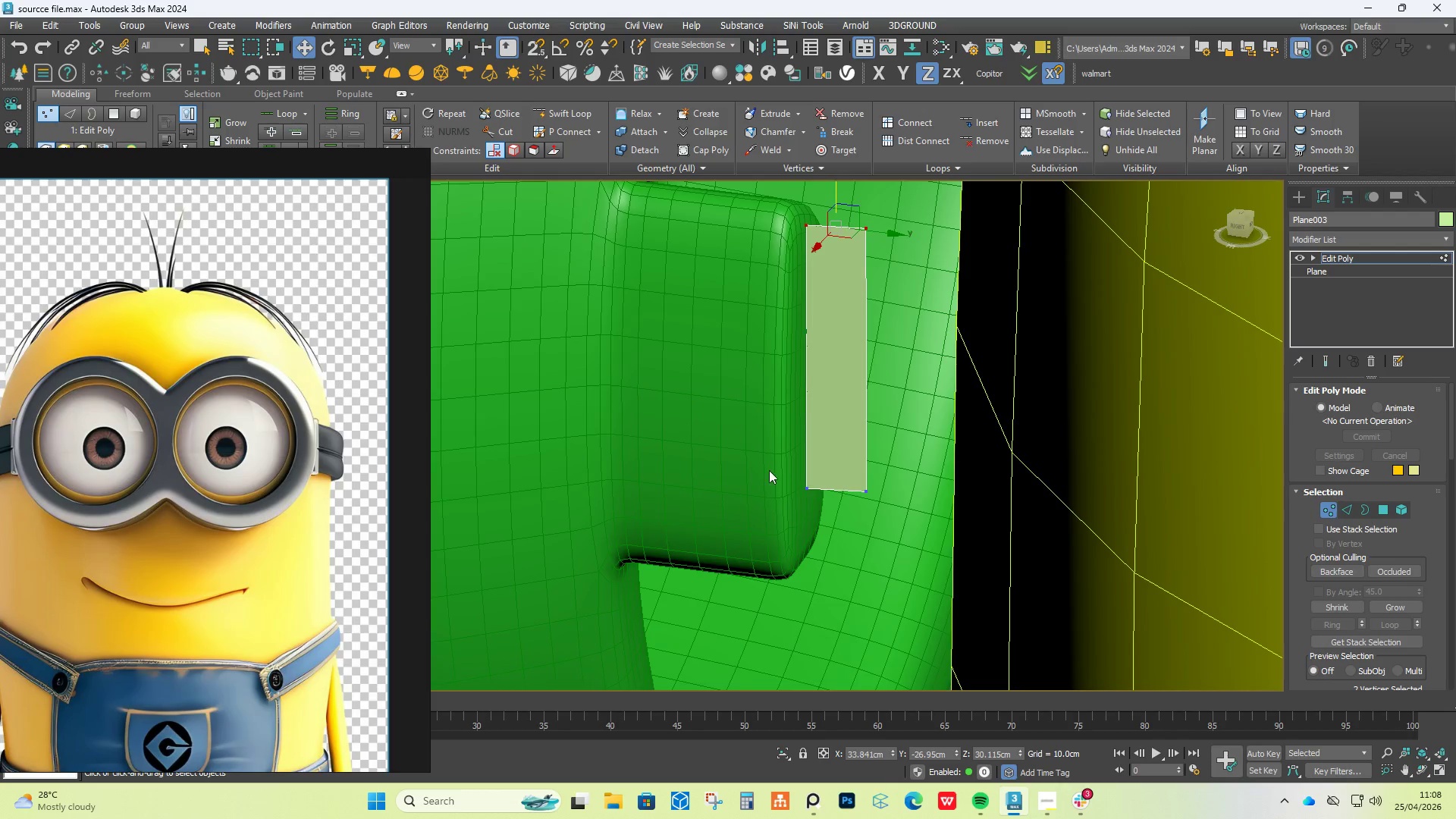 
left_click_drag(start_coordinate=[768, 468], to_coordinate=[973, 573])
 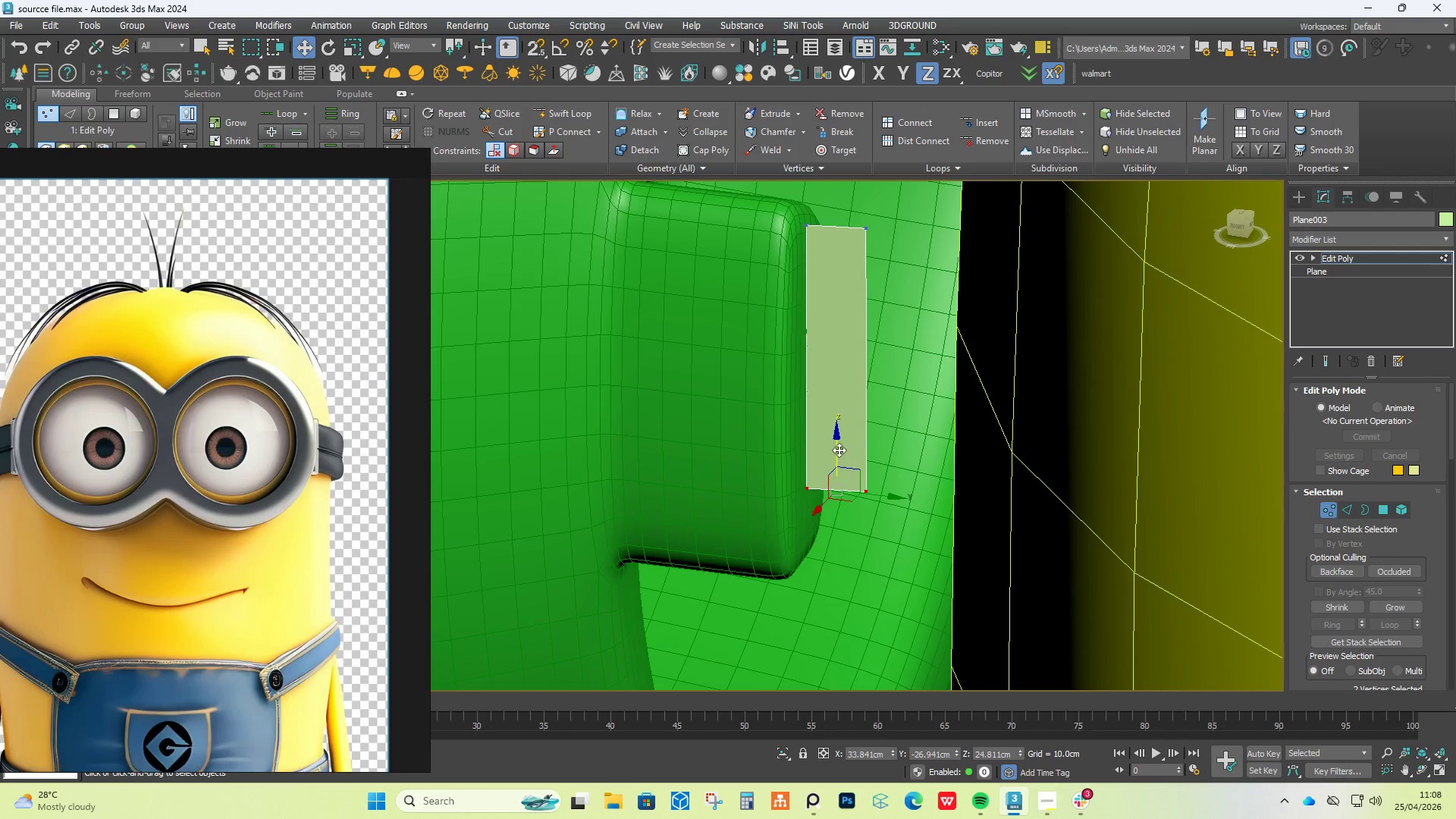 
left_click_drag(start_coordinate=[838, 447], to_coordinate=[831, 517])
 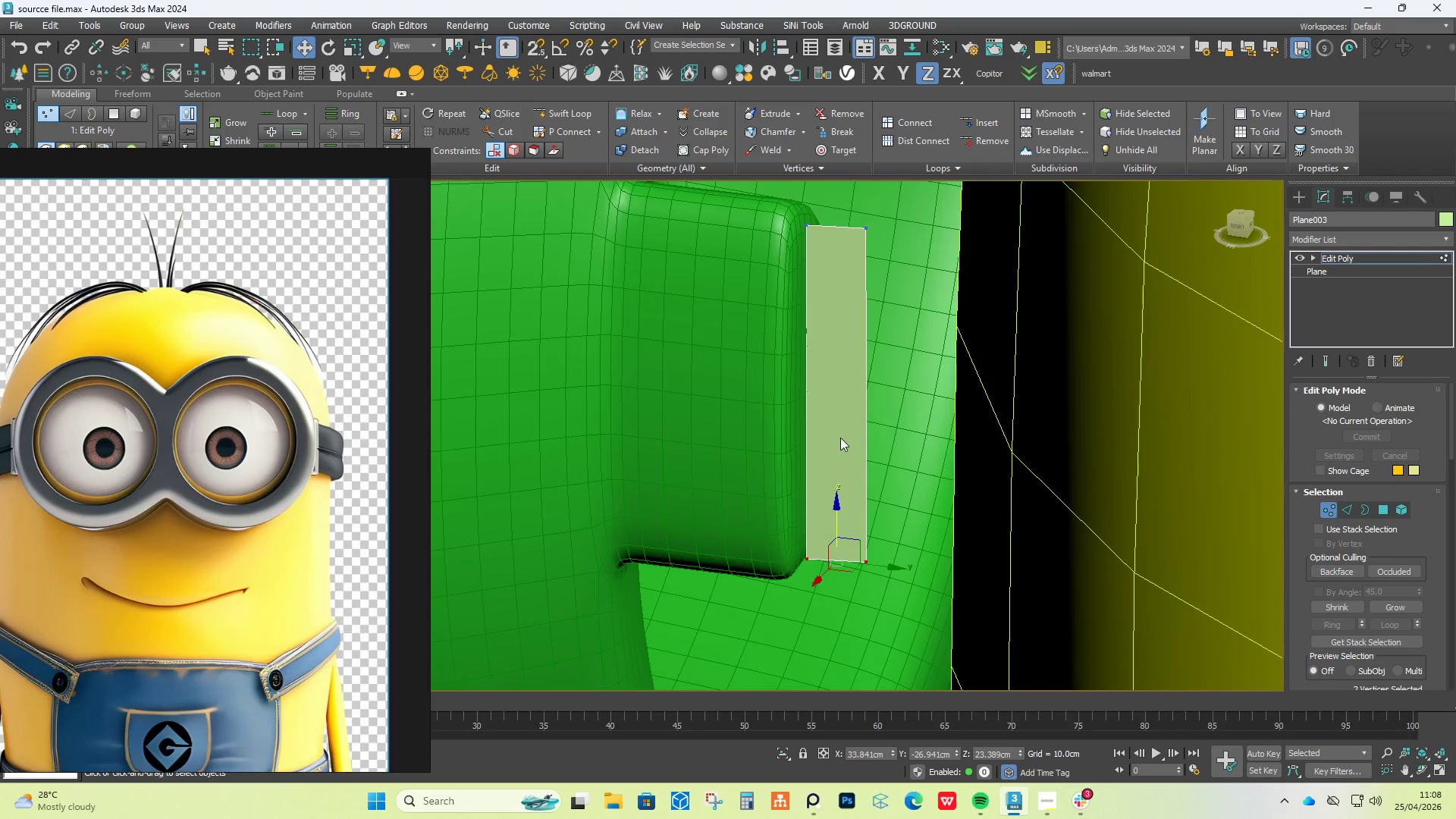 
scroll: coordinate [840, 437], scroll_direction: down, amount: 2.0
 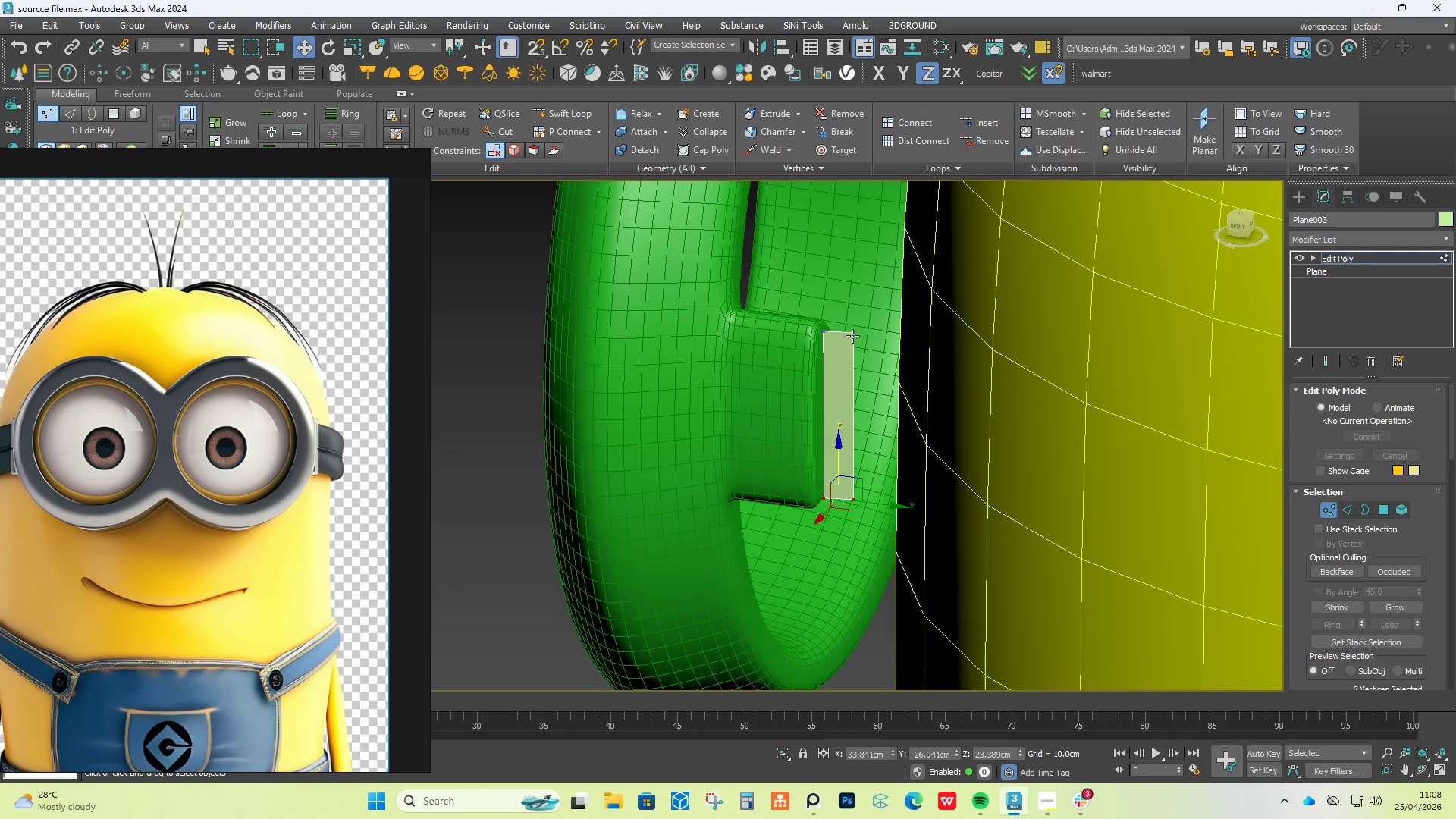 
left_click([855, 330])
 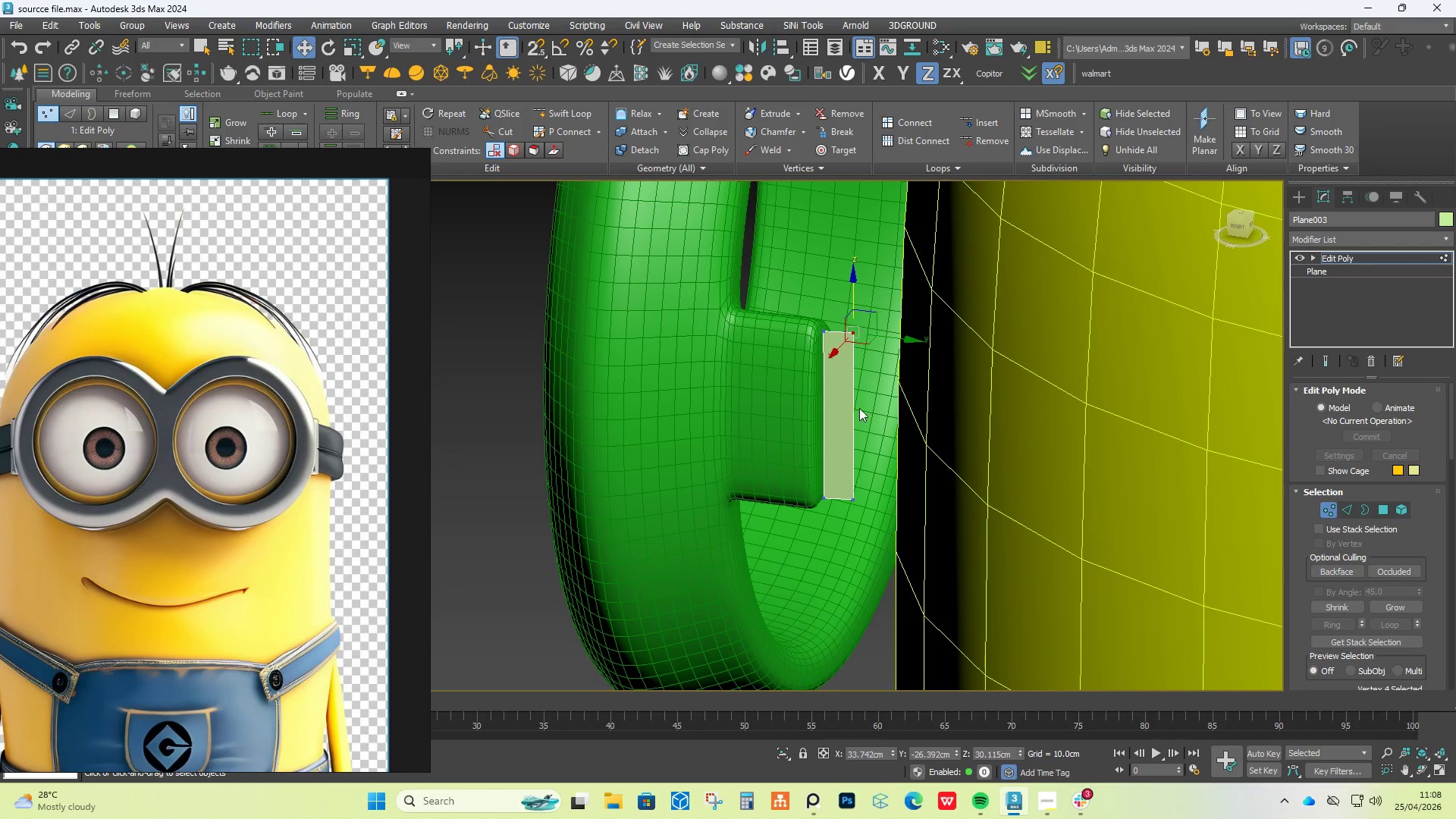 
hold_key(key=ControlLeft, duration=0.92)
 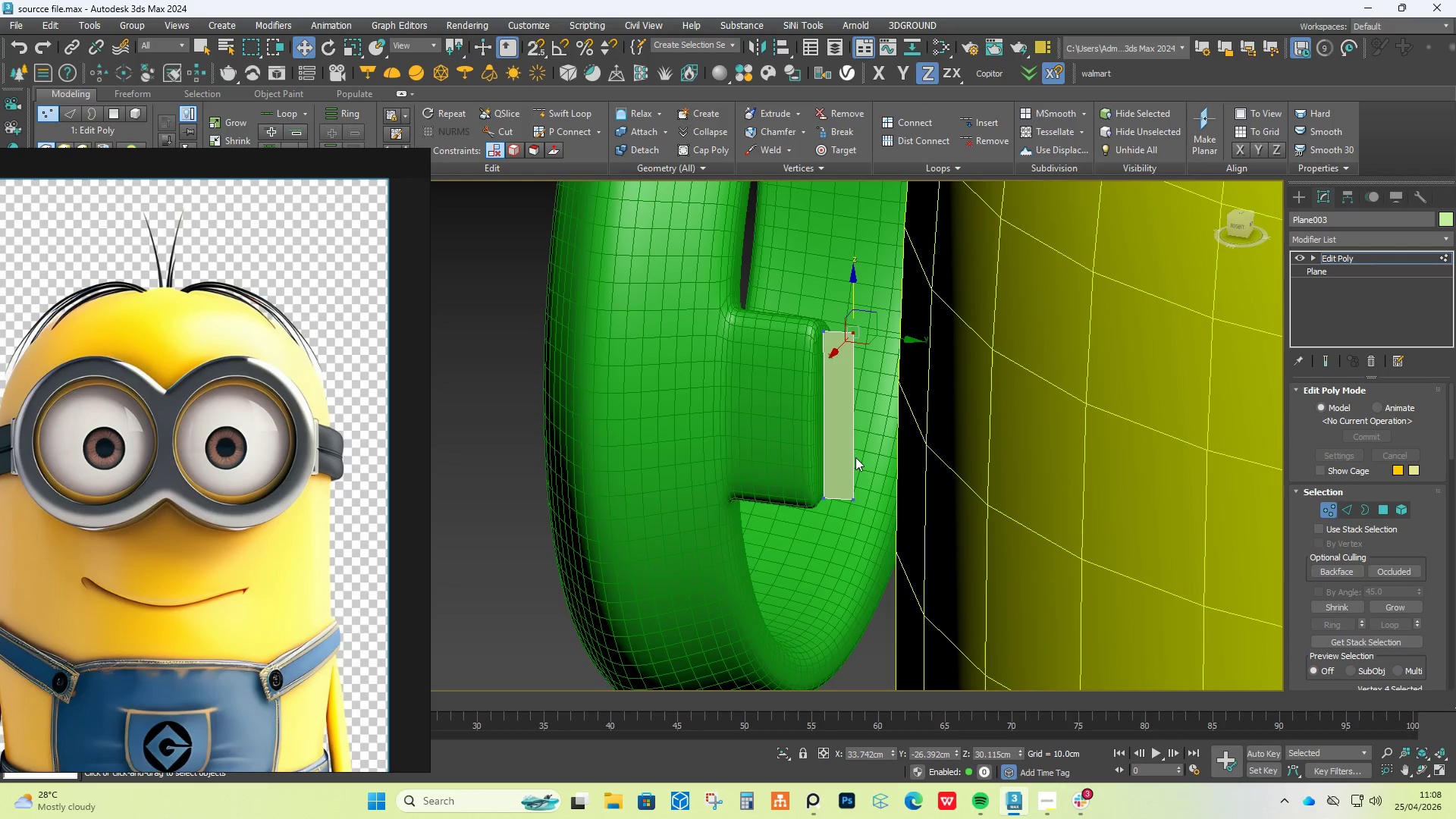 
key(2)
 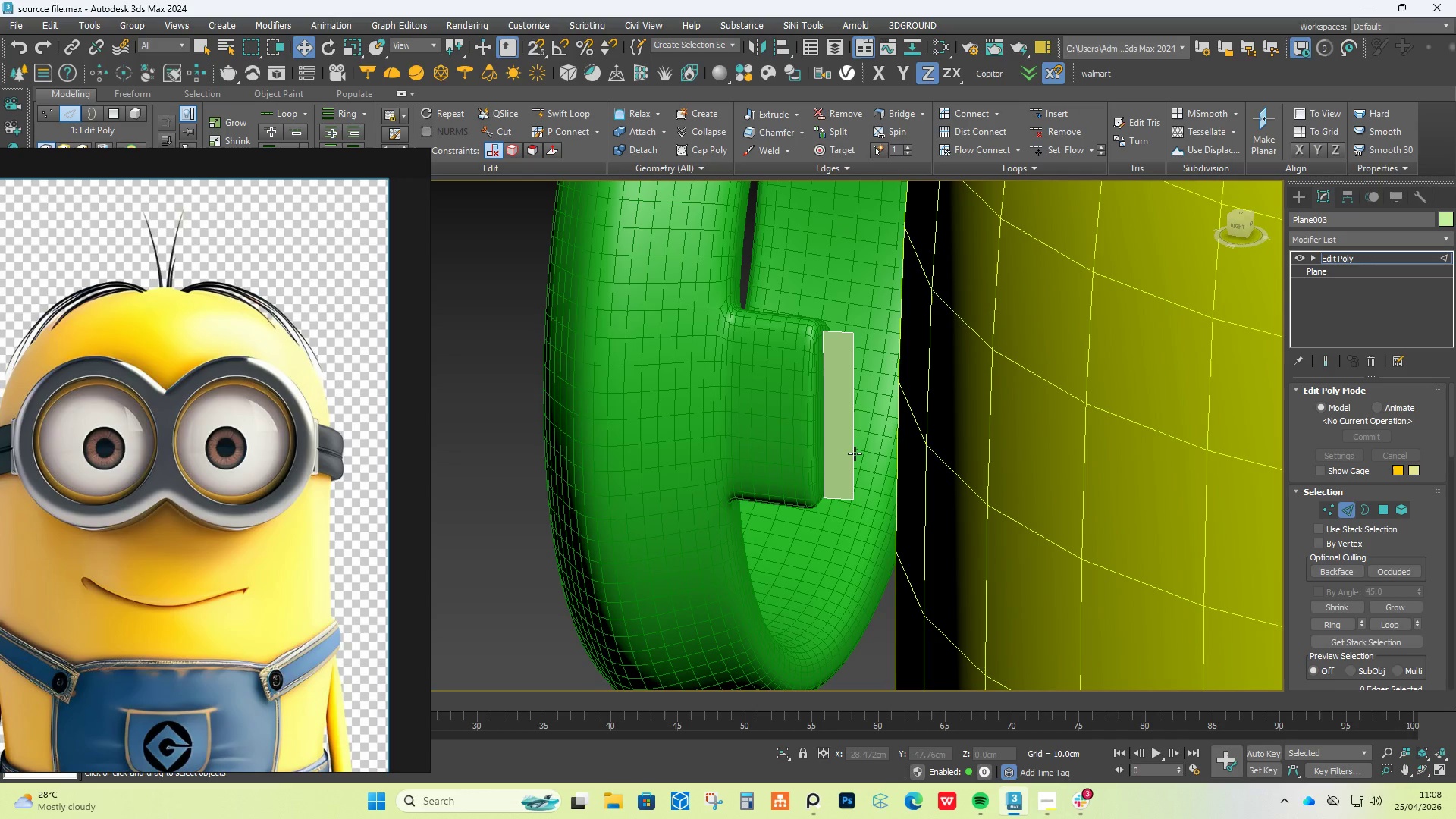 
left_click([855, 453])
 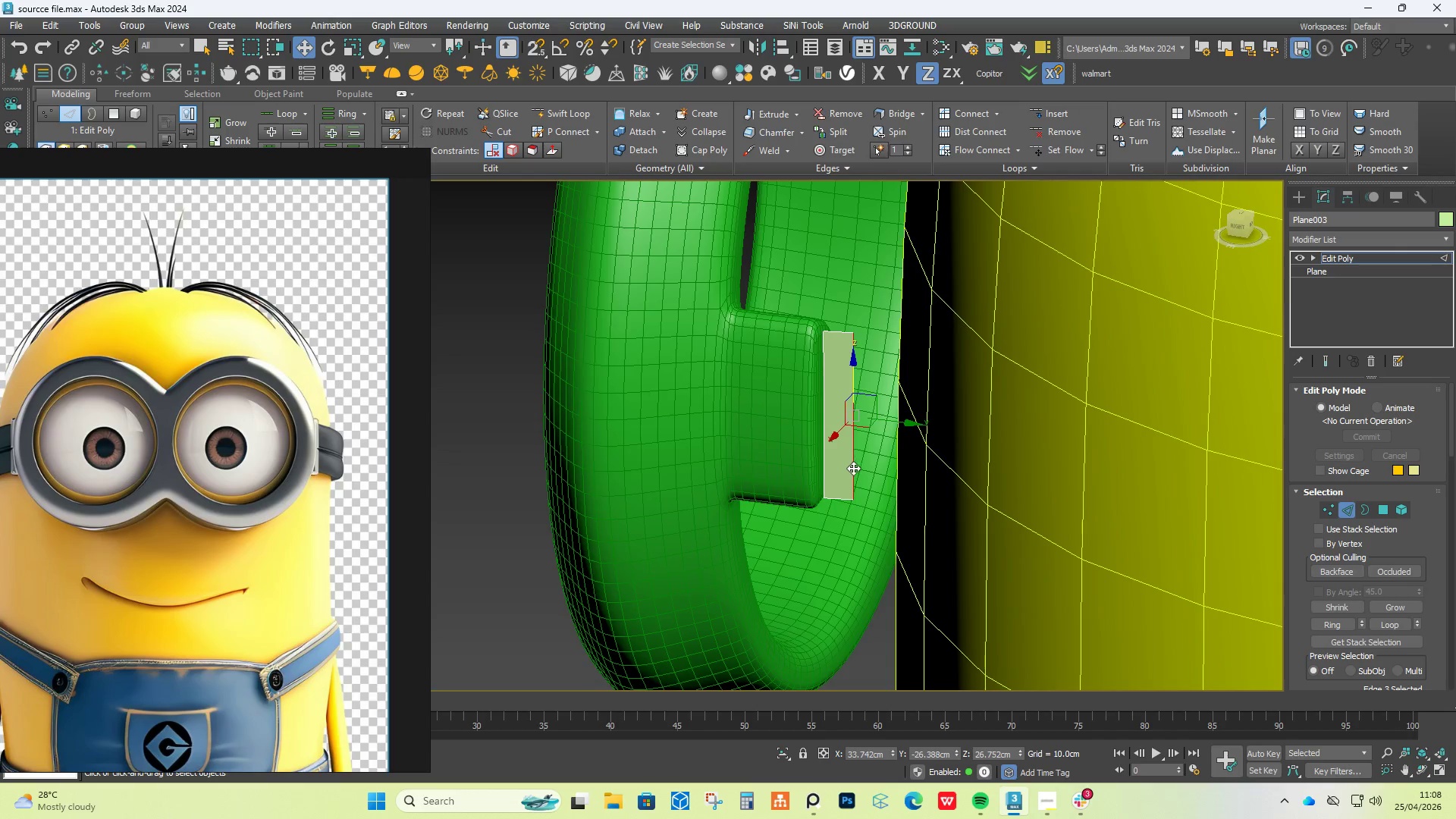 
hold_key(key=AltLeft, duration=0.52)
 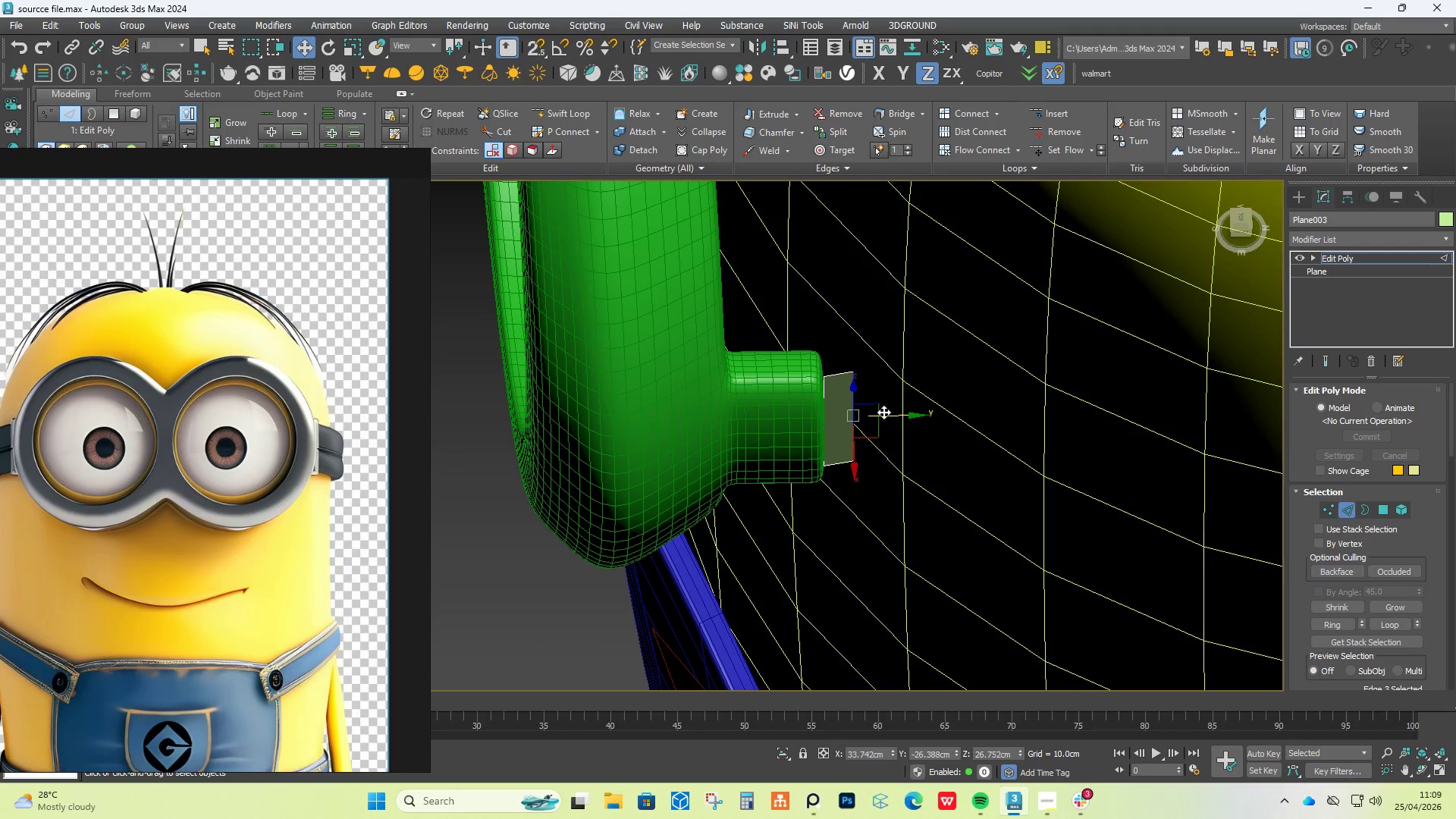 
left_click_drag(start_coordinate=[883, 412], to_coordinate=[1008, 460])
 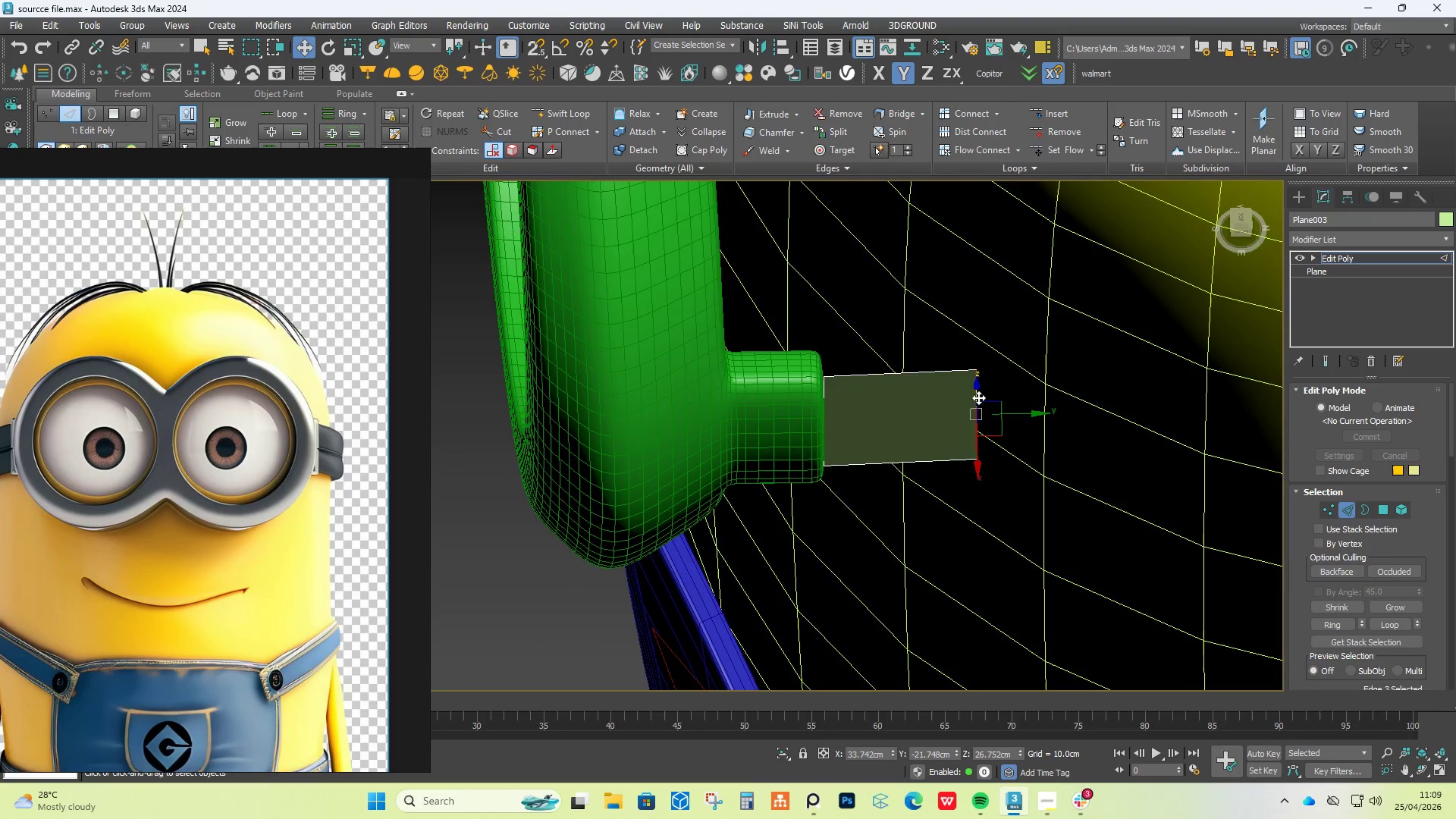 
scroll: coordinate [977, 397], scroll_direction: down, amount: 6.0
 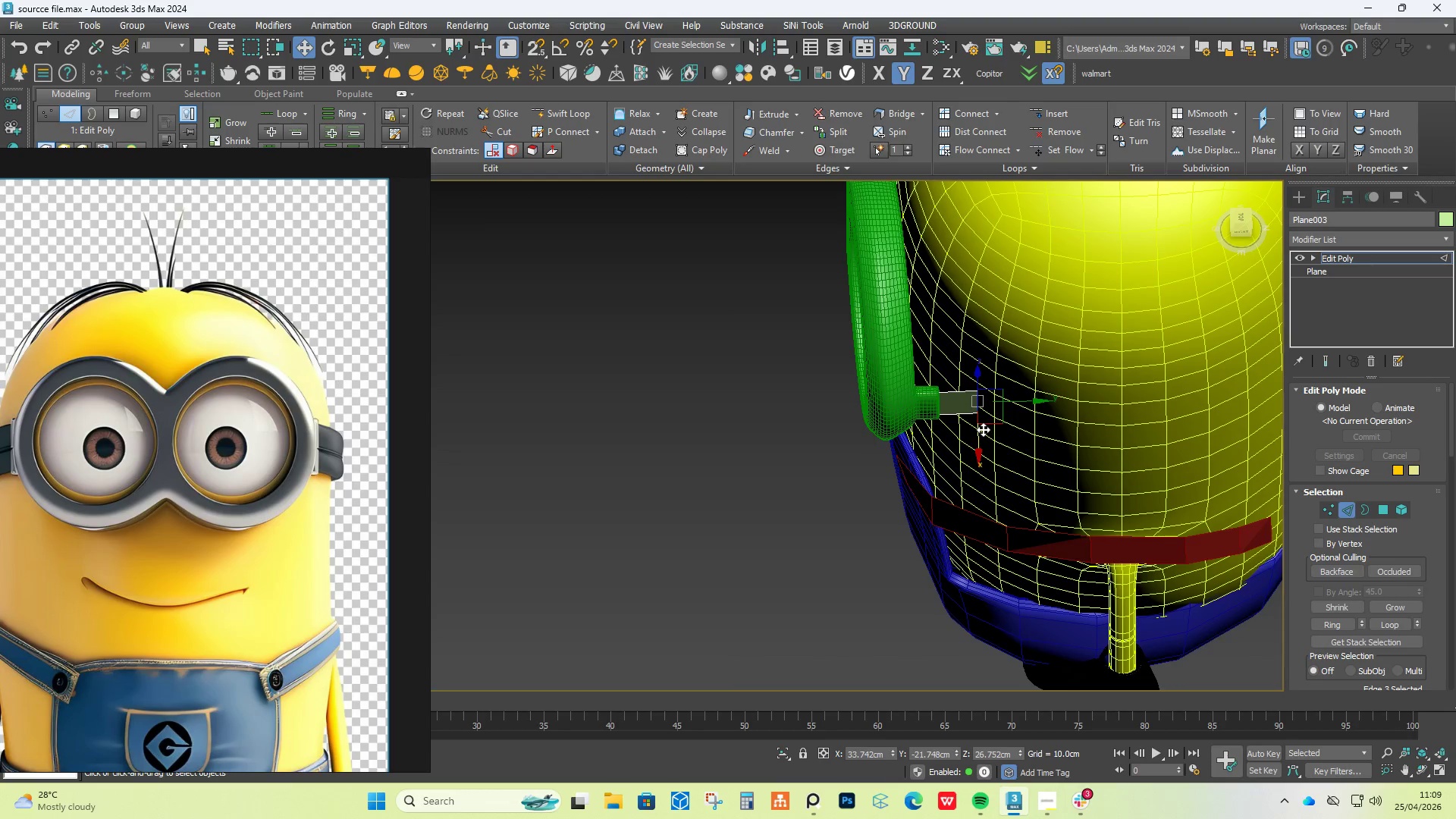 
left_click_drag(start_coordinate=[980, 434], to_coordinate=[985, 451])
 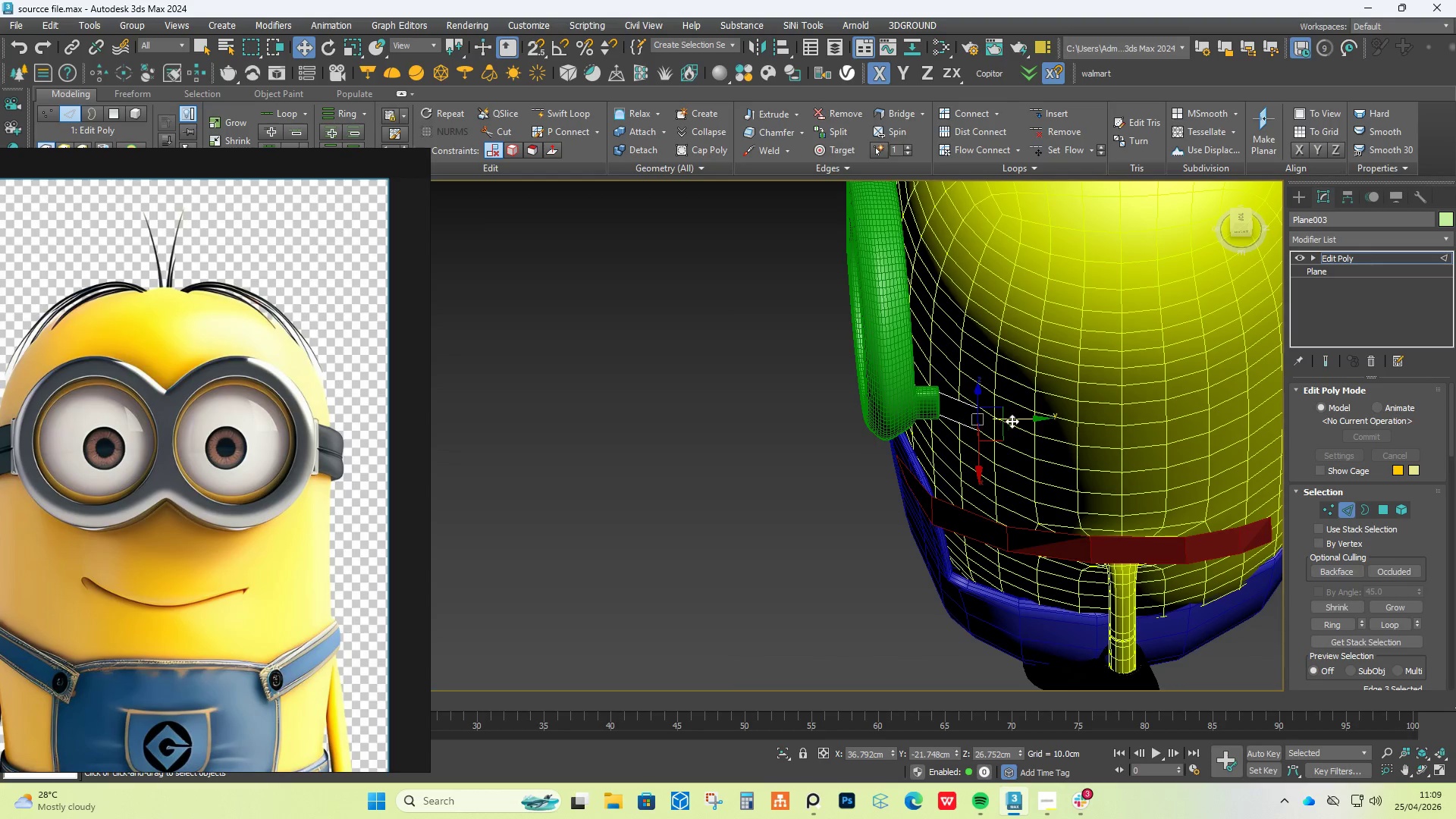 
hold_key(key=ShiftLeft, duration=1.16)
left_click_drag(start_coordinate=[1014, 421], to_coordinate=[1169, 450])
 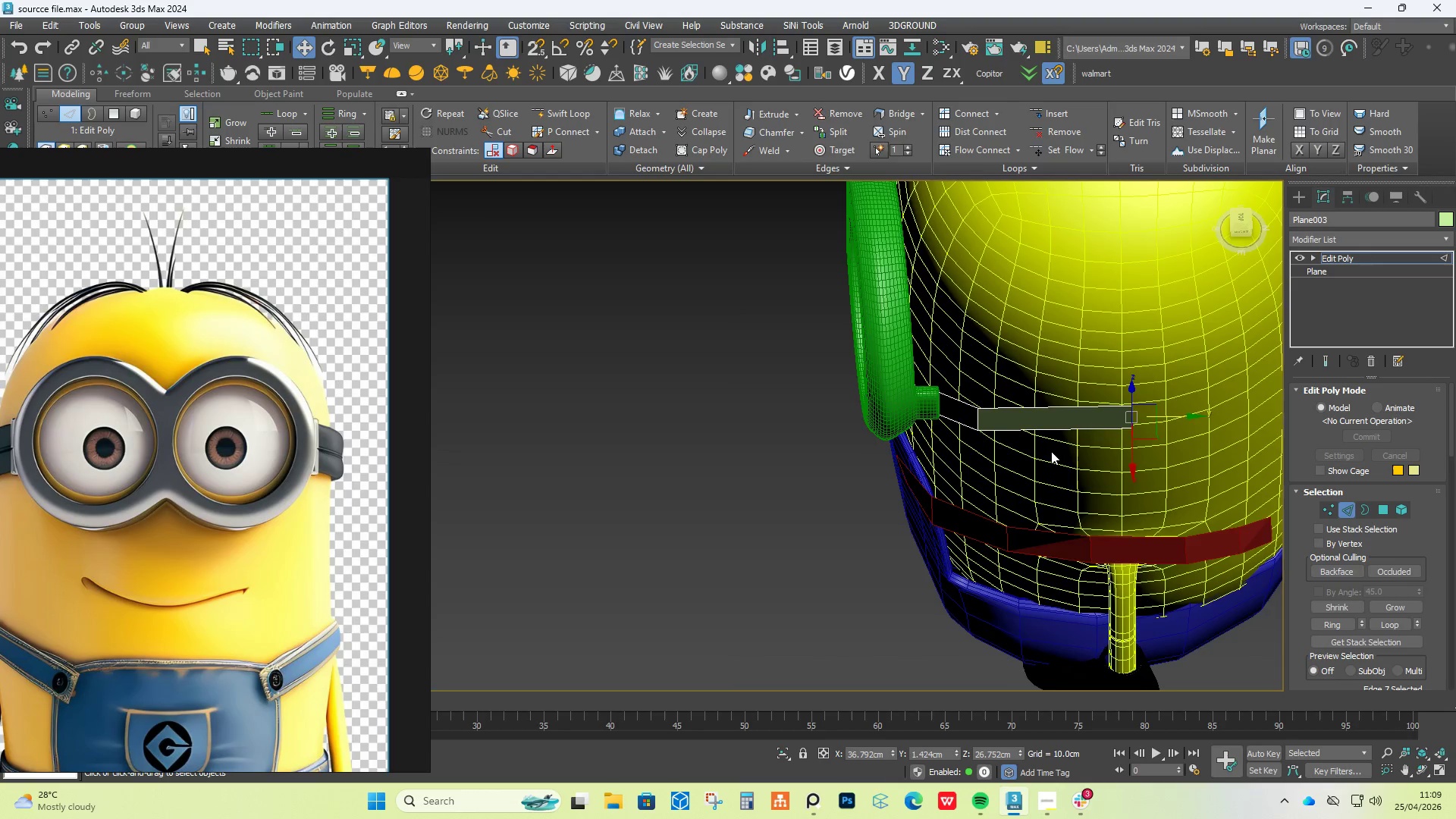 
hold_key(key=AltLeft, duration=0.89)
 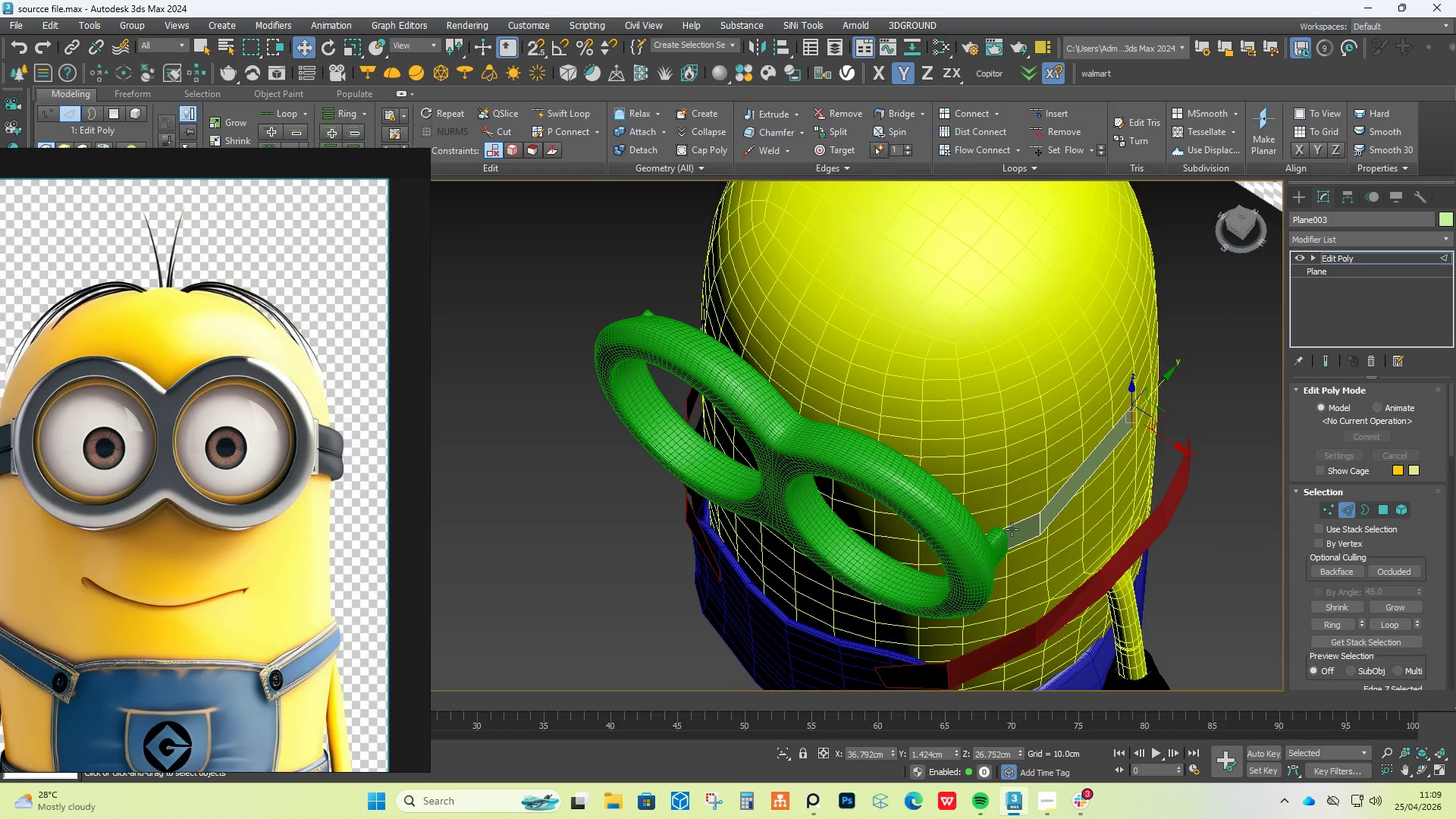 
scroll: coordinate [1008, 536], scroll_direction: up, amount: 2.0
 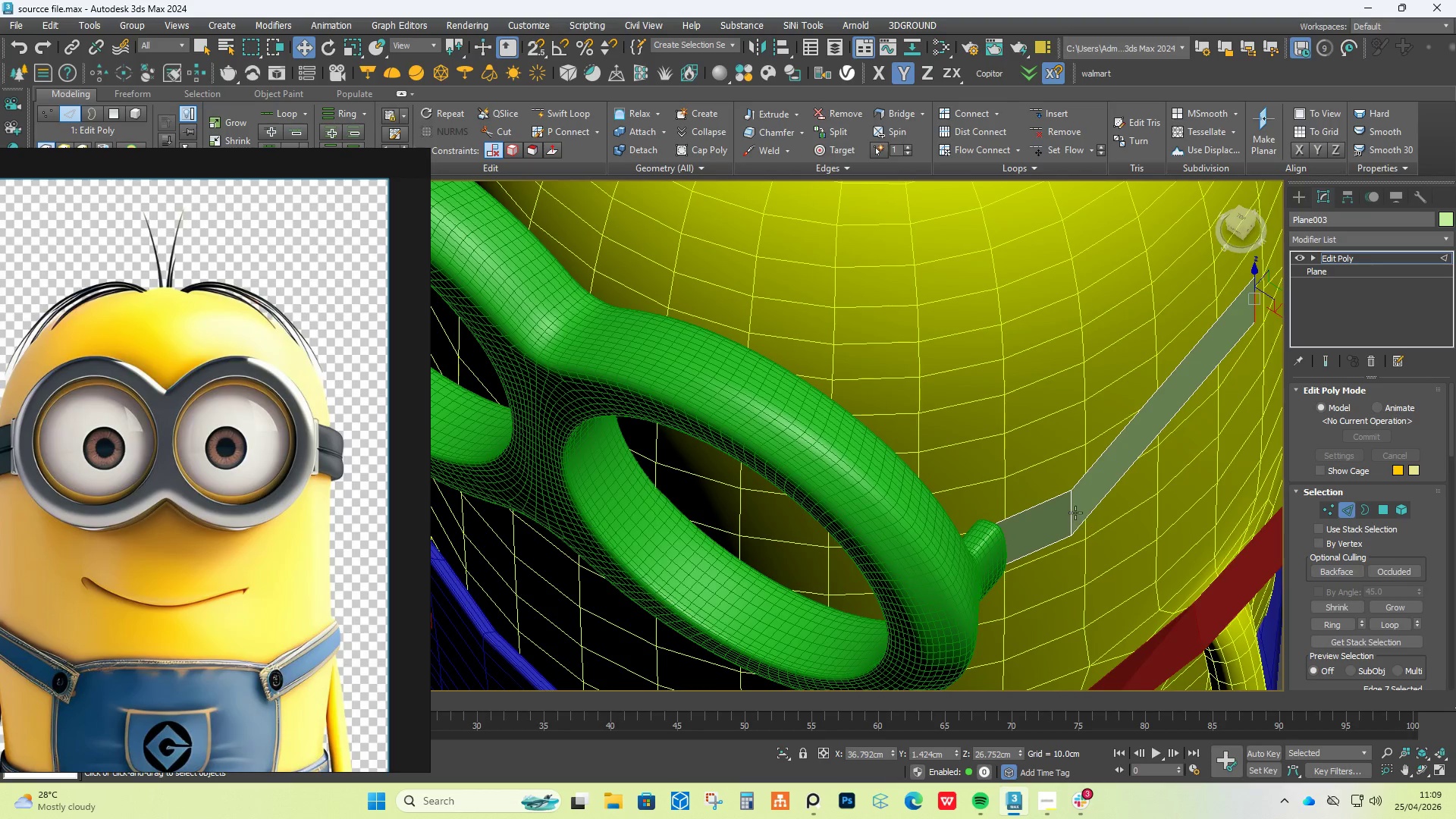 
left_click([1072, 513])
 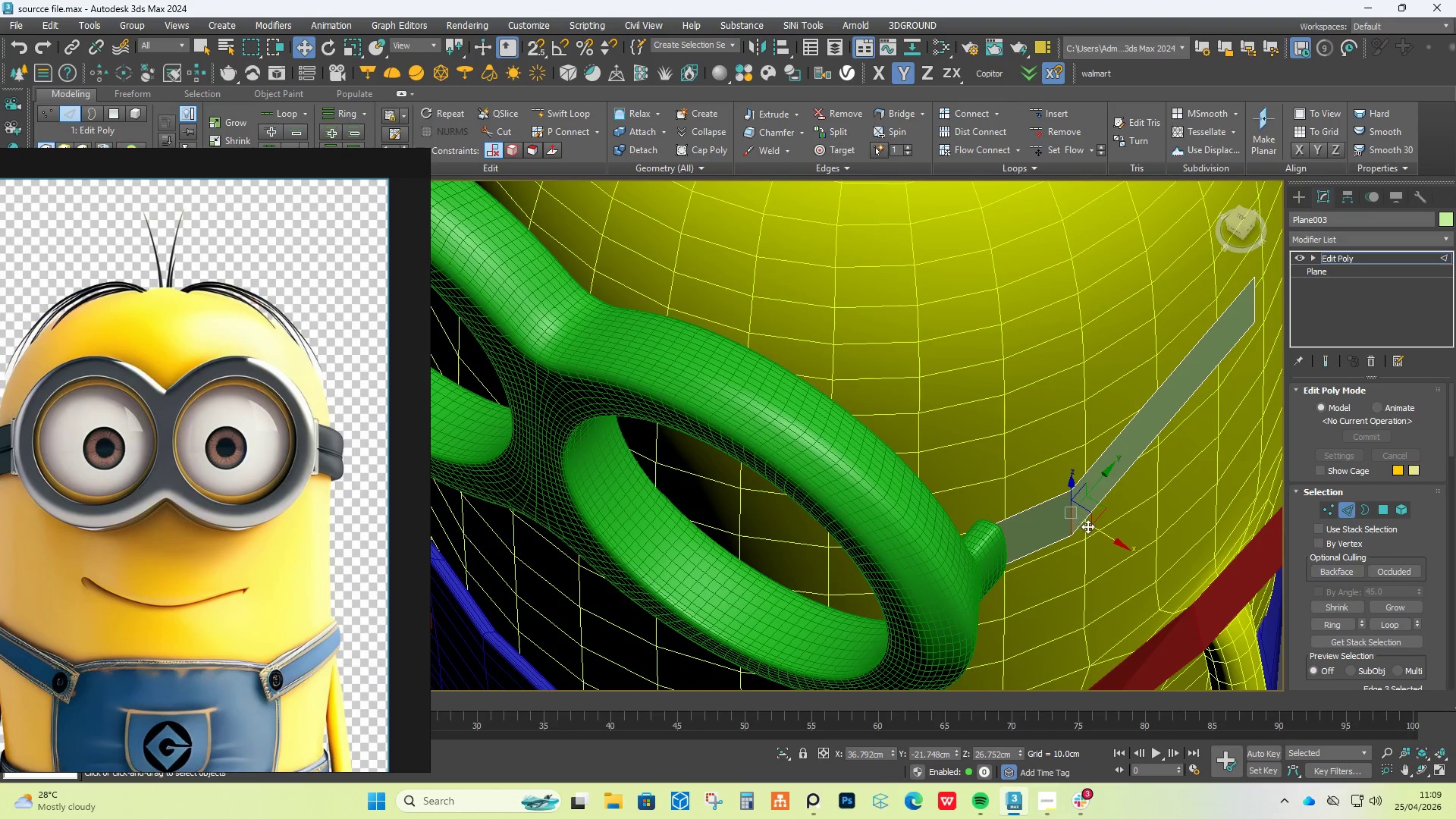 
left_click_drag(start_coordinate=[1087, 527], to_coordinate=[1068, 517])
 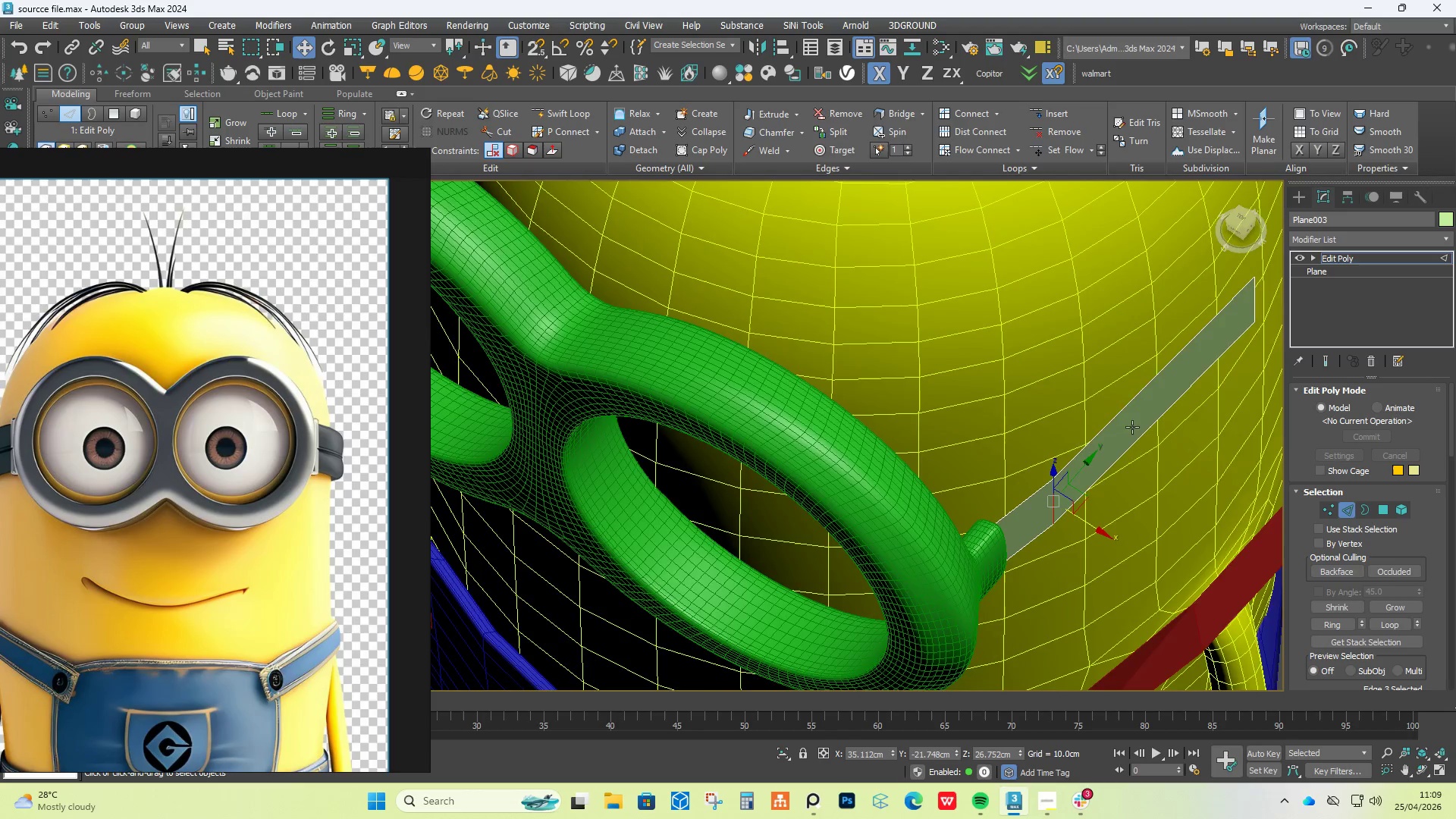 
scroll: coordinate [1134, 426], scroll_direction: down, amount: 1.0
 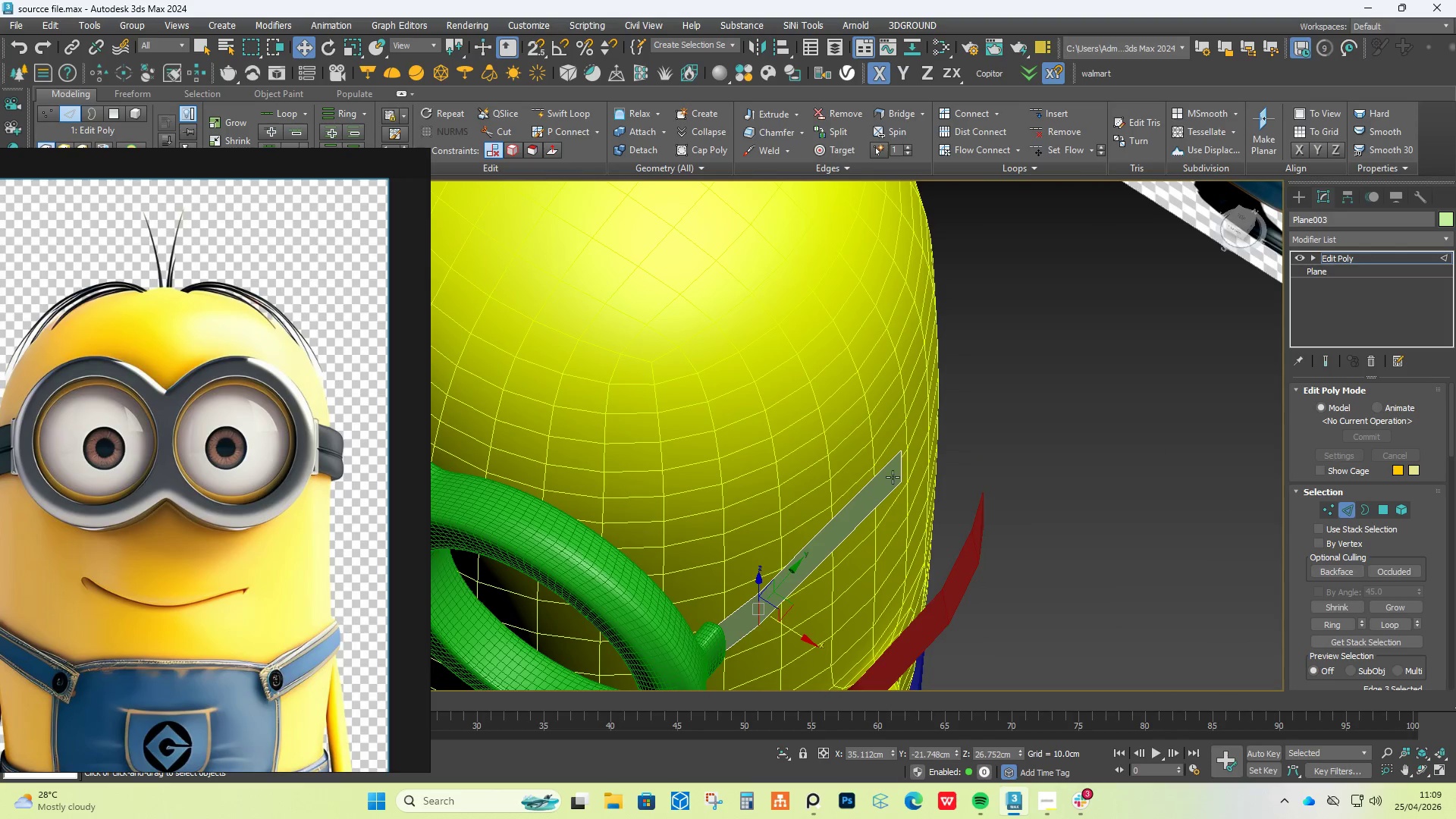 
left_click([899, 471])
 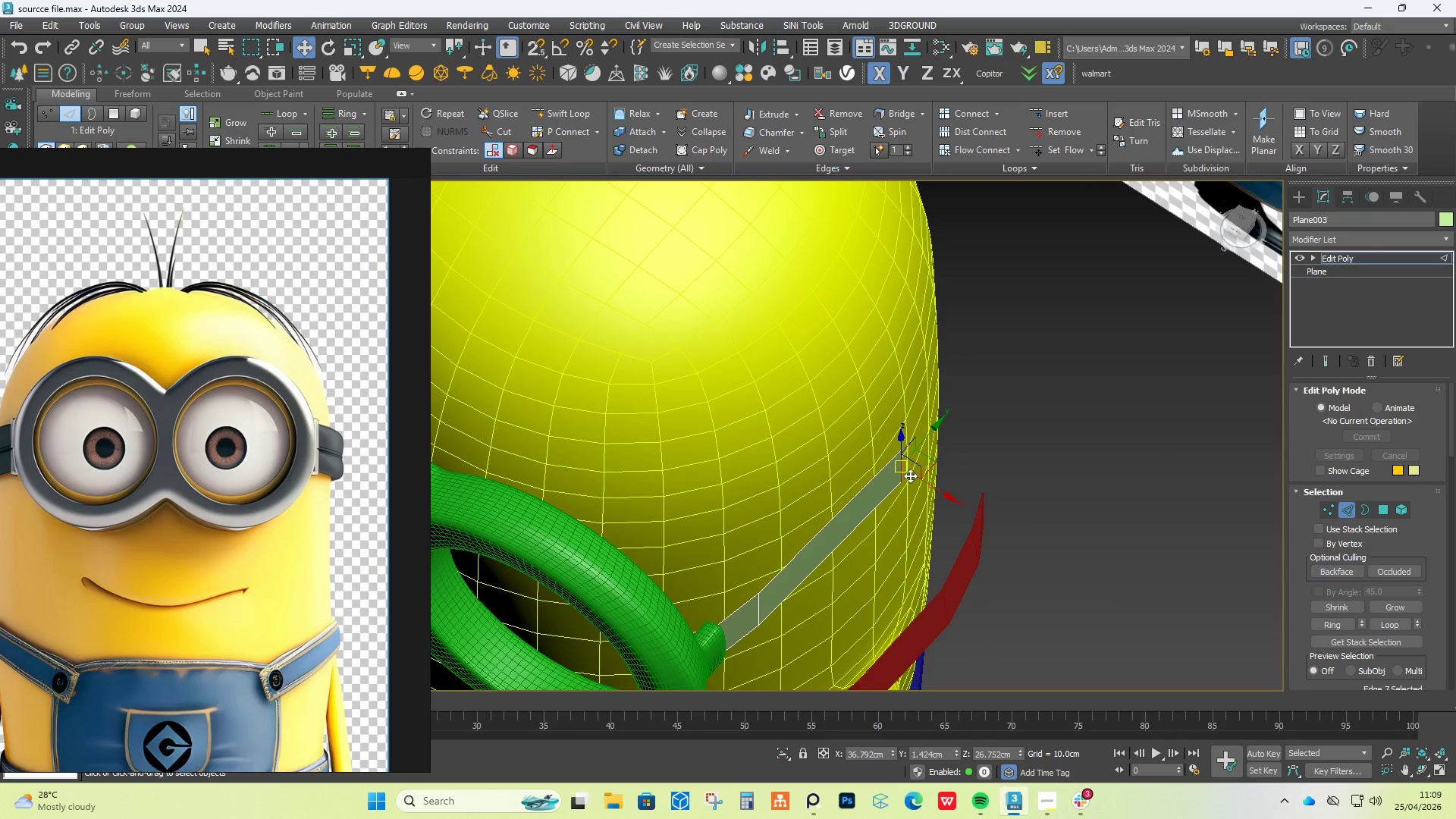 
hold_key(key=AltLeft, duration=0.61)
 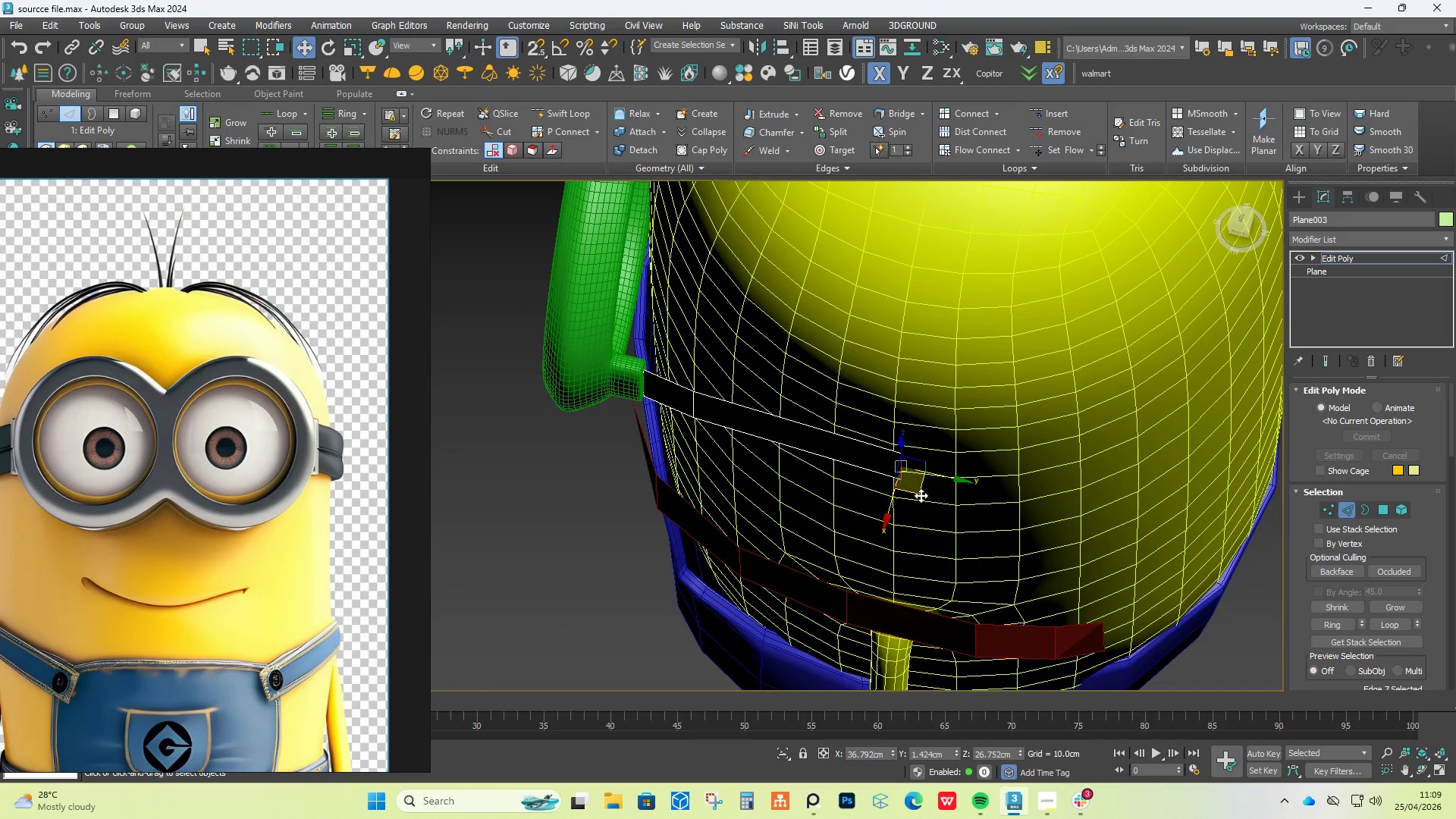 
hold_key(key=ShiftLeft, duration=1.31)
left_click_drag(start_coordinate=[918, 491], to_coordinate=[1132, 488])
 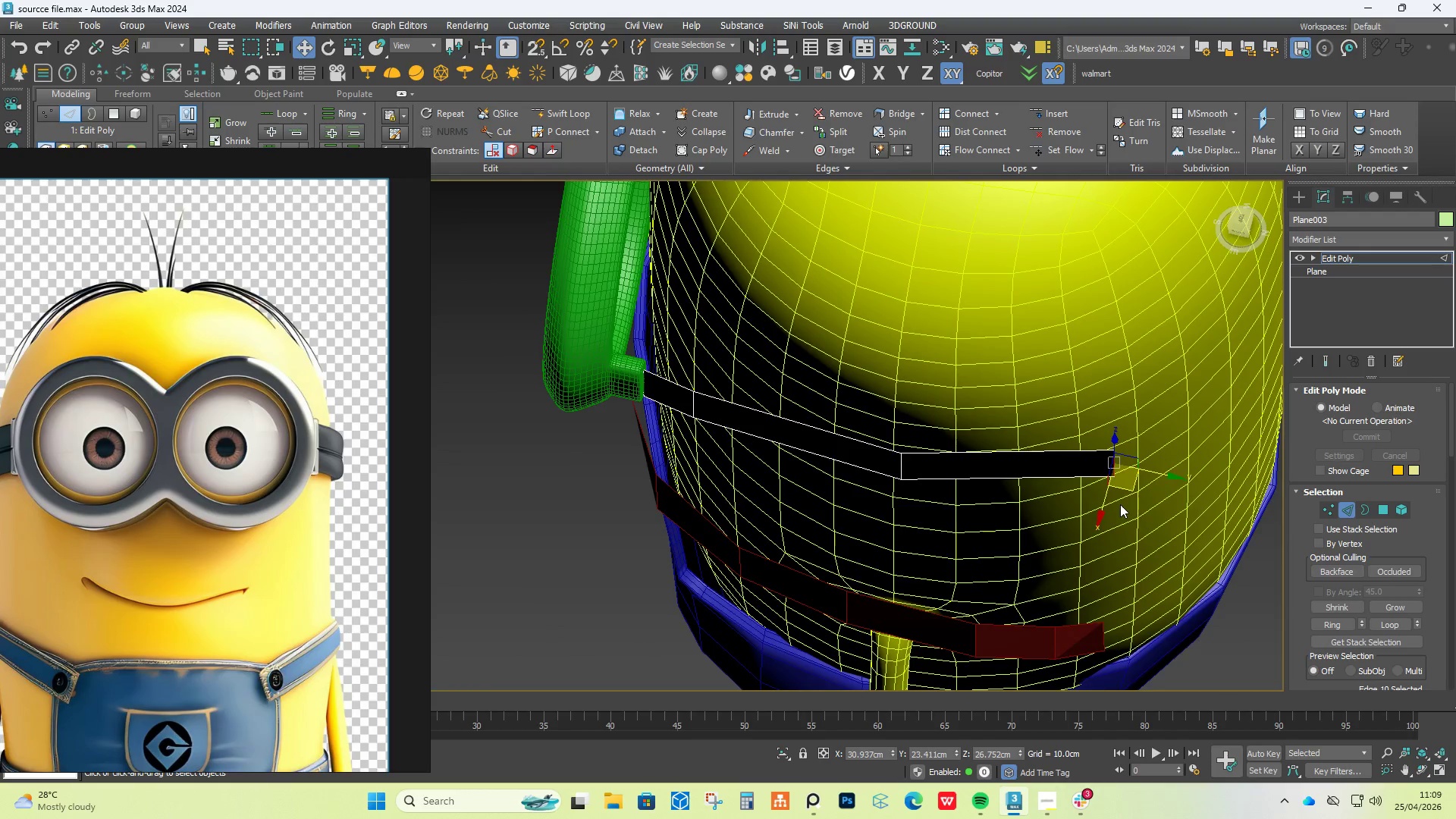 
scroll: coordinate [1120, 504], scroll_direction: down, amount: 3.0
 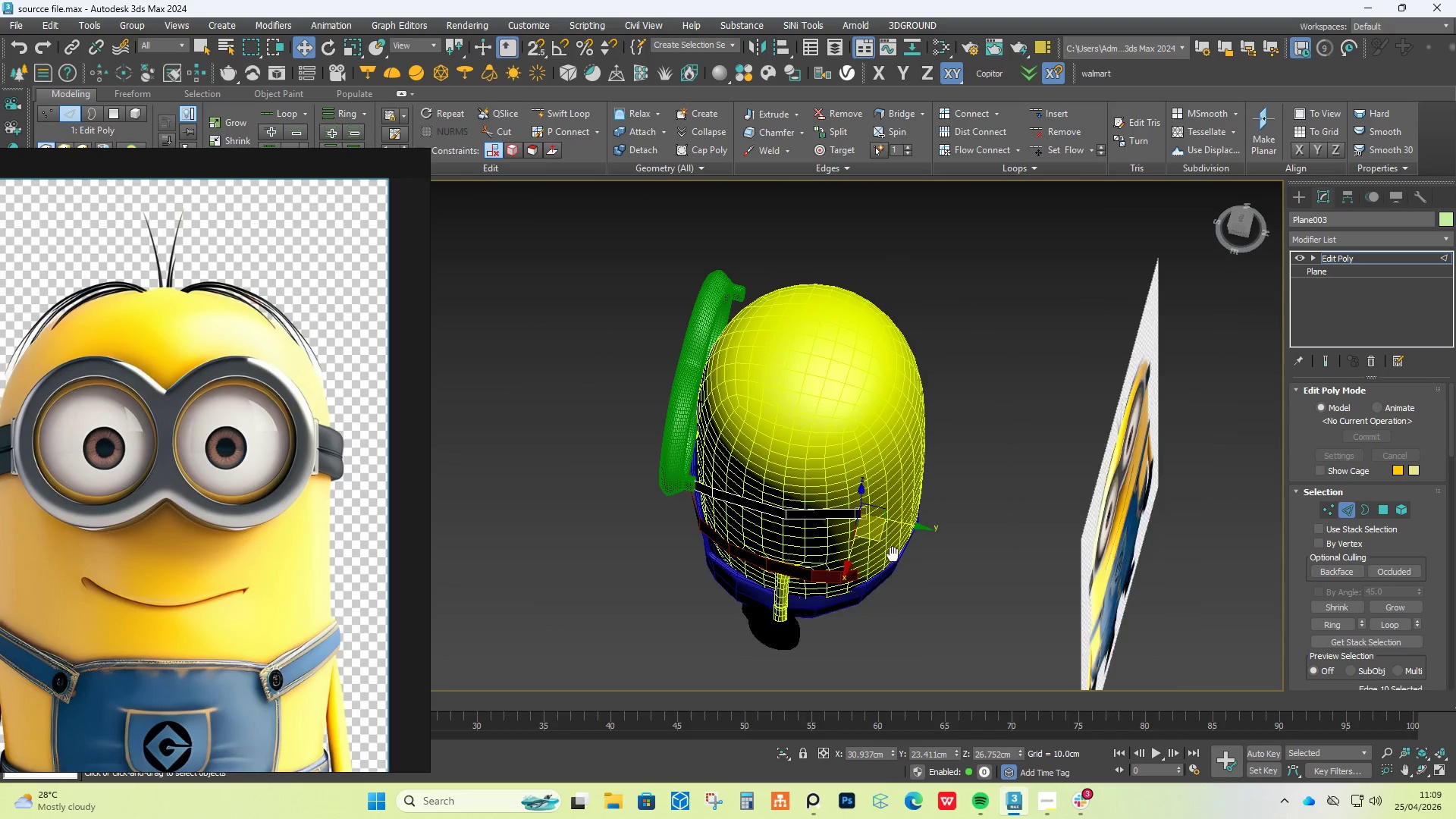 
hold_key(key=AltLeft, duration=0.62)
 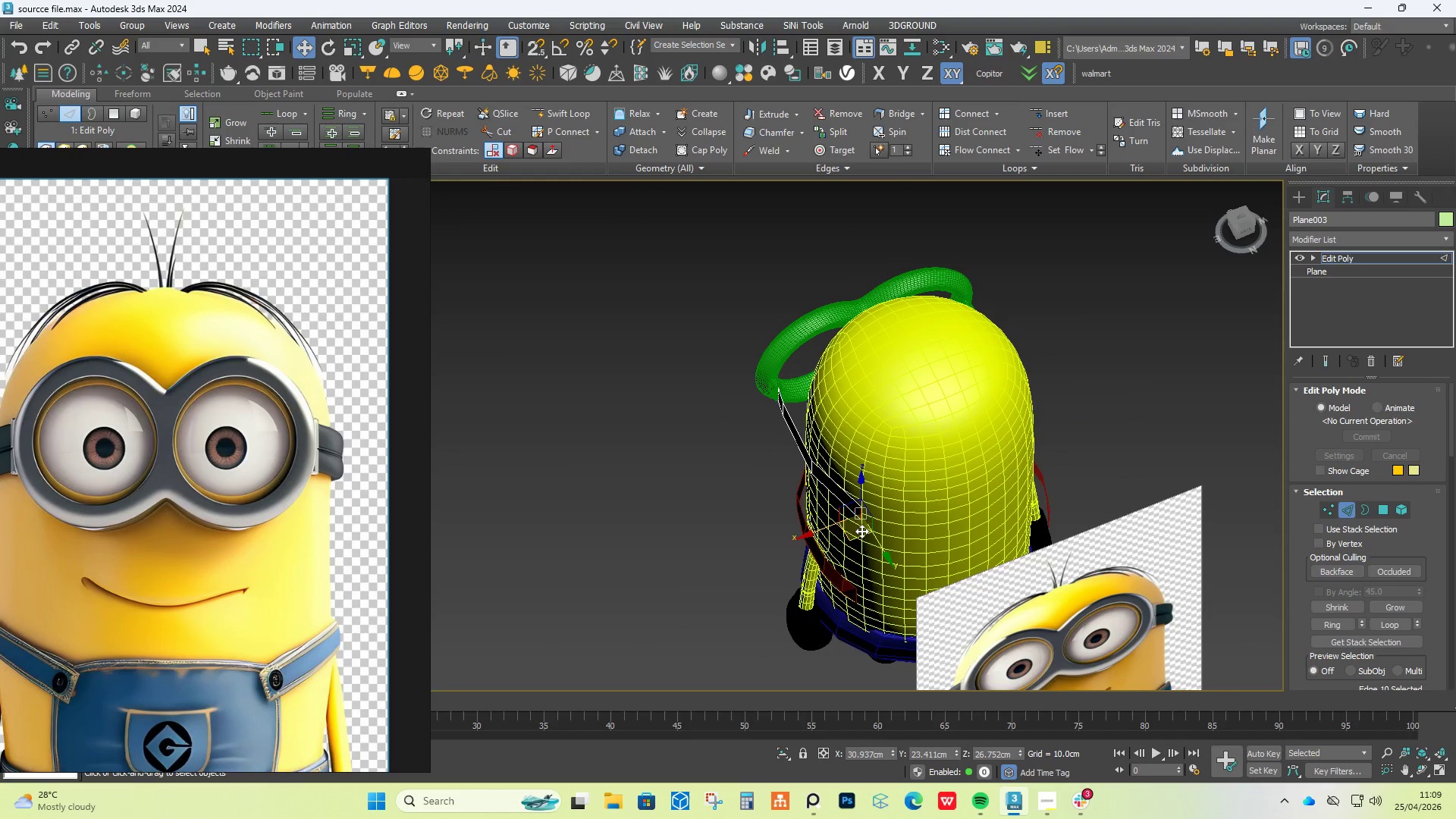 
hold_key(key=ShiftLeft, duration=2.0)
left_click_drag(start_coordinate=[856, 536], to_coordinate=[950, 536])
 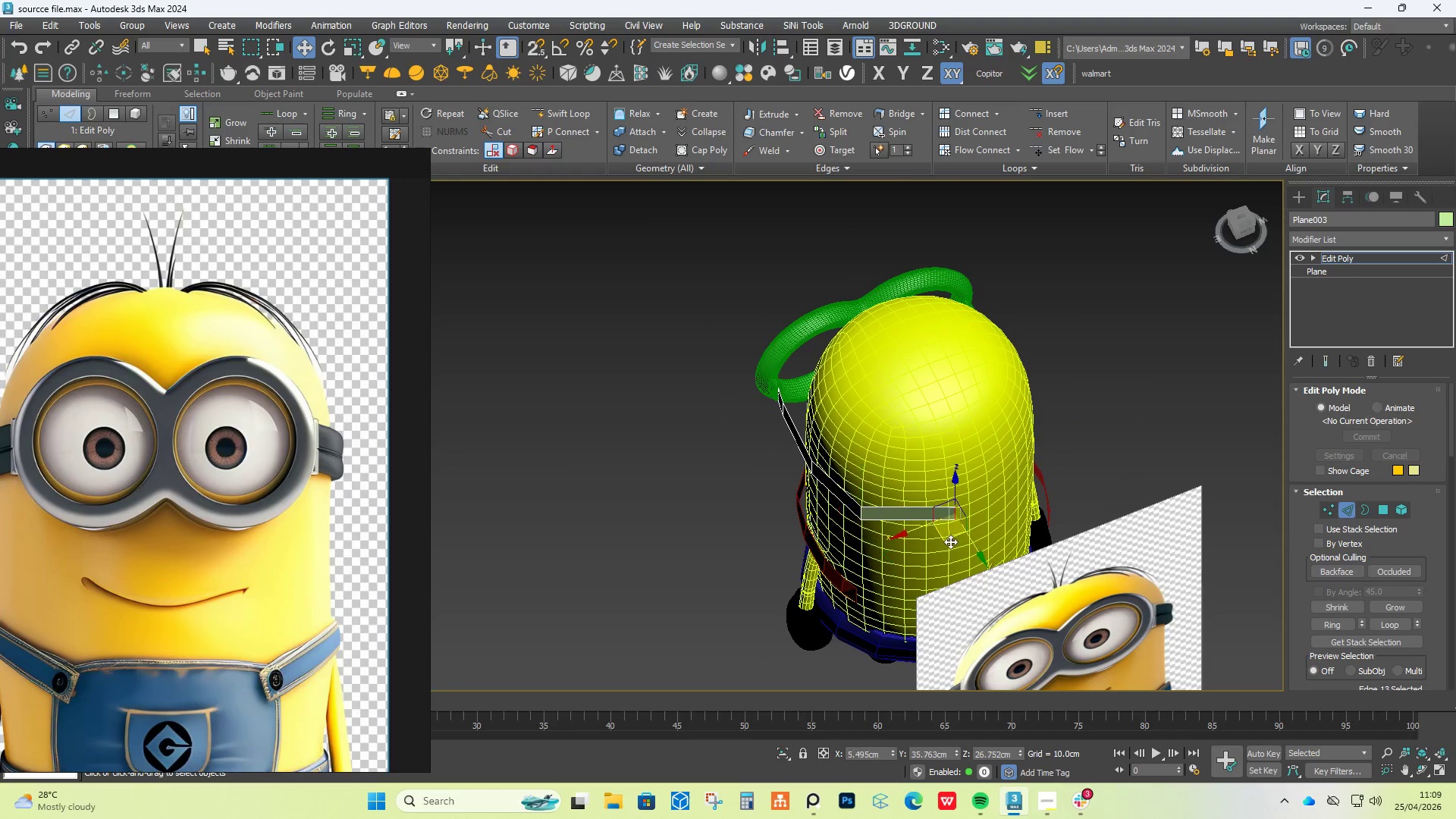 
hold_key(key=AltLeft, duration=0.41)
 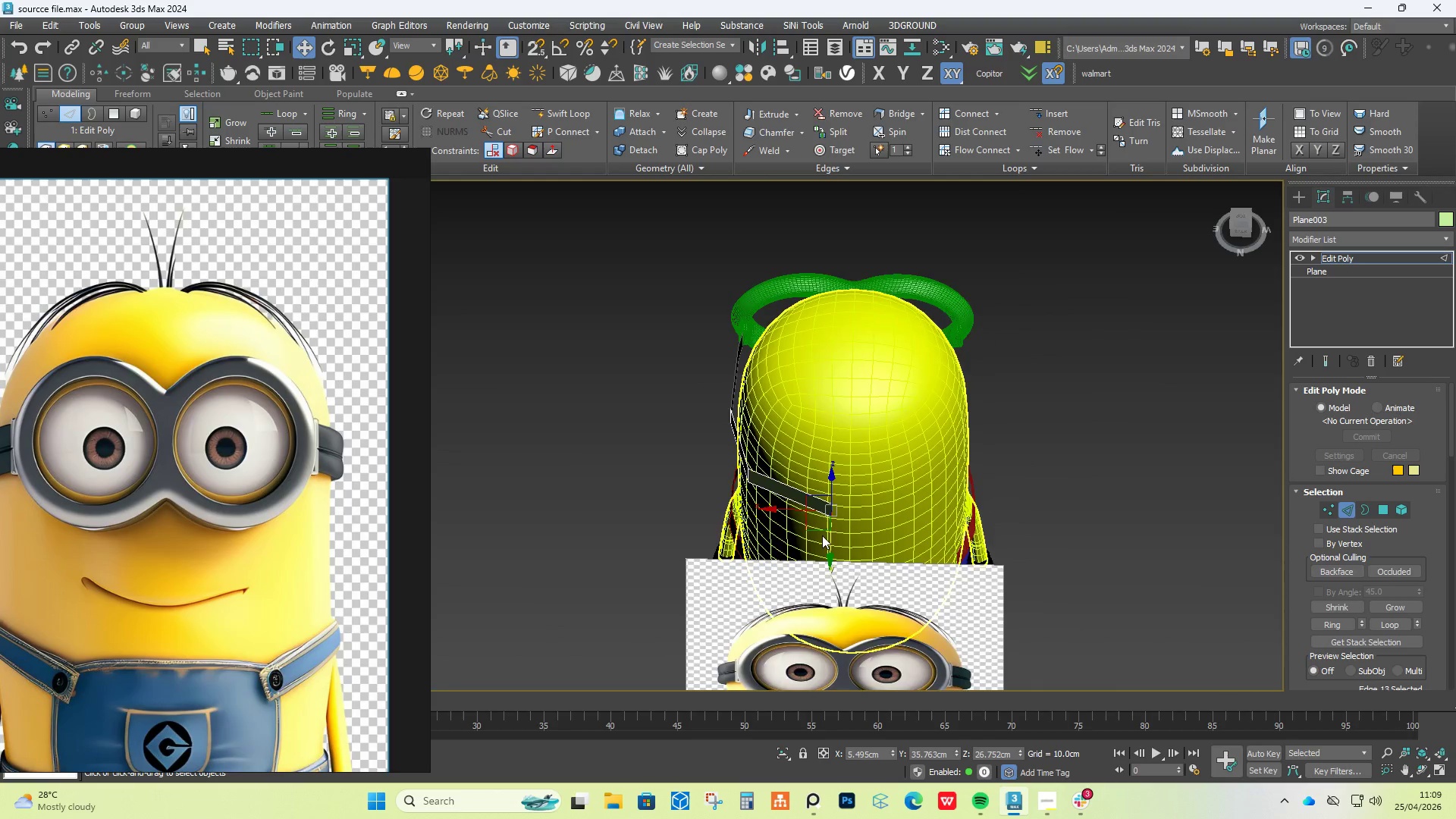 
hold_key(key=ShiftLeft, duration=6.58)
 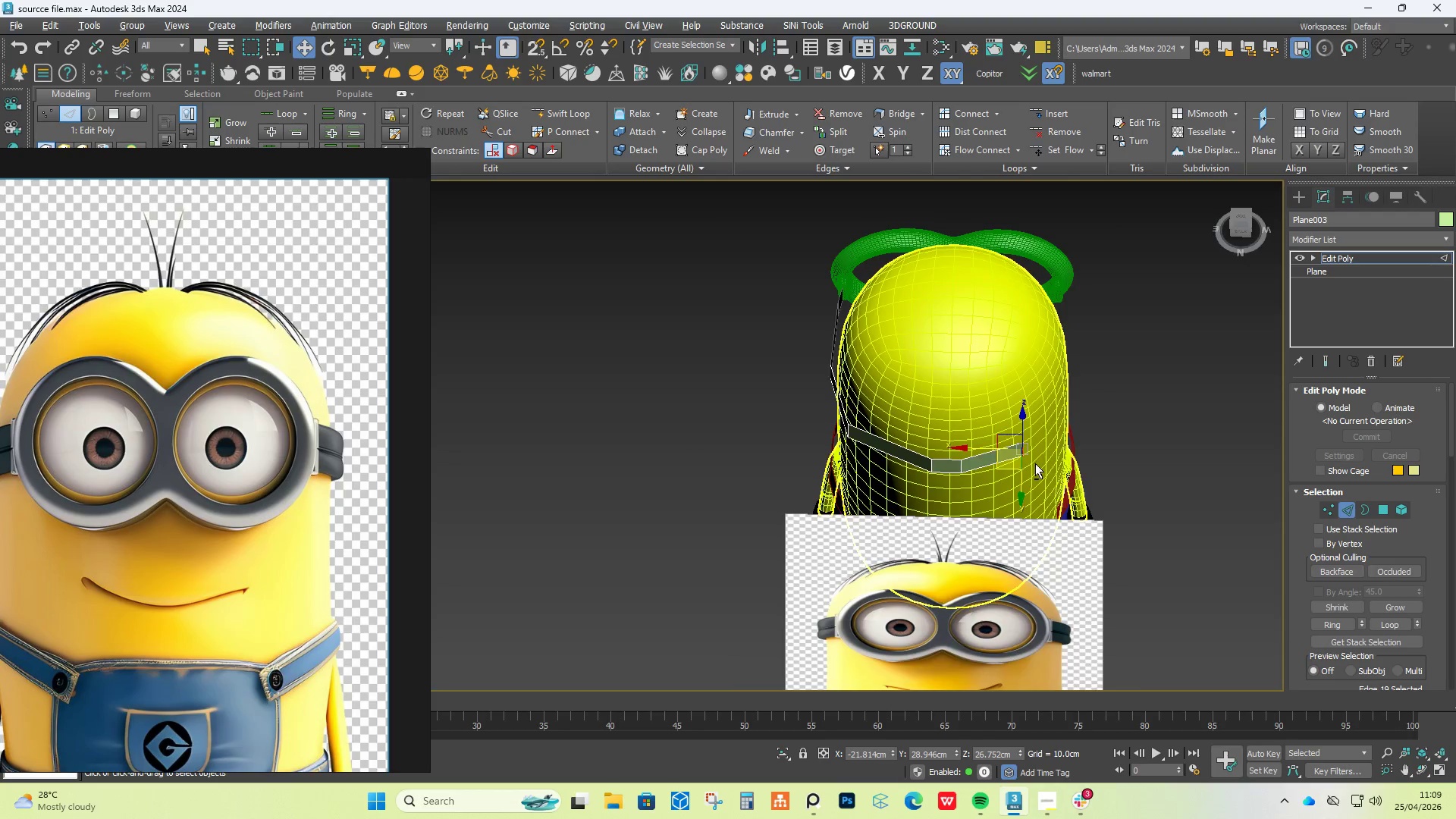 
scroll: coordinate [811, 540], scroll_direction: up, amount: 2.0
 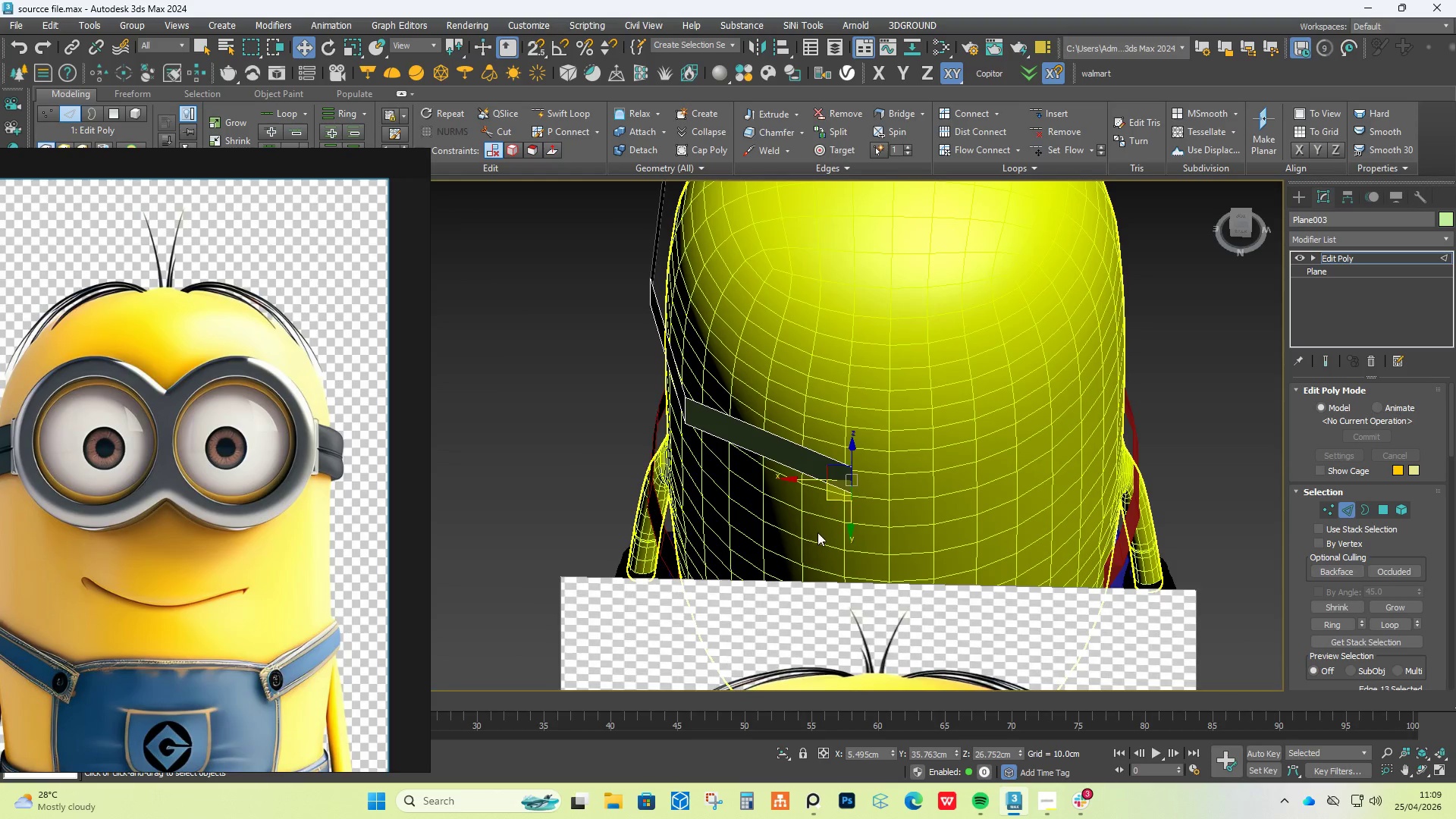 
left_click_drag(start_coordinate=[833, 498], to_coordinate=[893, 500])
 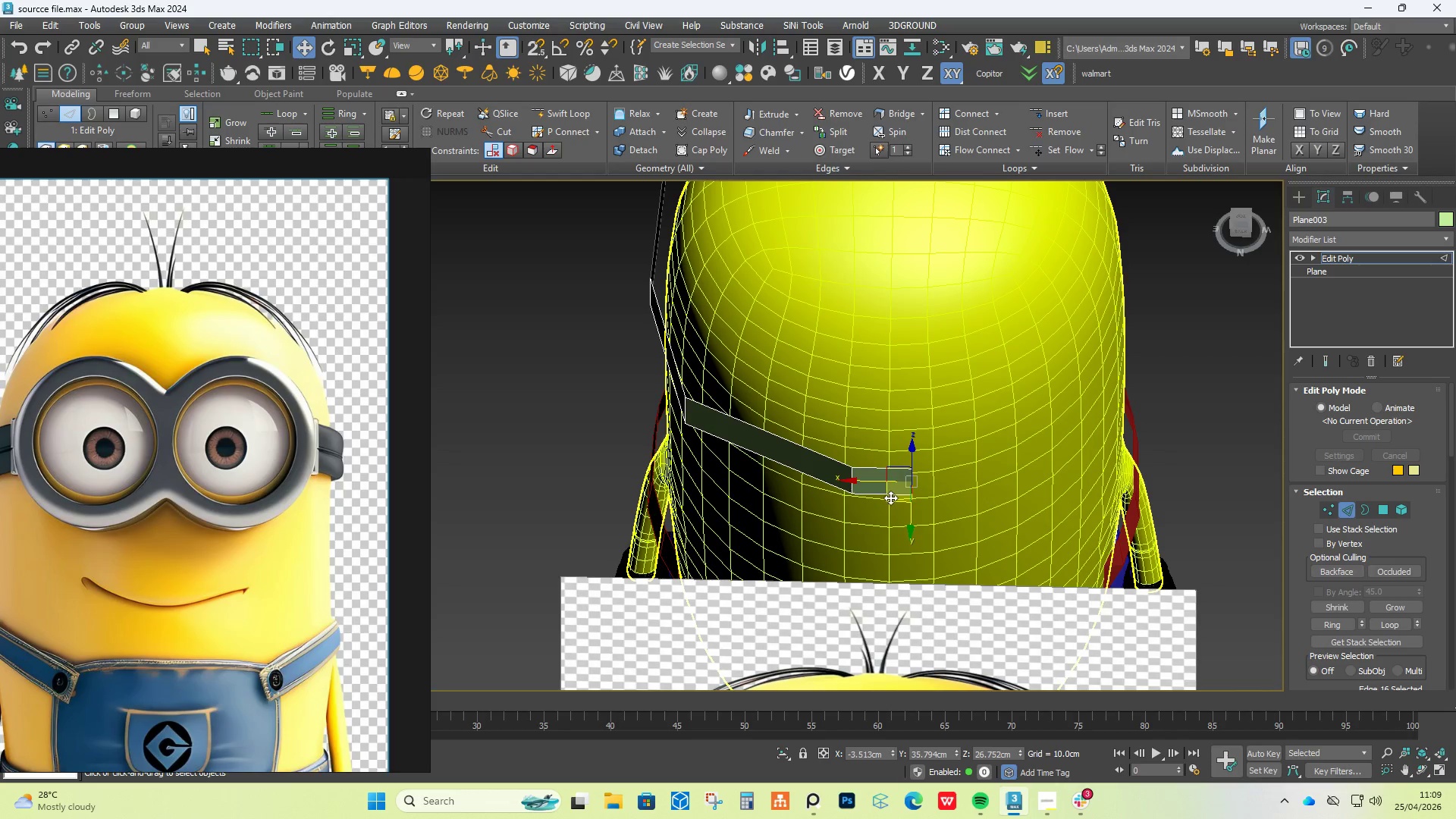 
left_click_drag(start_coordinate=[891, 498], to_coordinate=[1014, 464])
 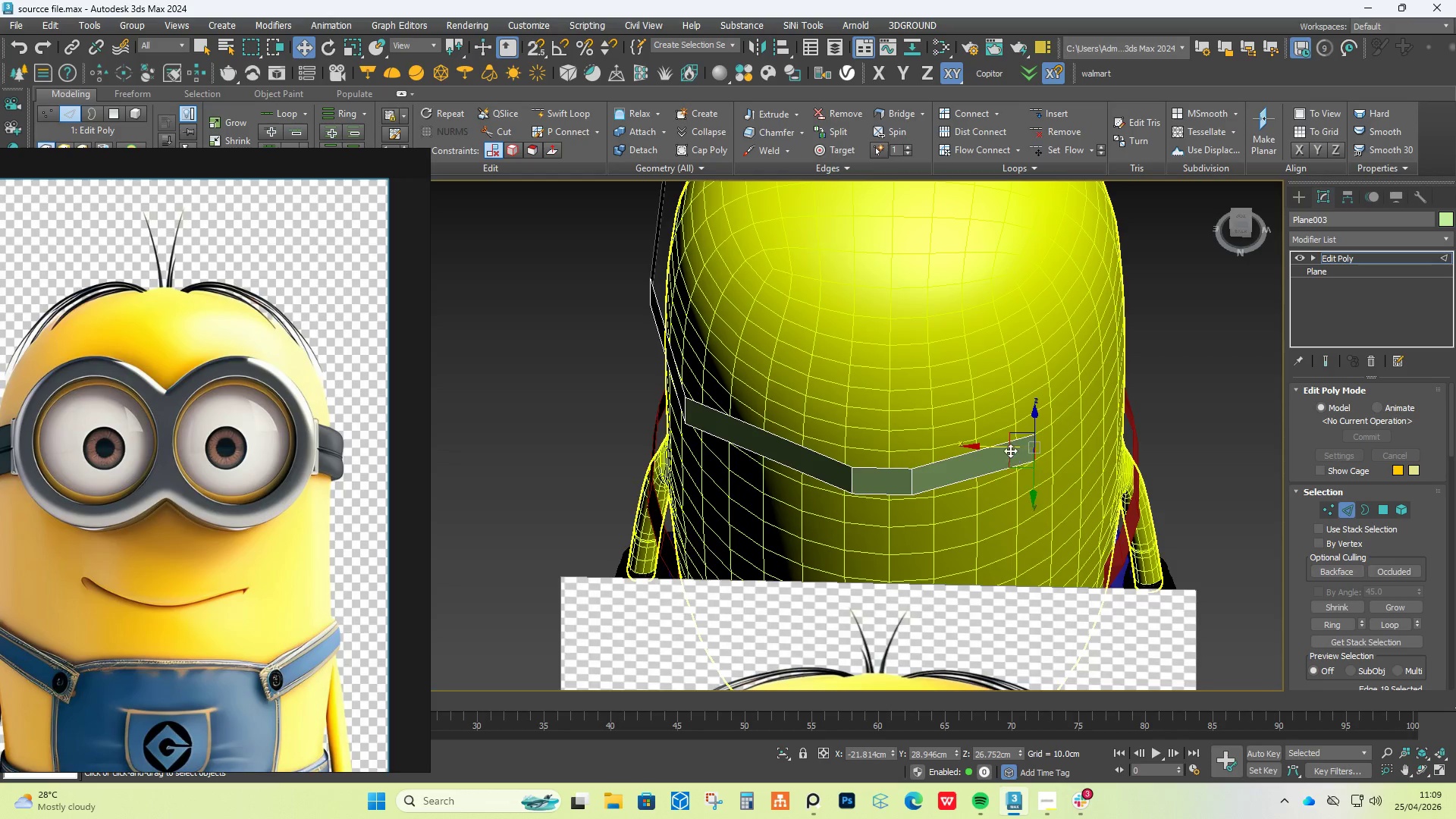 
hold_key(key=AltLeft, duration=0.67)
 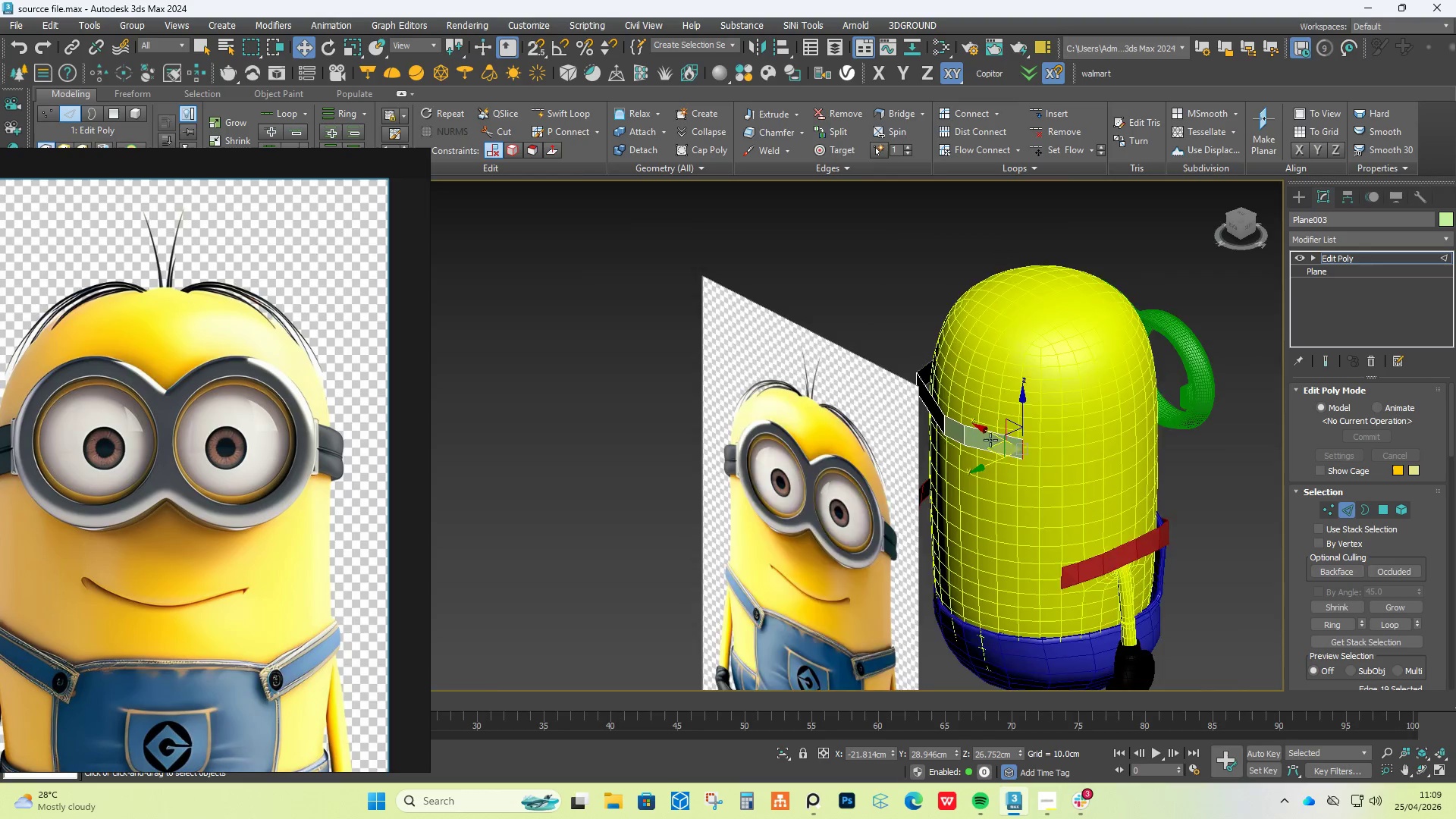 
scroll: coordinate [1010, 450], scroll_direction: down, amount: 2.0
 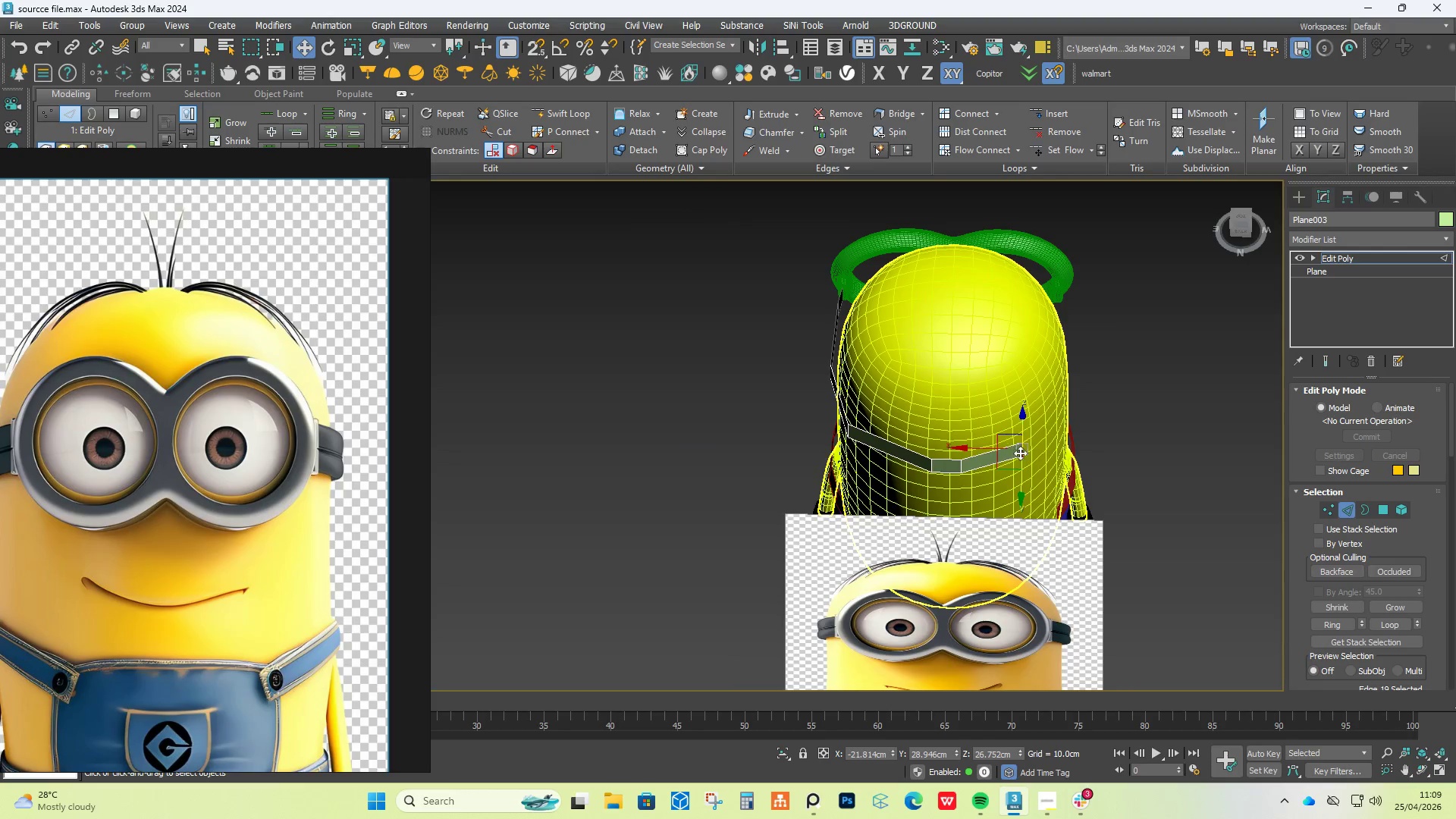 
hold_key(key=ShiftLeft, duration=0.36)
 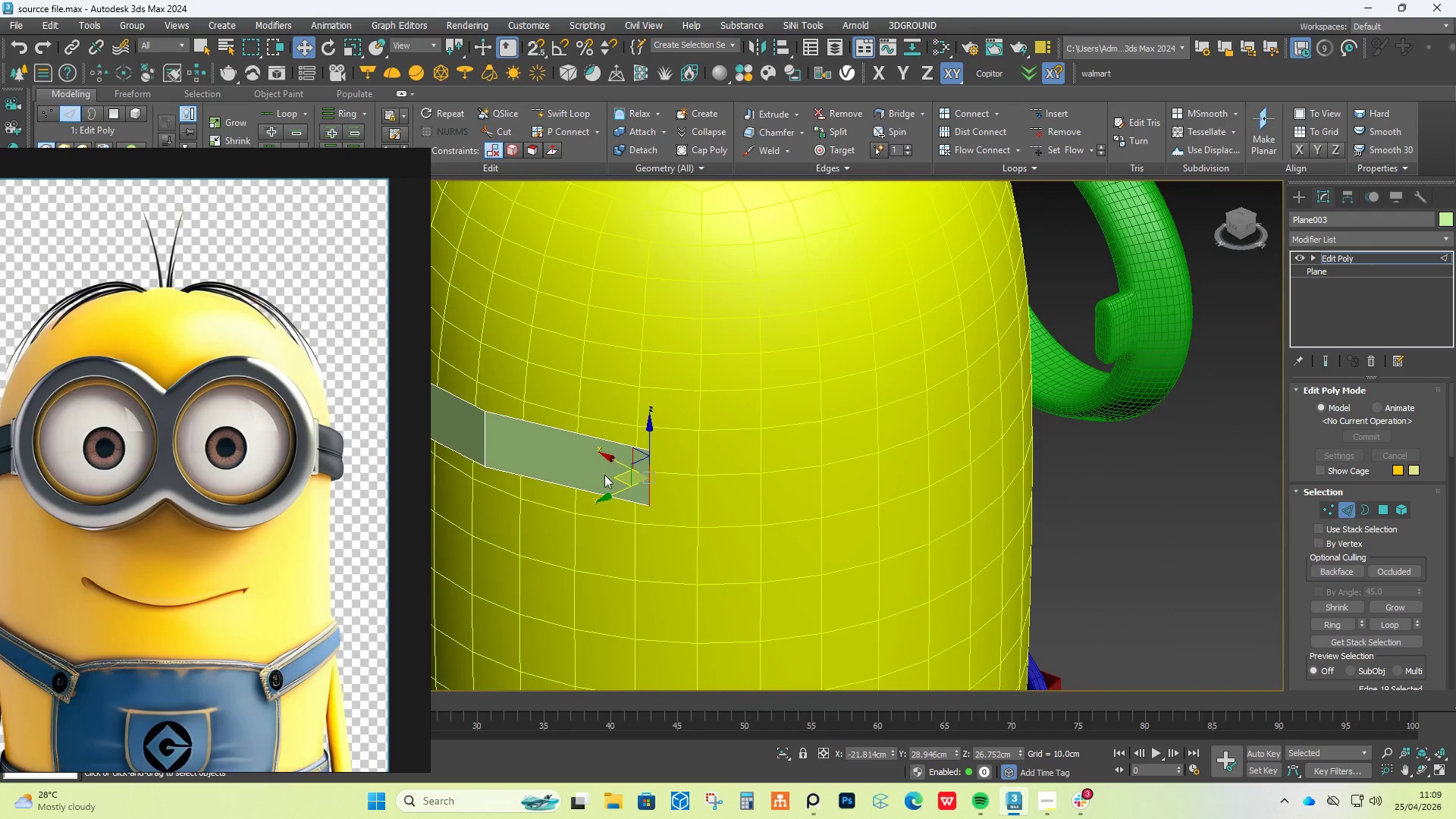 
scroll: coordinate [993, 442], scroll_direction: up, amount: 3.0
 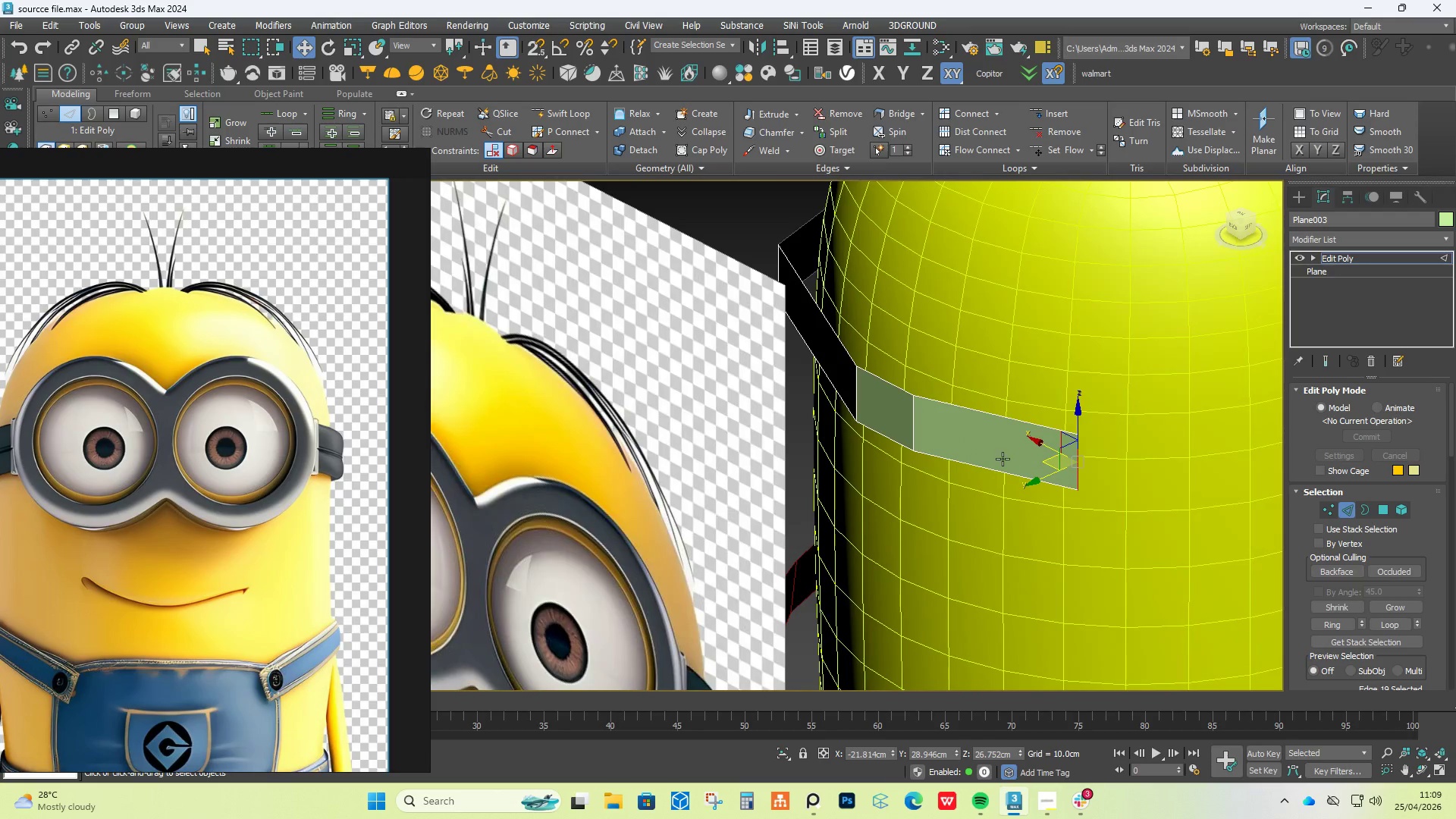 
hold_key(key=ShiftLeft, duration=2.39)
left_click_drag(start_coordinate=[623, 479], to_coordinate=[844, 462])
 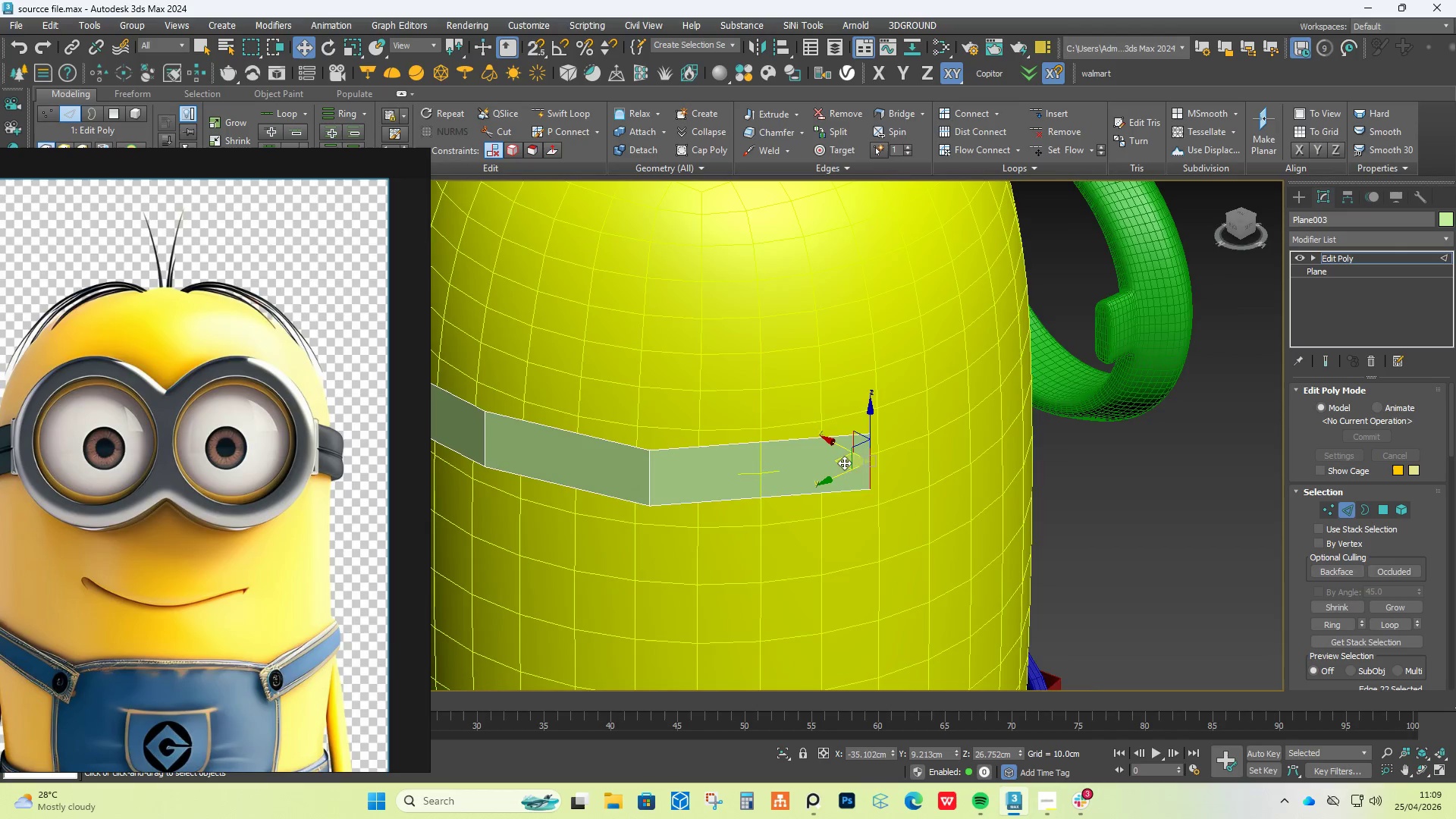 
hold_key(key=AltLeft, duration=0.47)
 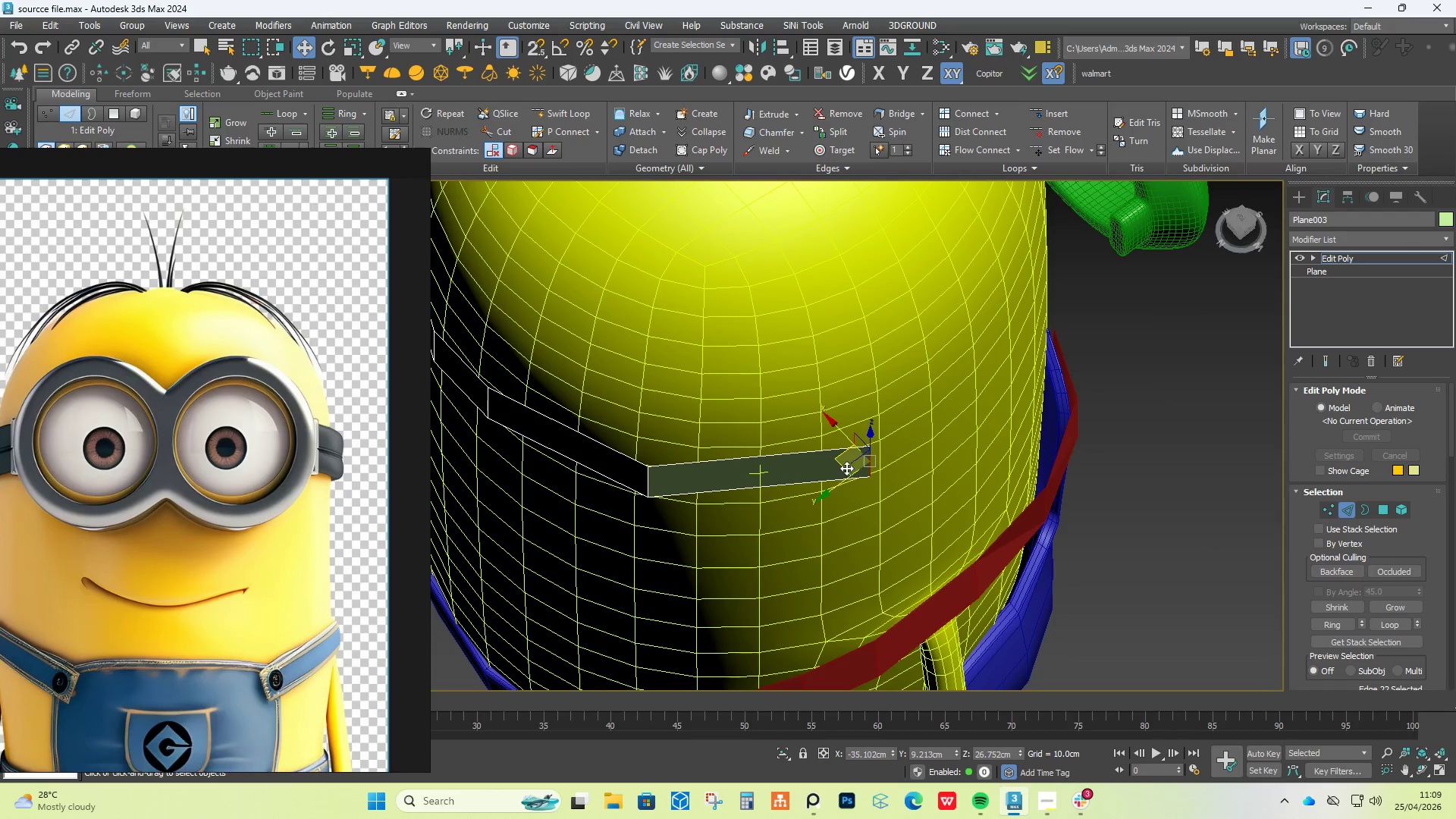 
left_click_drag(start_coordinate=[846, 468], to_coordinate=[838, 477])
 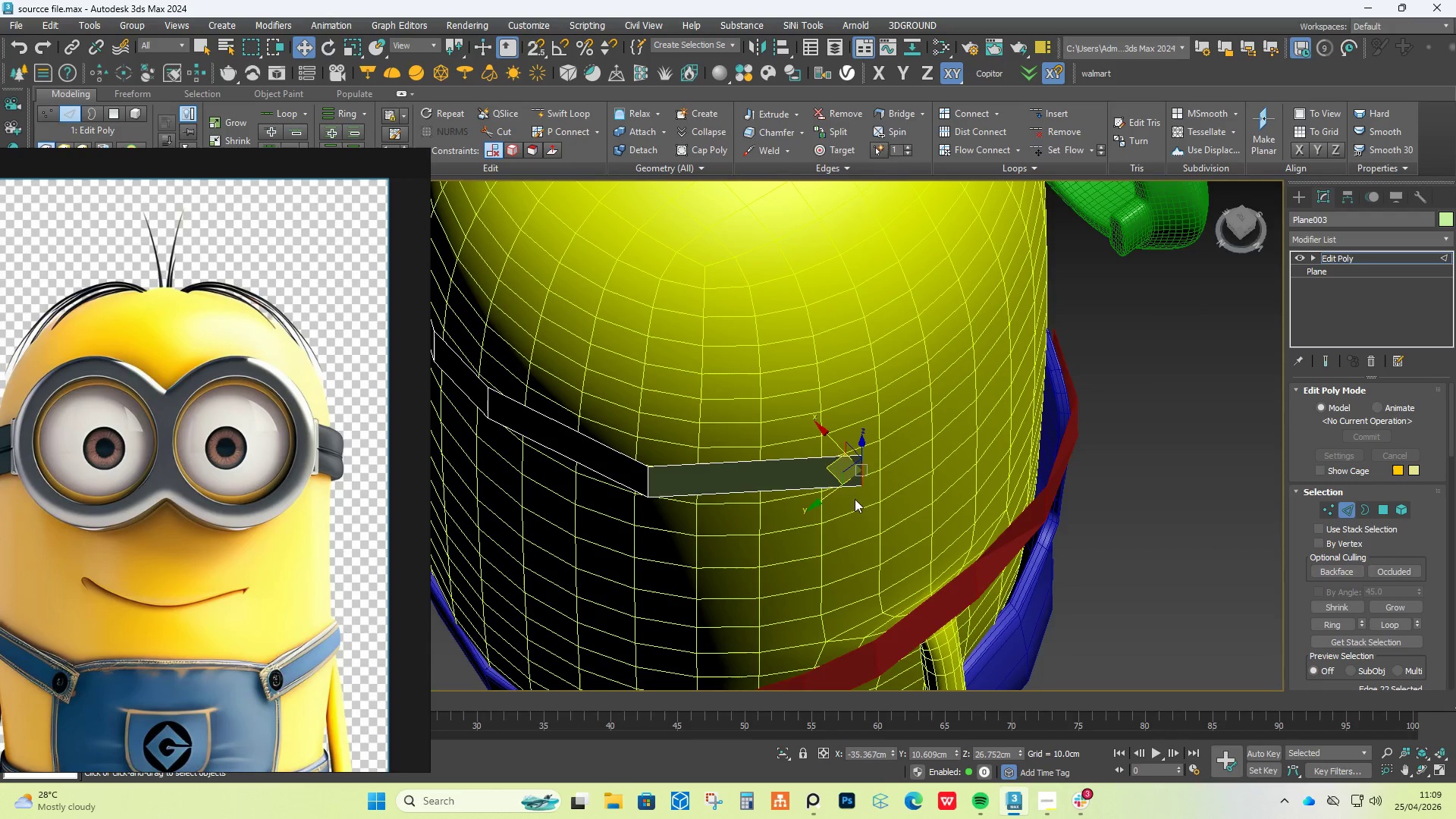 
hold_key(key=AltLeft, duration=0.44)
 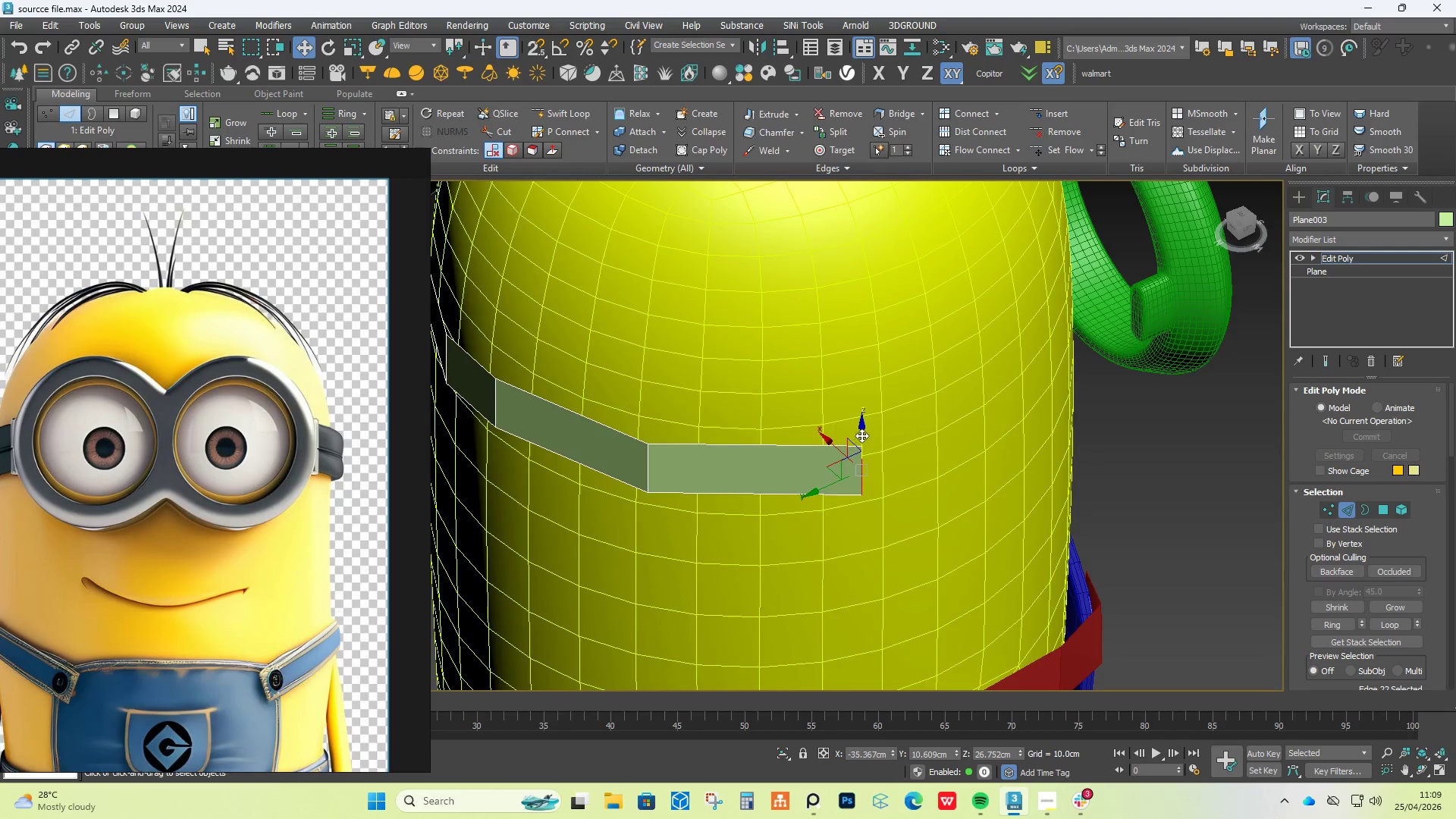 
left_click_drag(start_coordinate=[861, 435], to_coordinate=[864, 416])
 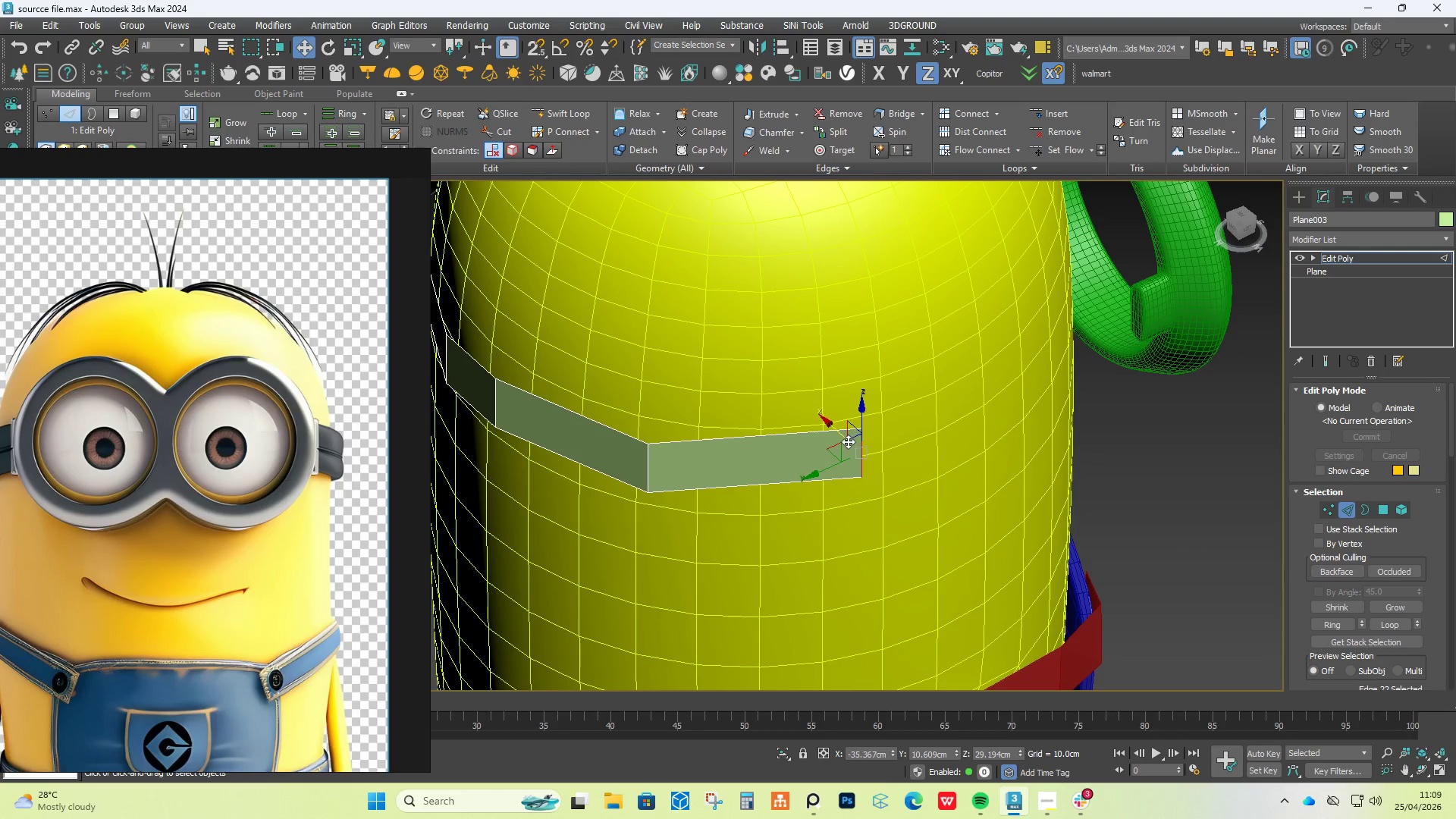 
hold_key(key=ShiftLeft, duration=1.72)
left_click_drag(start_coordinate=[833, 452], to_coordinate=[1068, 348])
 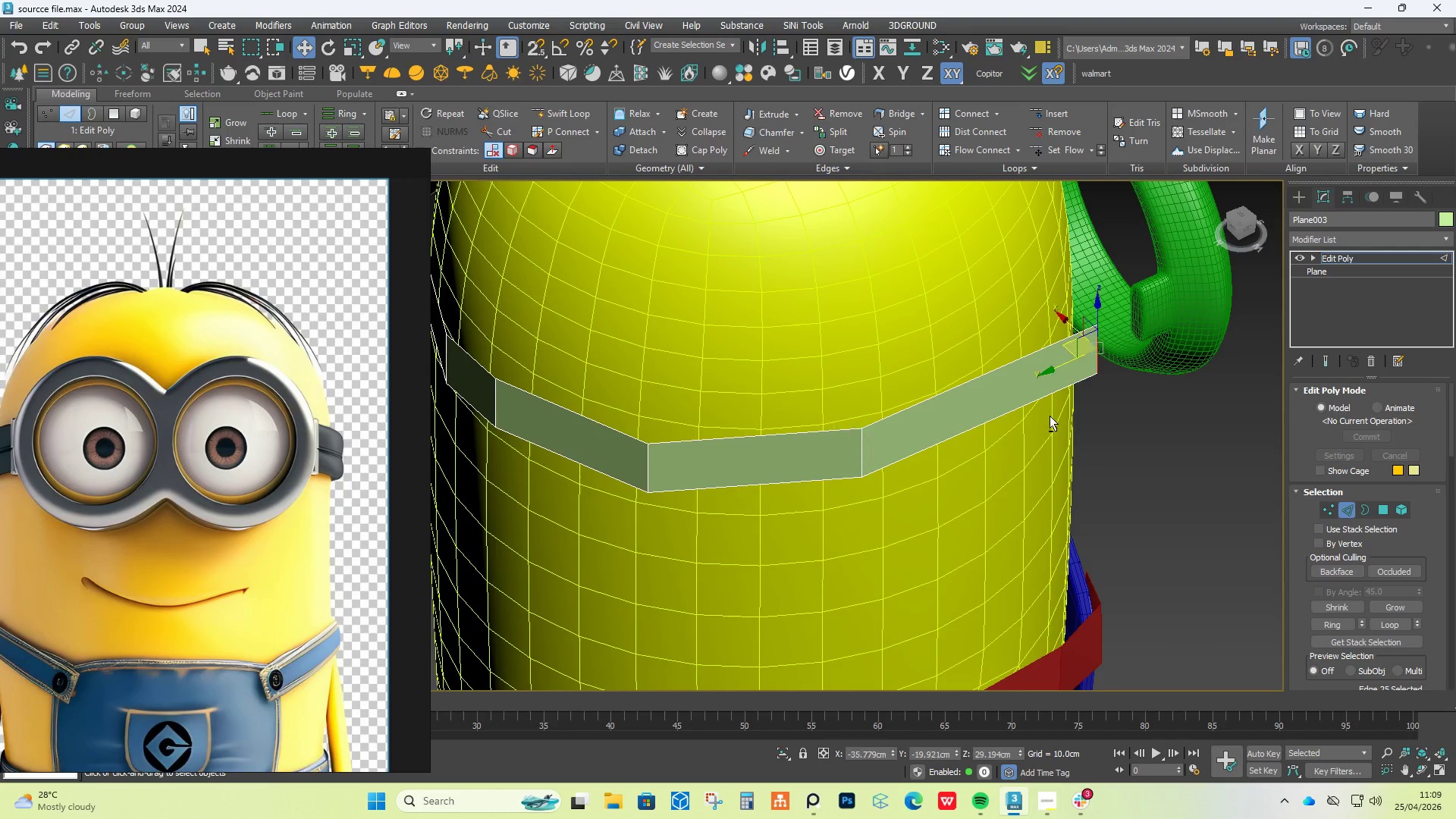 
hold_key(key=AltLeft, duration=0.95)
 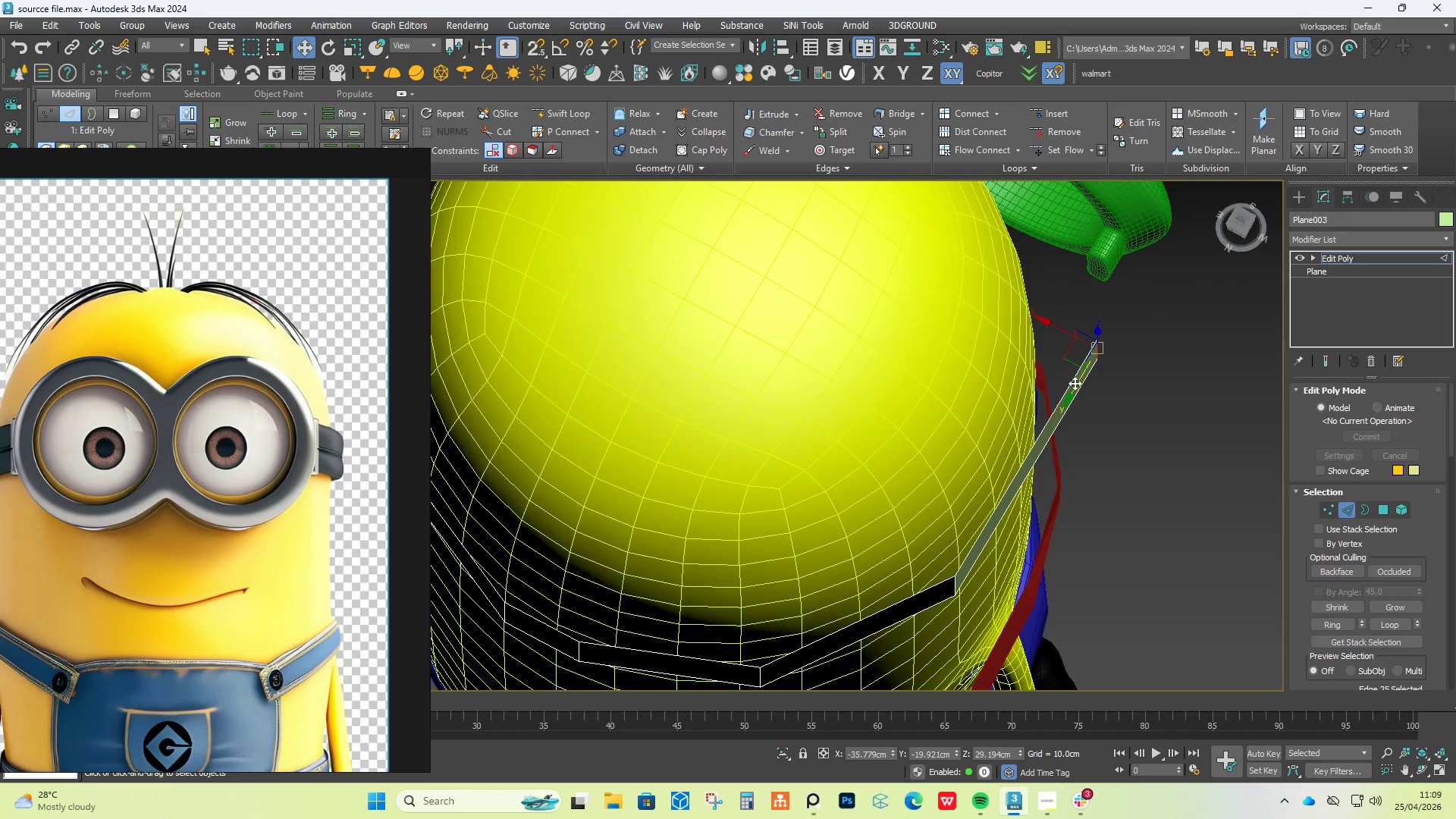 
hold_key(key=AltLeft, duration=0.5)
 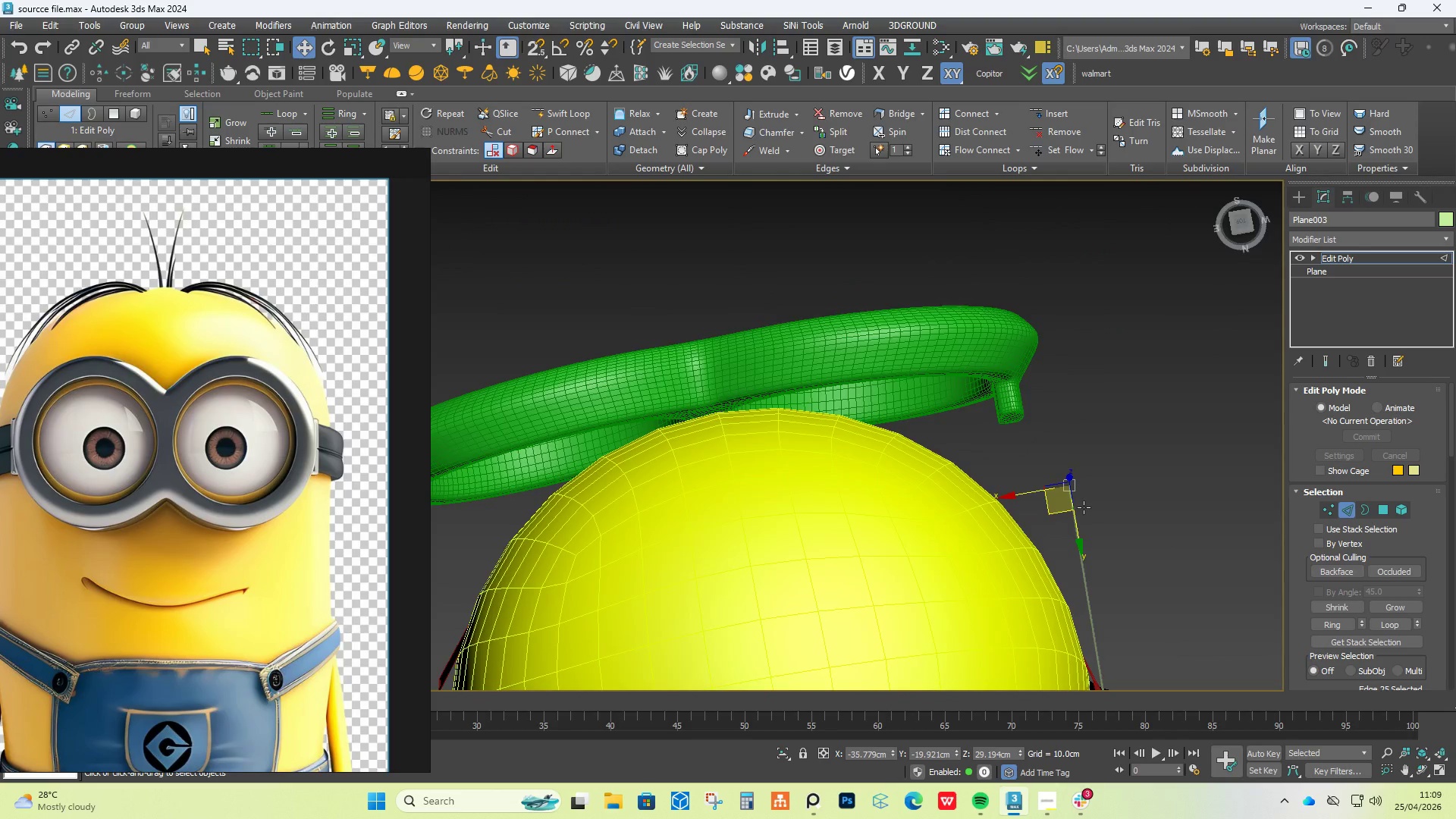 
scroll: coordinate [1046, 520], scroll_direction: none, amount: 0.0
 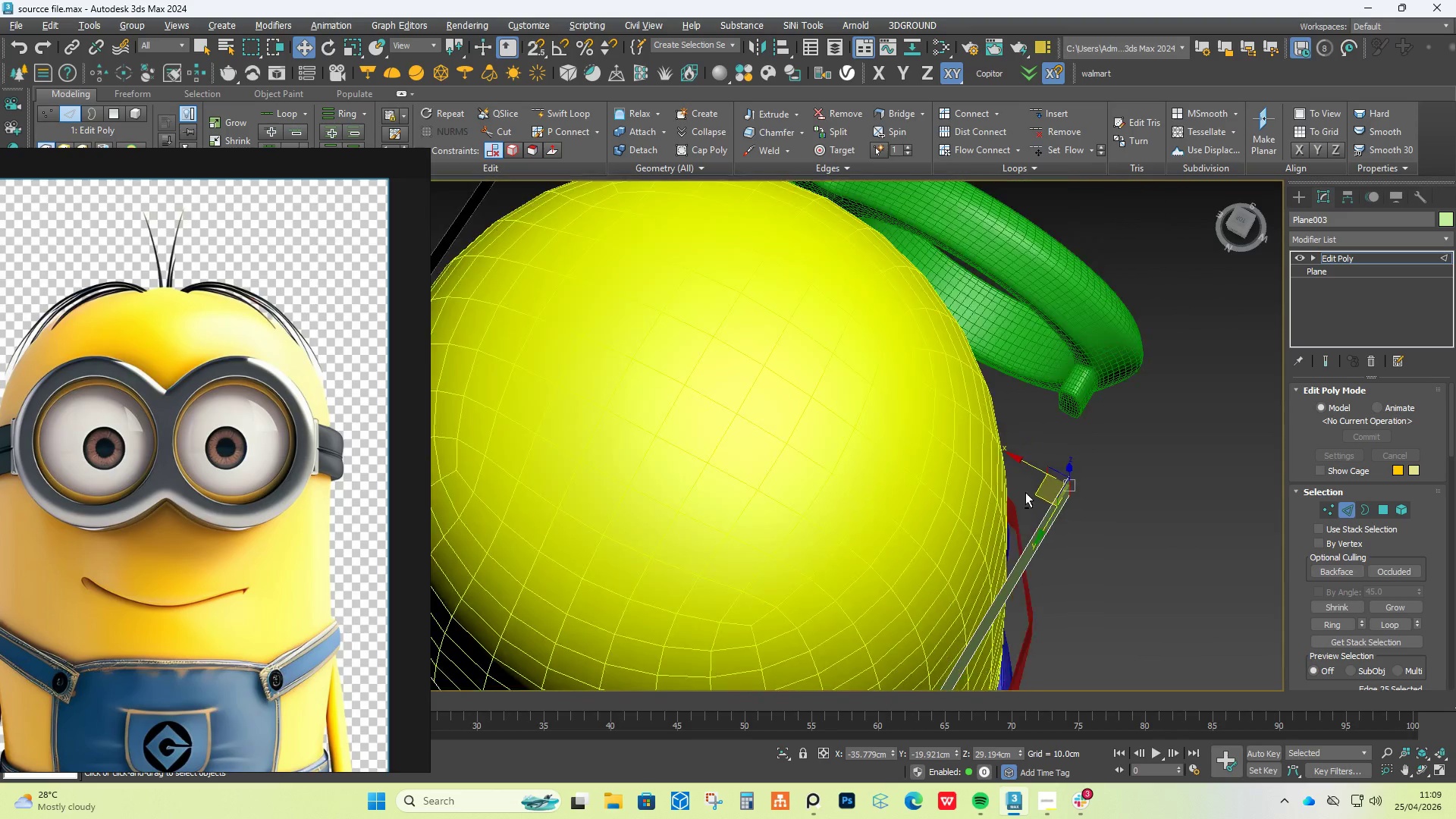 
scroll: coordinate [1079, 500], scroll_direction: up, amount: 3.0
 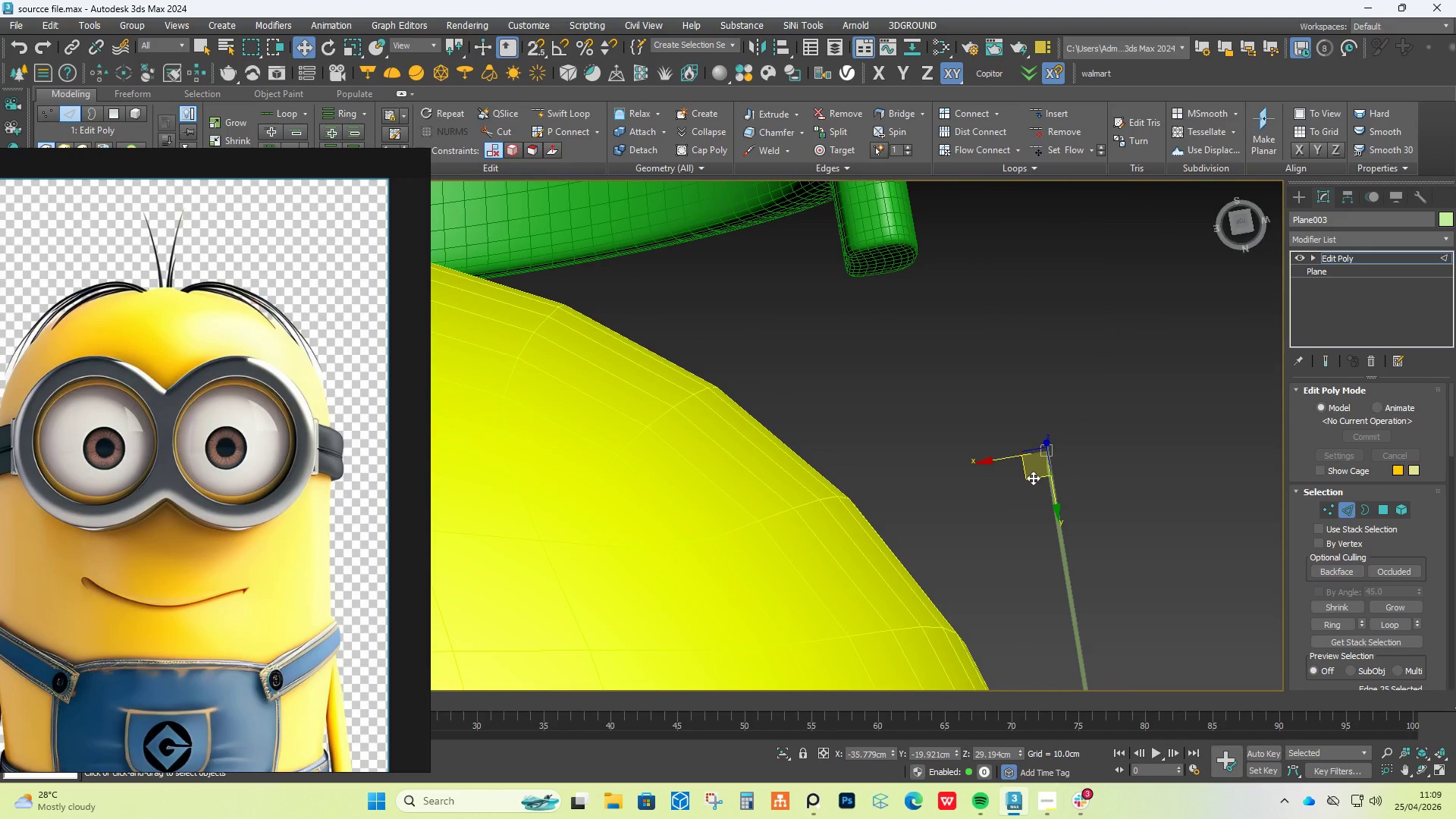 
hold_key(key=ShiftLeft, duration=1.72)
left_click_drag(start_coordinate=[1033, 478], to_coordinate=[878, 284])
 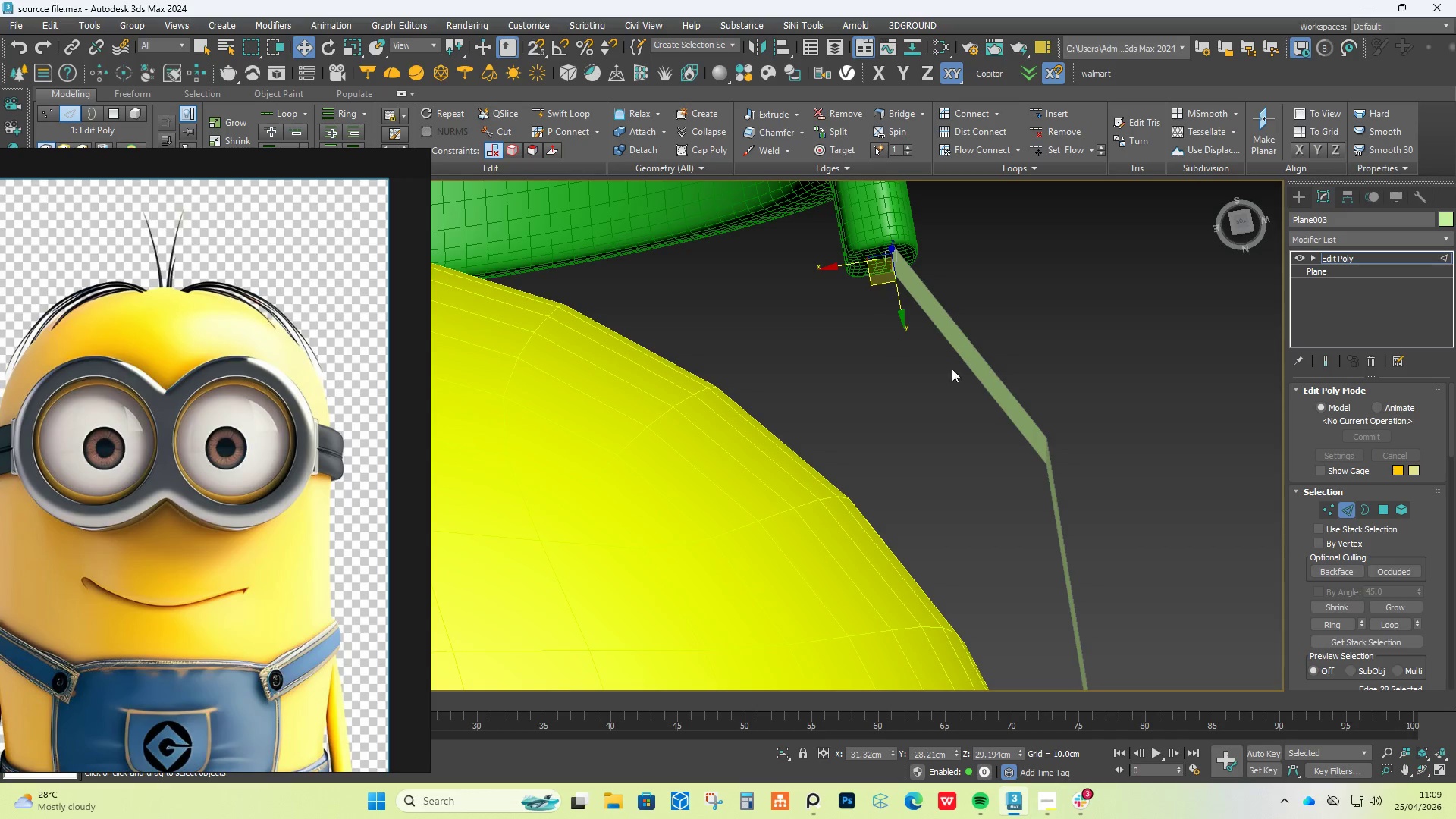 
key(Alt+AltLeft)
 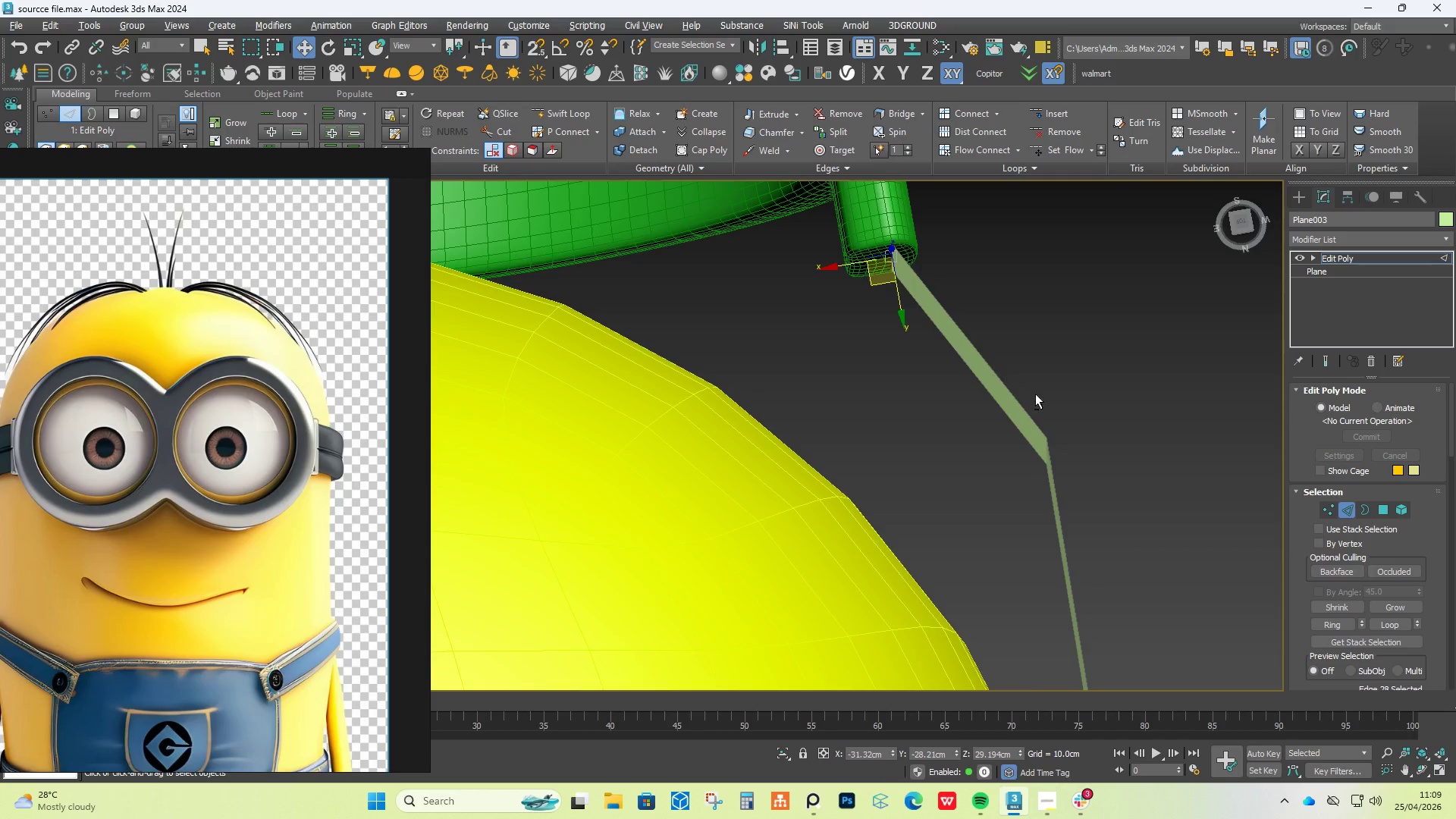 
scroll: coordinate [1058, 405], scroll_direction: down, amount: 3.0
 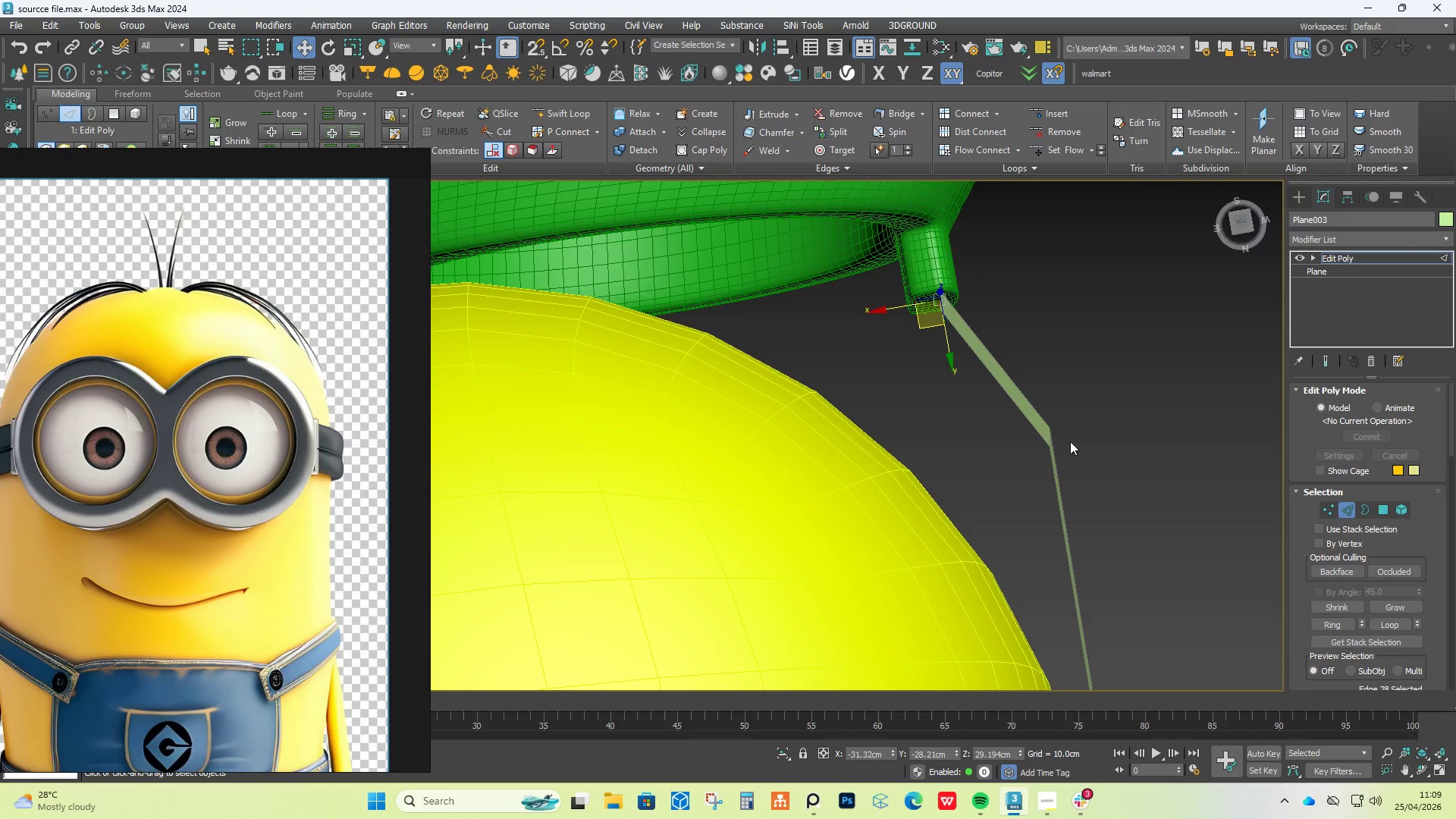 
hold_key(key=AltLeft, duration=0.38)
 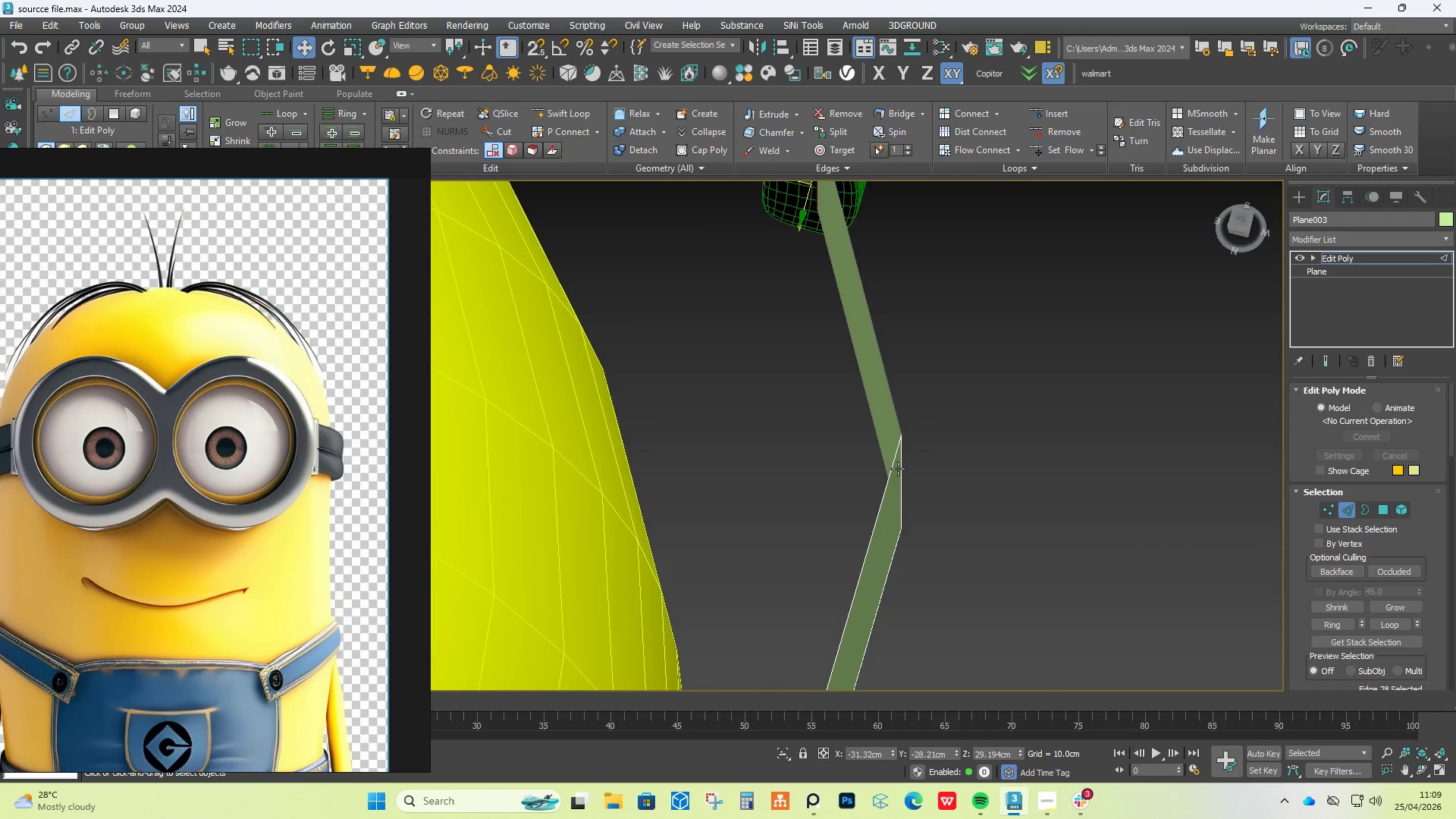 
scroll: coordinate [1062, 438], scroll_direction: up, amount: 2.0
 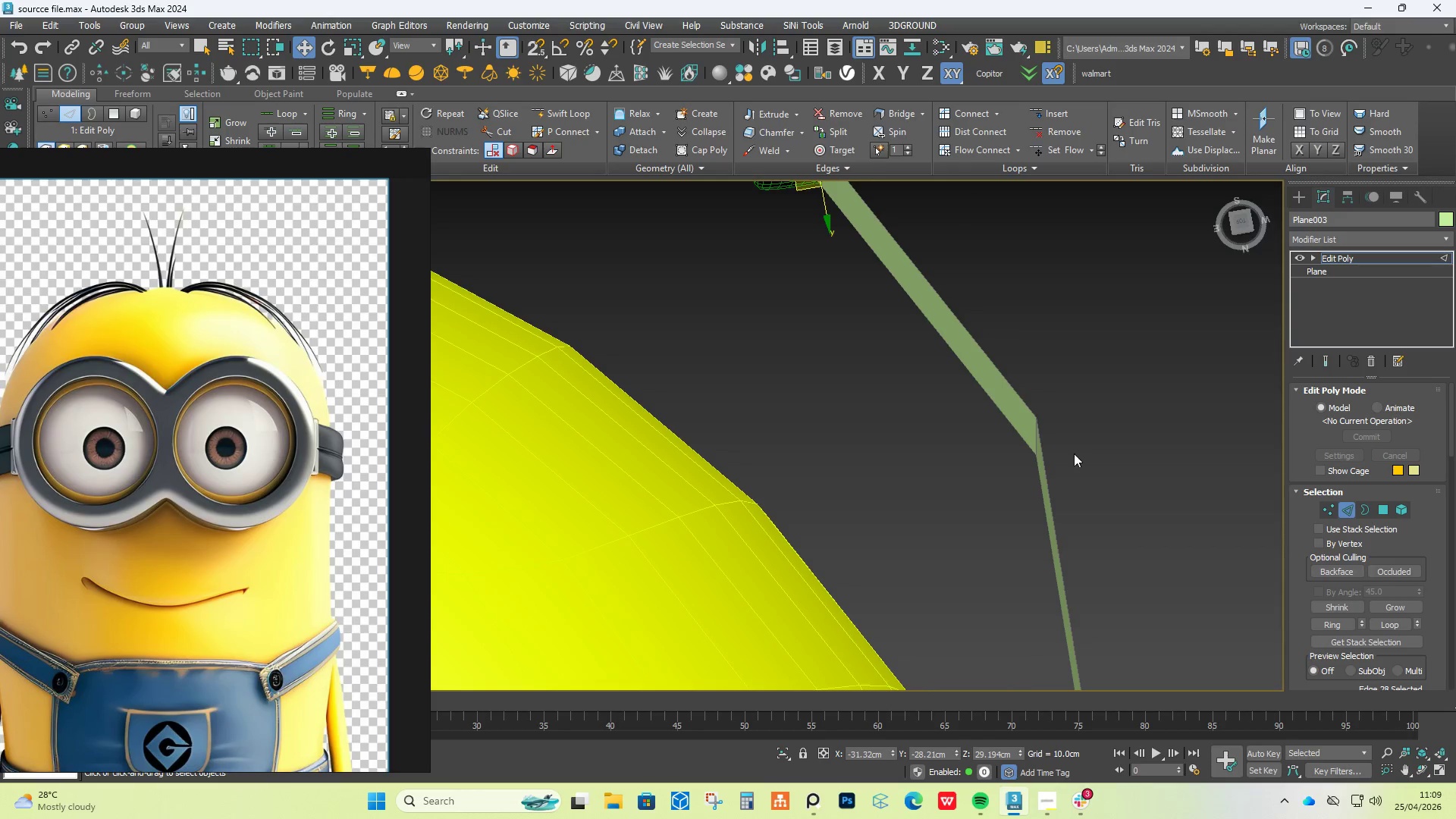 
left_click([902, 467])
 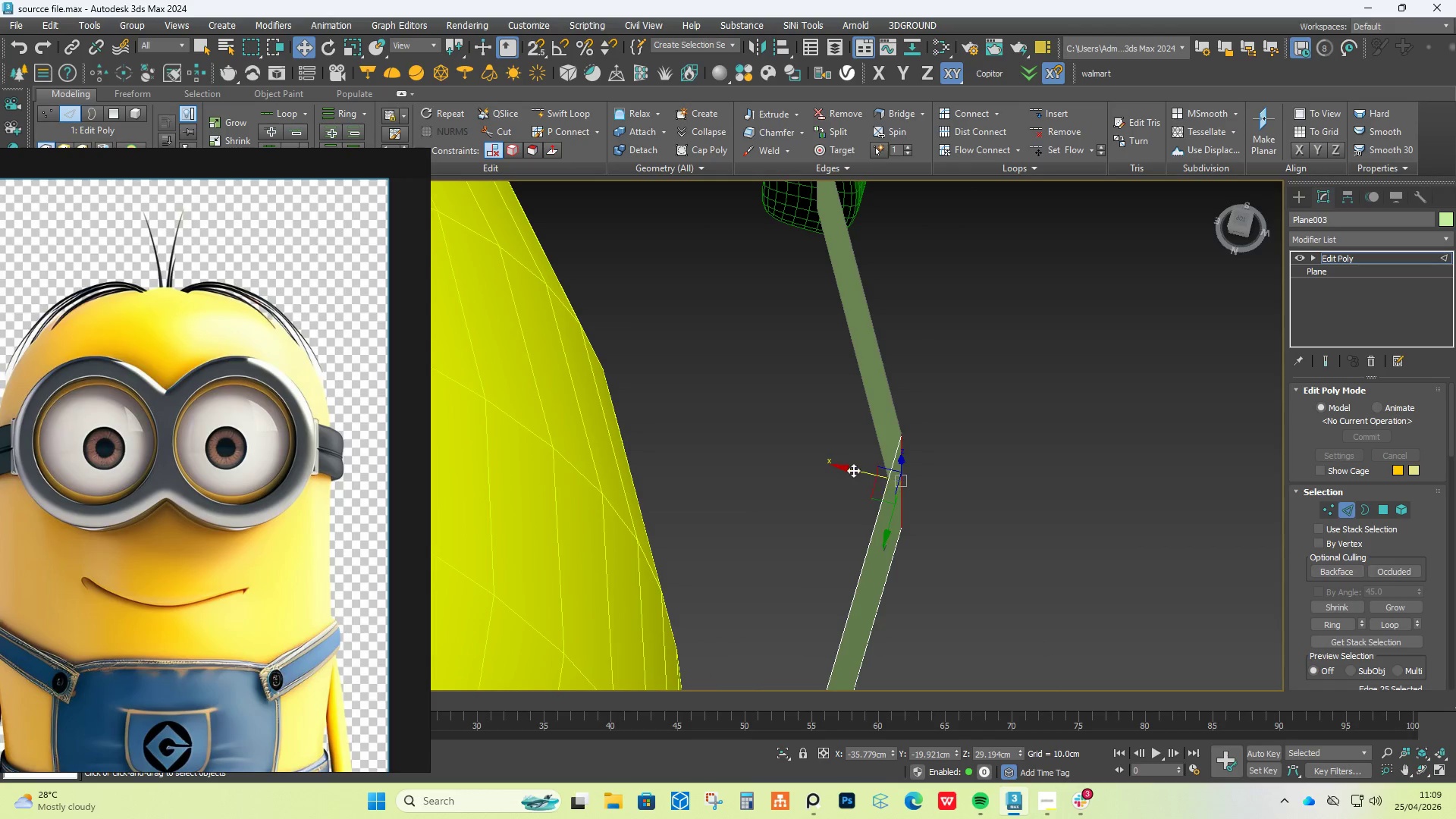 
left_click_drag(start_coordinate=[853, 469], to_coordinate=[752, 456])
 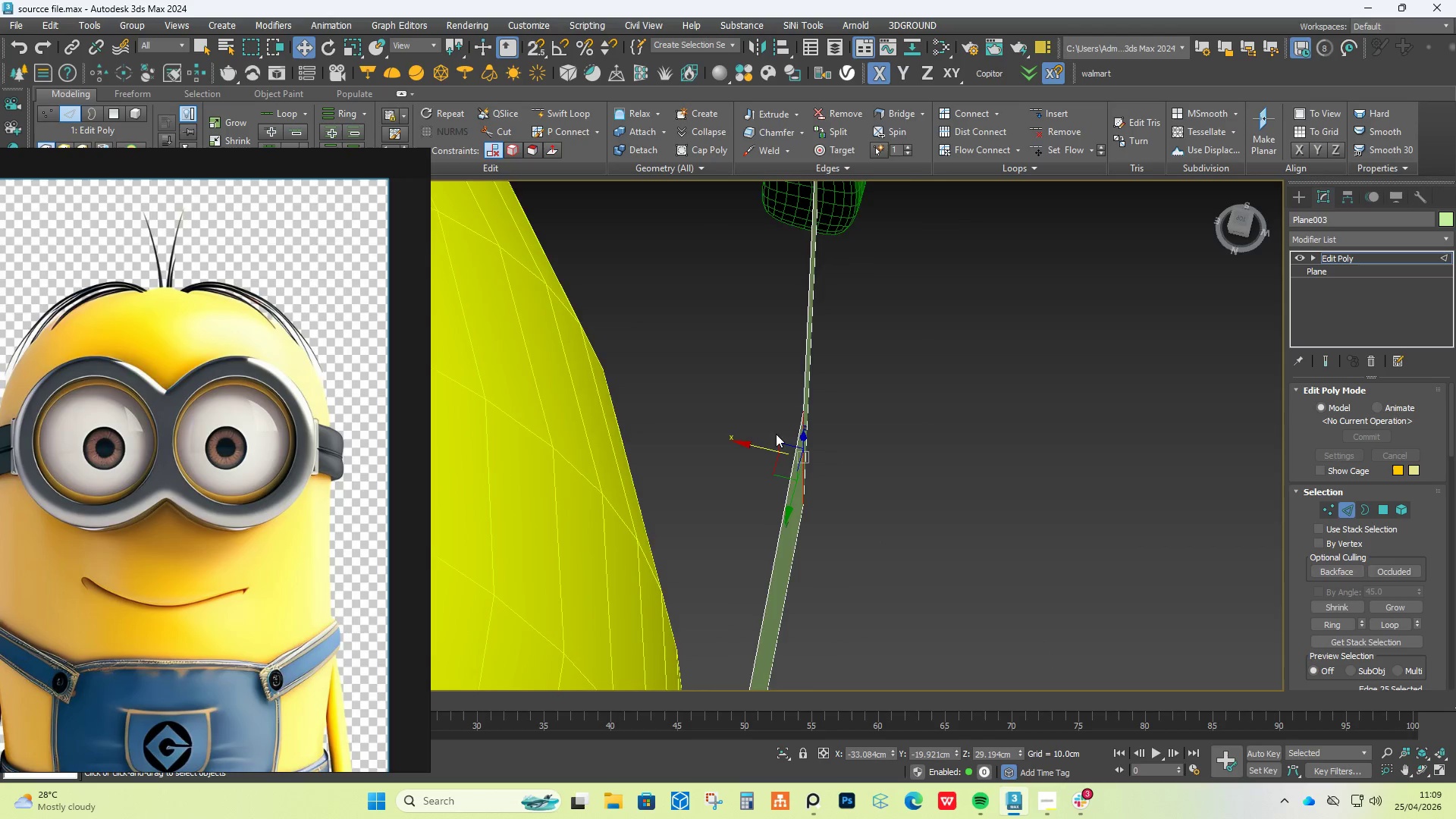 
key(Alt+AltLeft)
 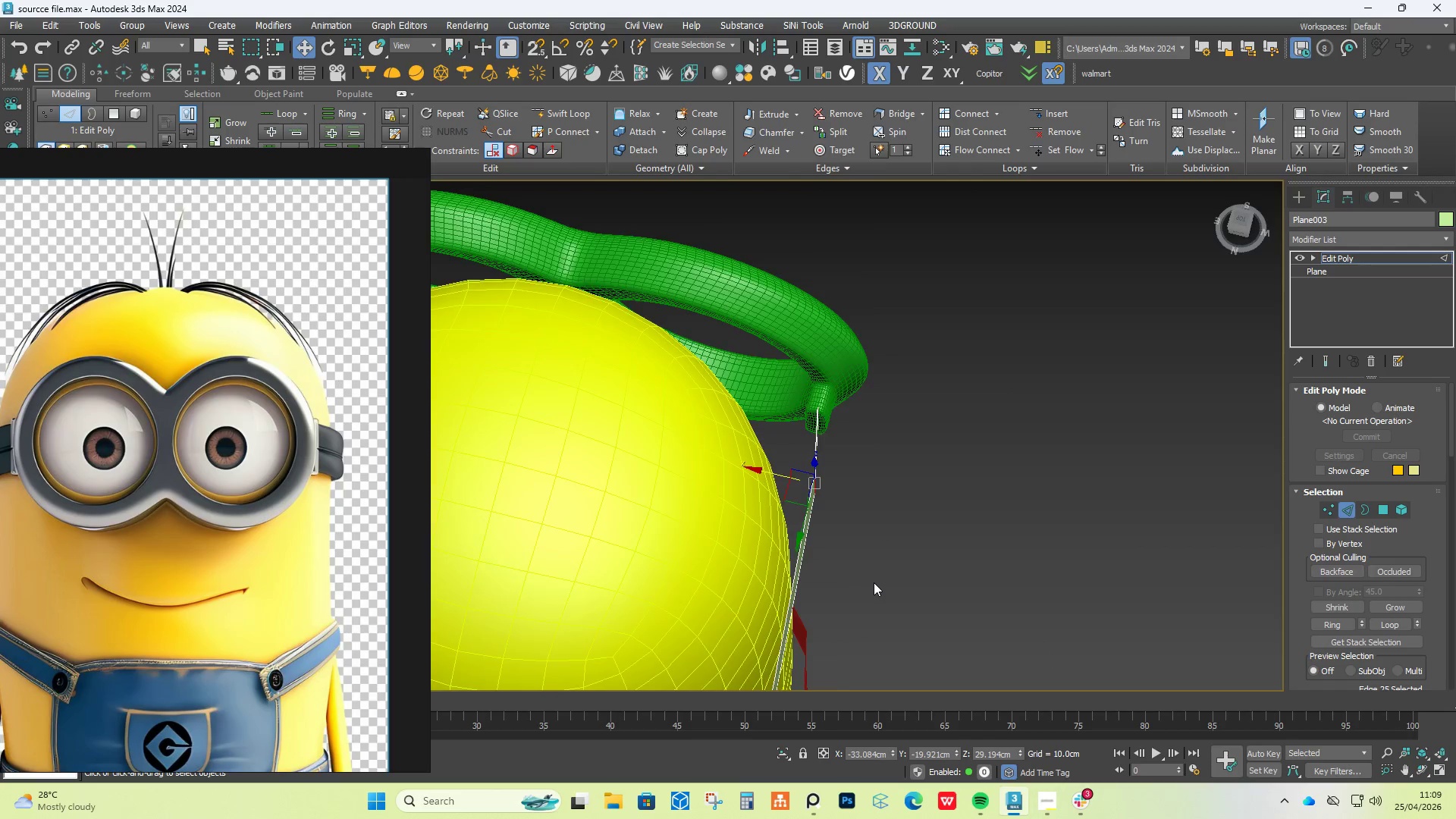 
hold_key(key=AltLeft, duration=0.94)
scroll: coordinate [886, 593], scroll_direction: down, amount: 8.0
 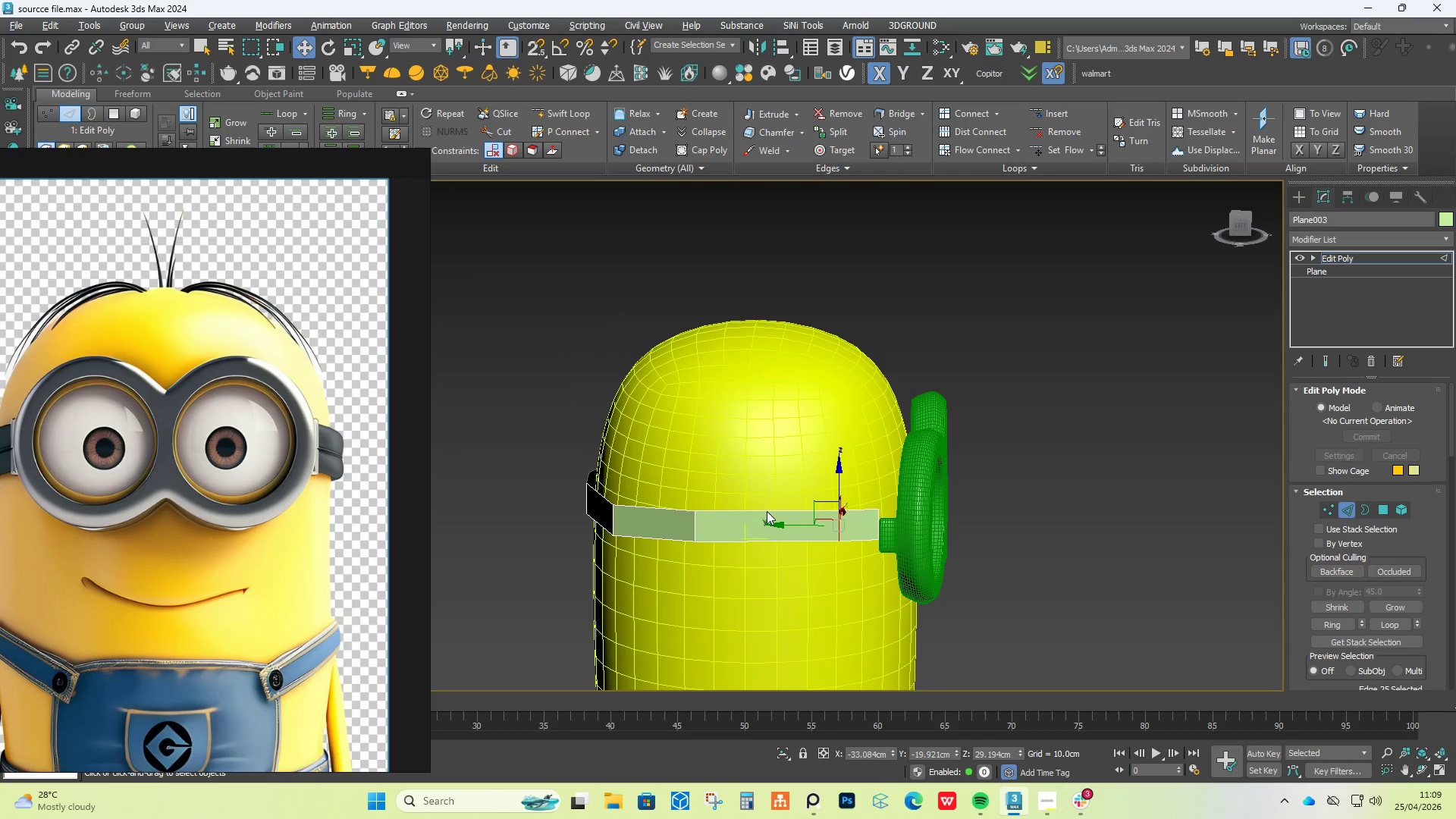 
scroll: coordinate [856, 535], scroll_direction: up, amount: 3.0
 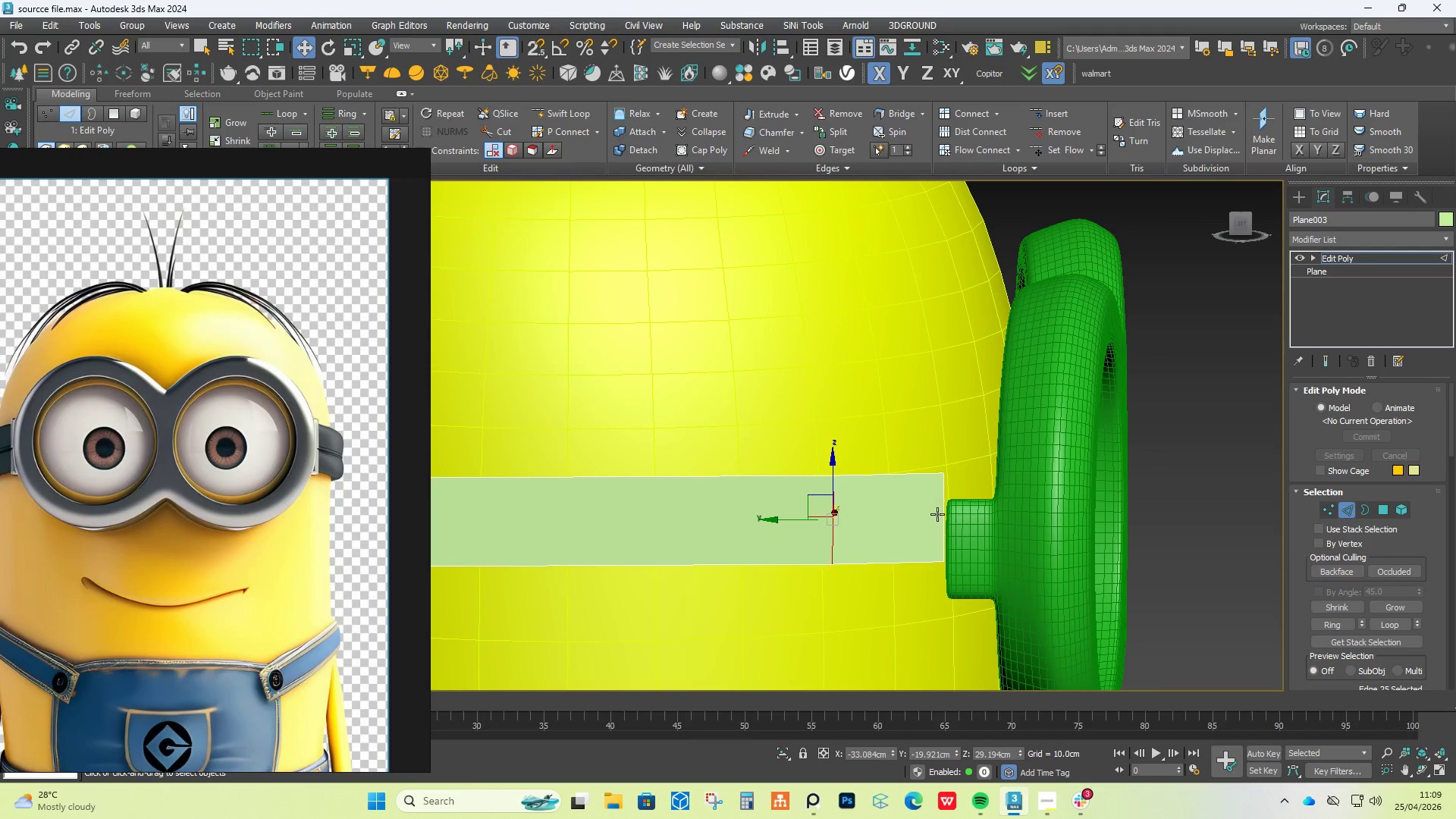 
left_click([940, 513])
 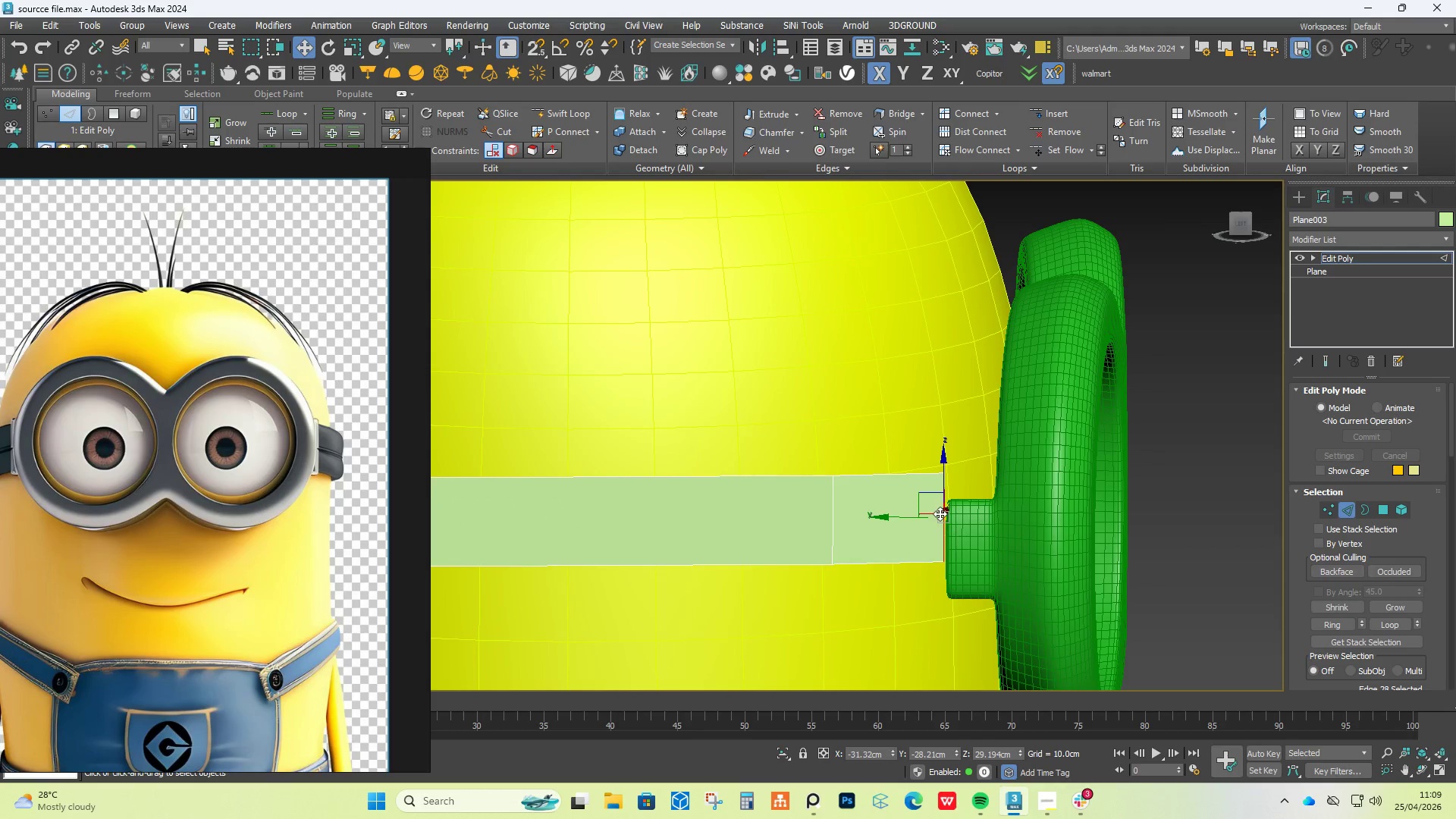 
hold_key(key=ControlLeft, duration=0.75)
left_click([835, 521])
 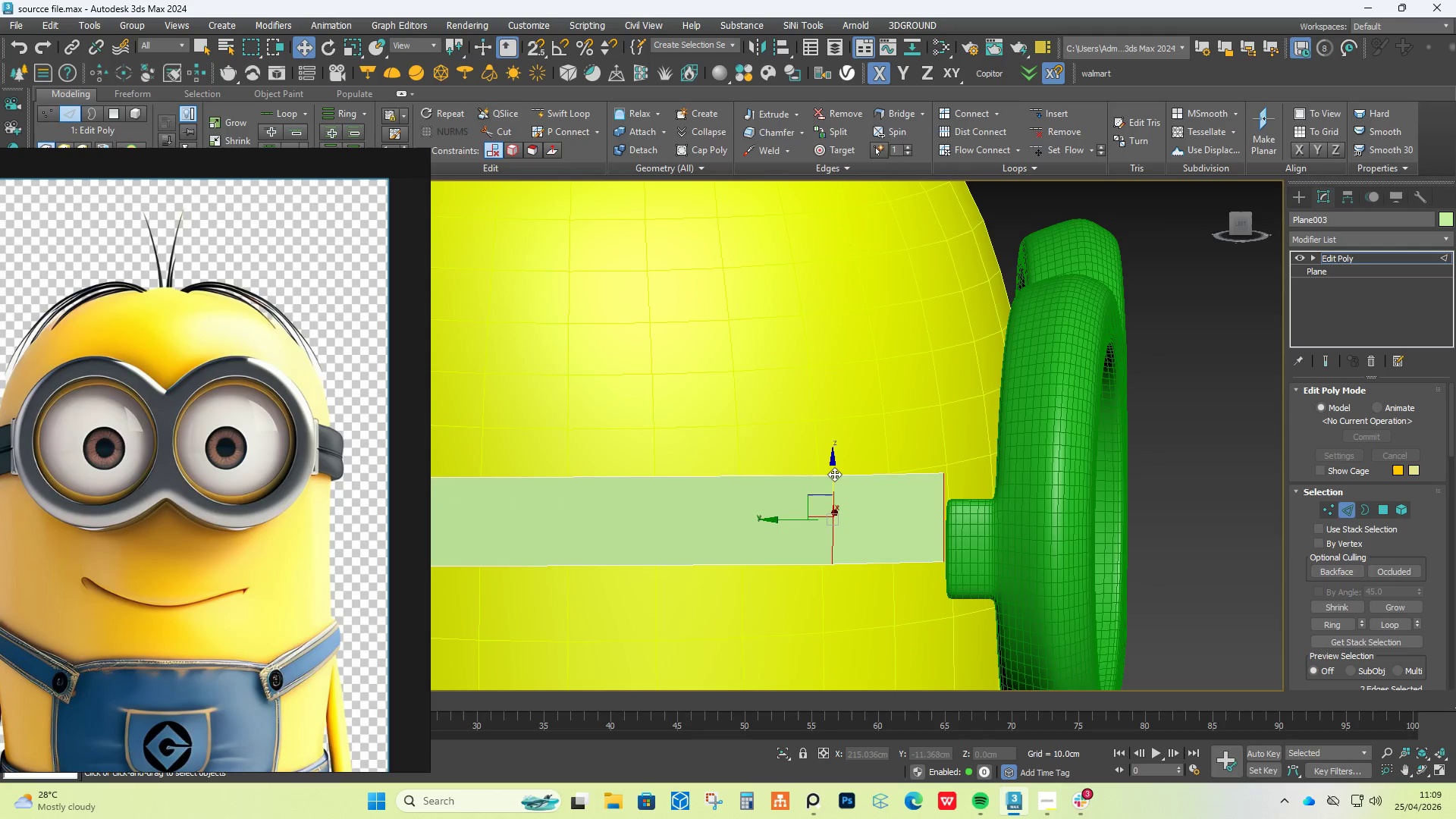 
left_click_drag(start_coordinate=[834, 472], to_coordinate=[835, 503])
 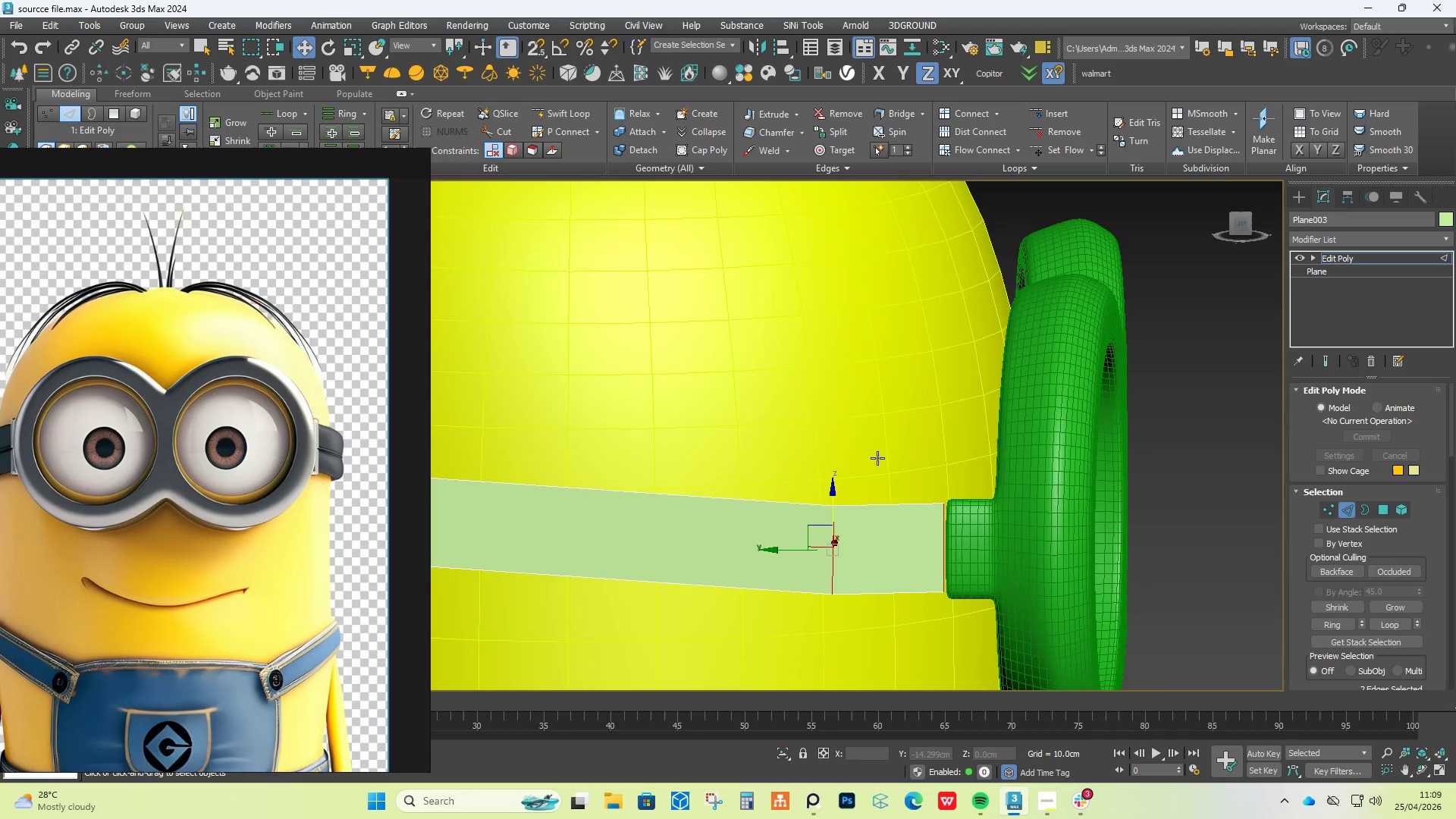 
scroll: coordinate [883, 457], scroll_direction: down, amount: 3.0
 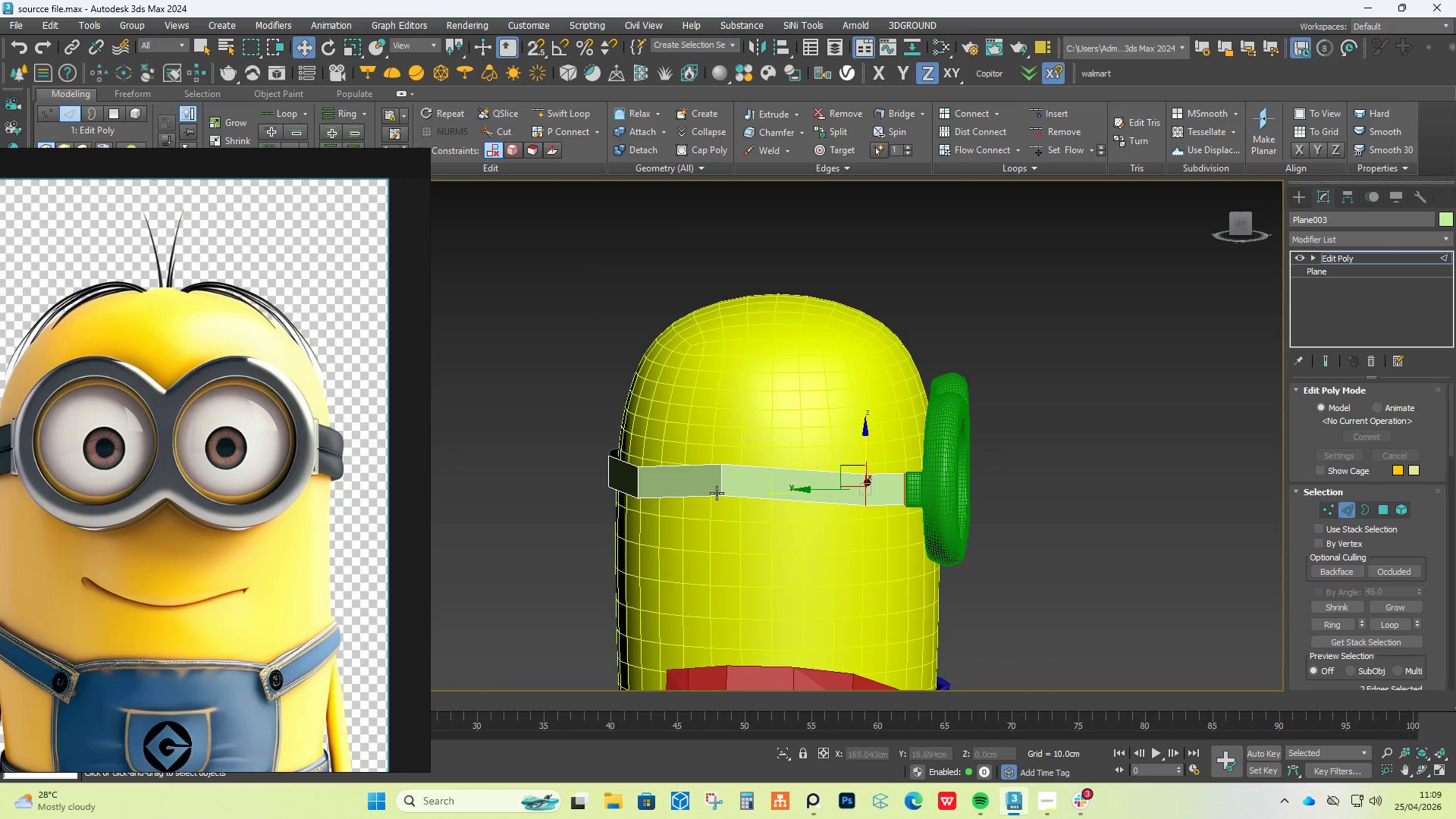 
left_click([722, 487])
 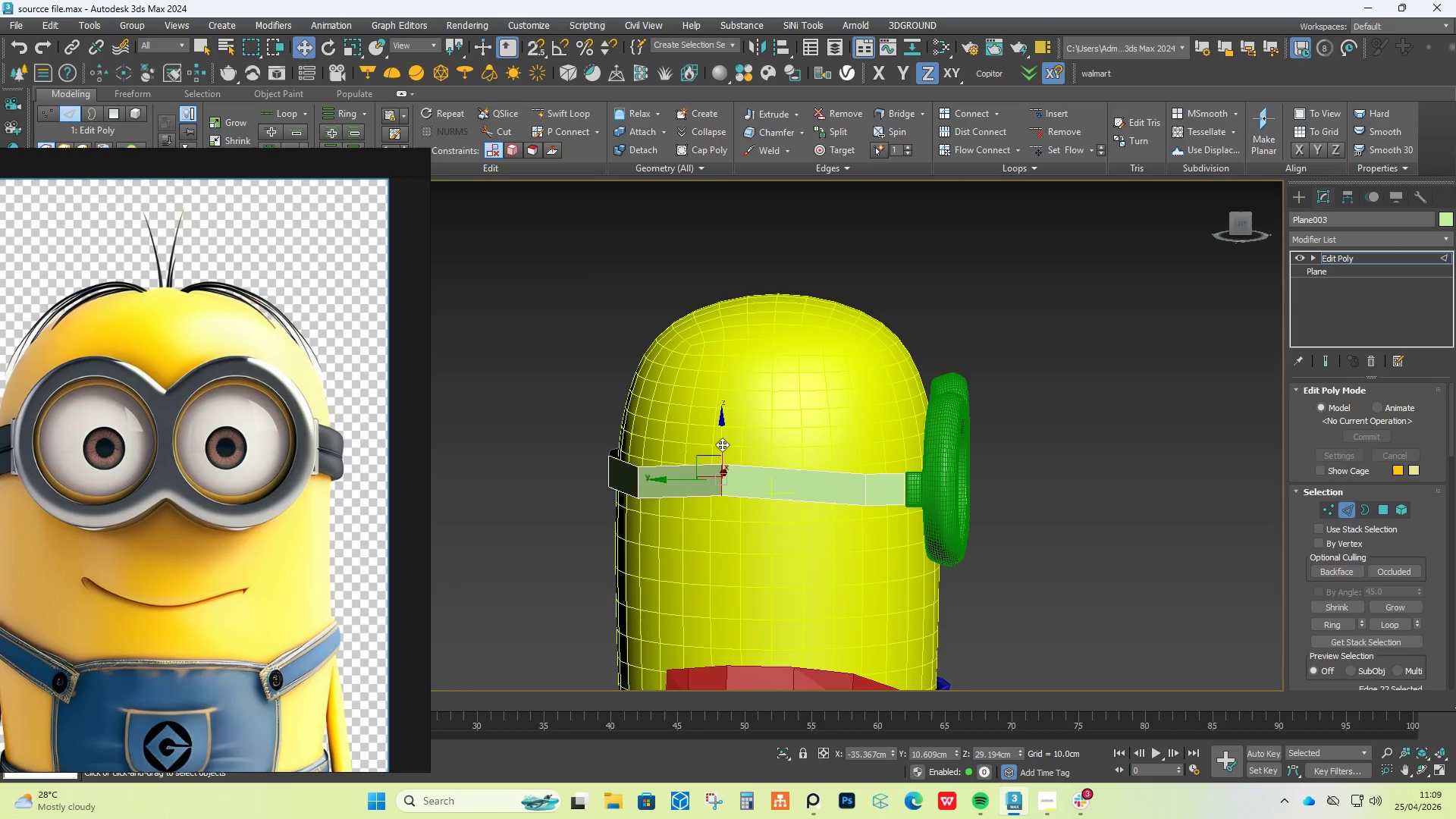 
left_click_drag(start_coordinate=[722, 443], to_coordinate=[726, 455])
 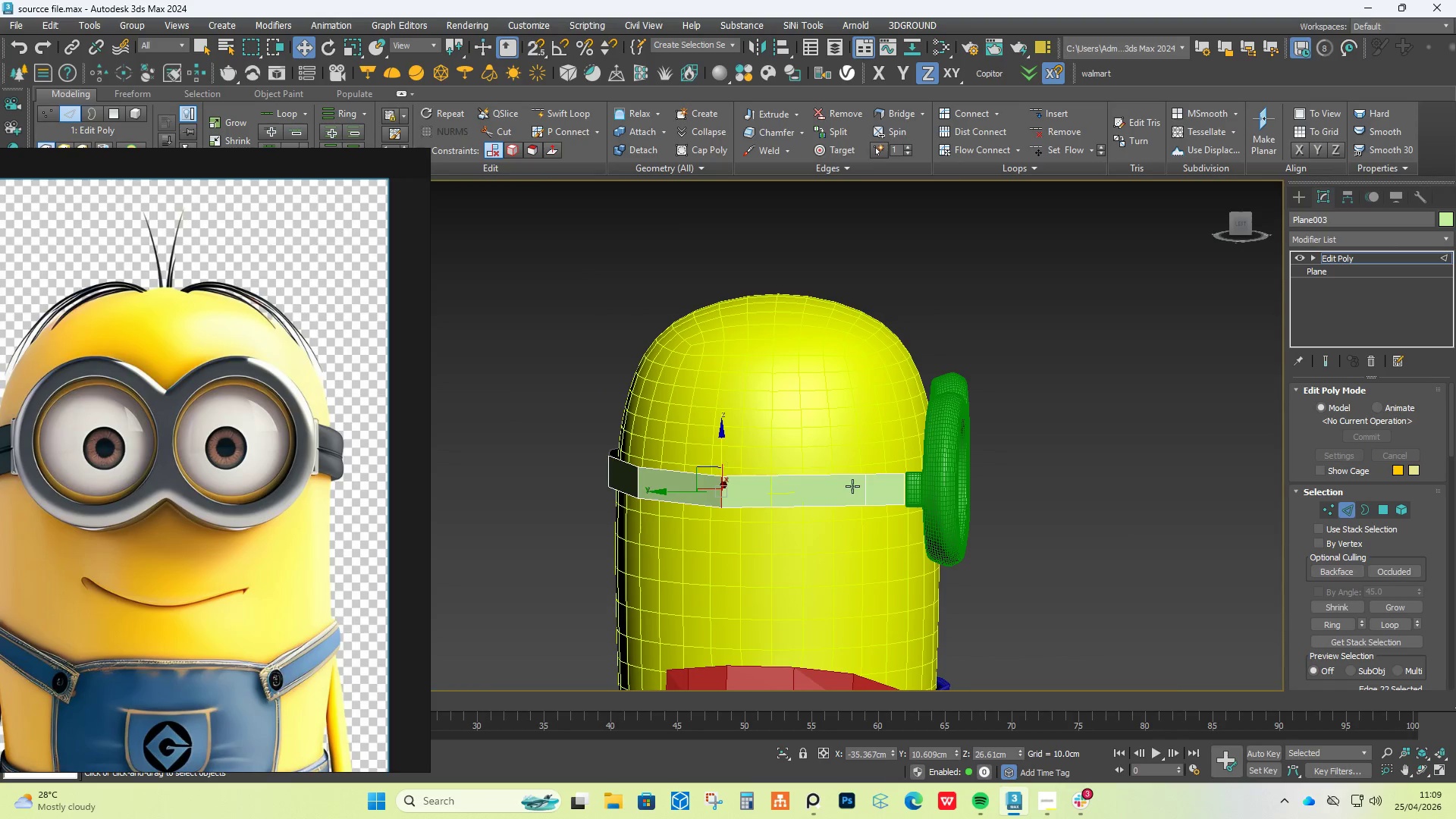 
hold_key(key=AltLeft, duration=0.48)
 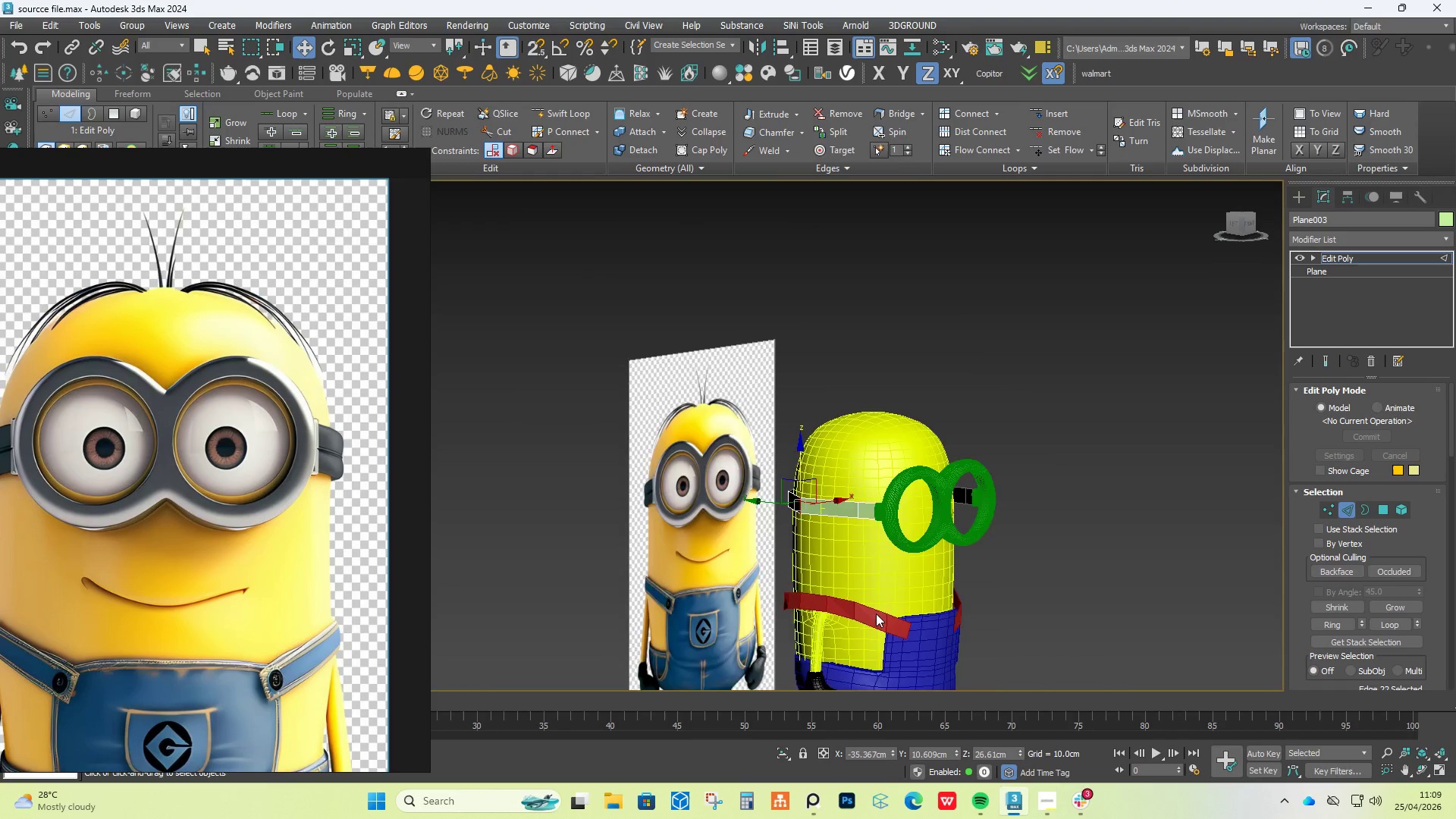 
scroll: coordinate [897, 542], scroll_direction: down, amount: 2.0
 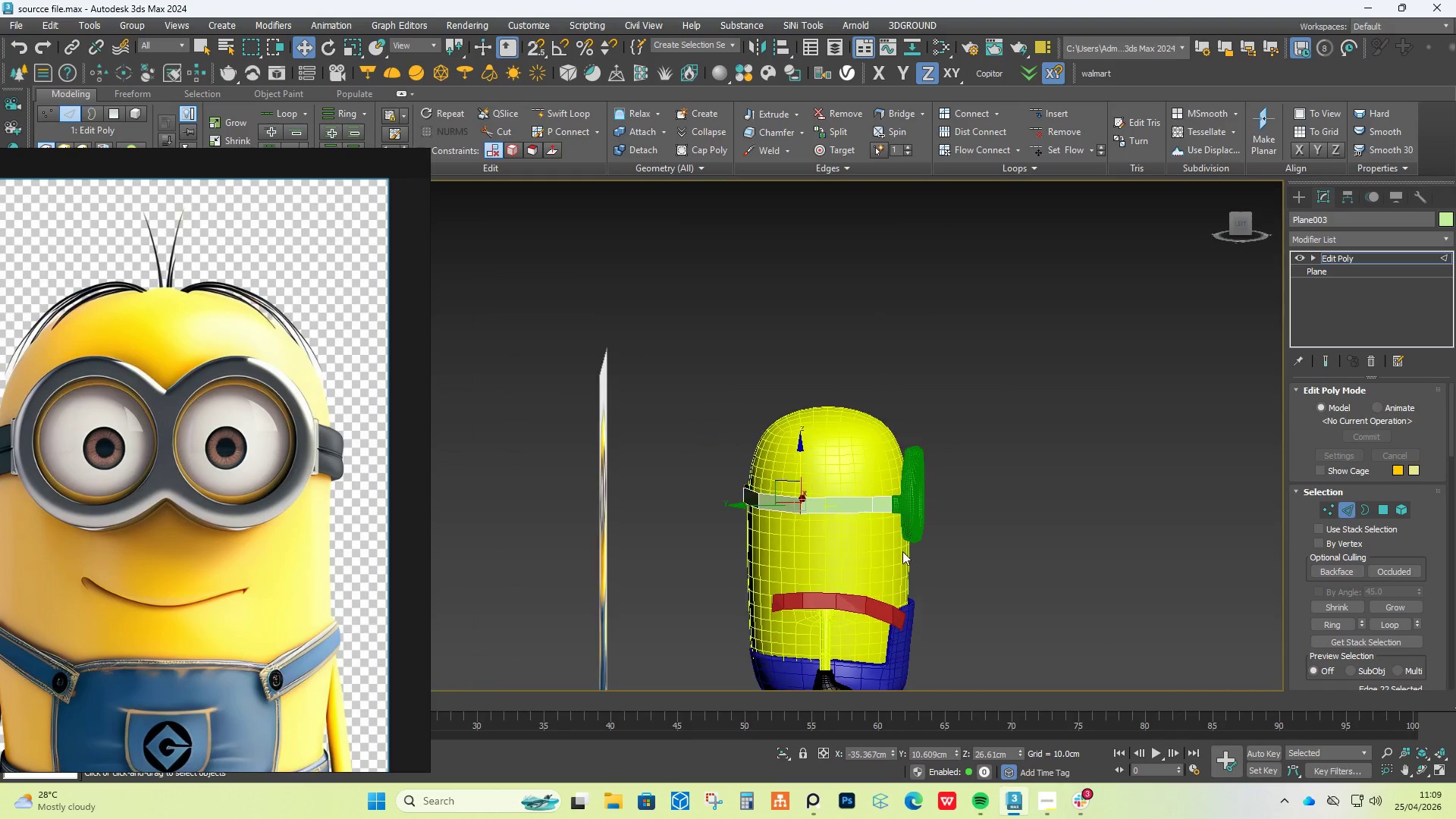 
scroll: coordinate [877, 614], scroll_direction: up, amount: 2.0
 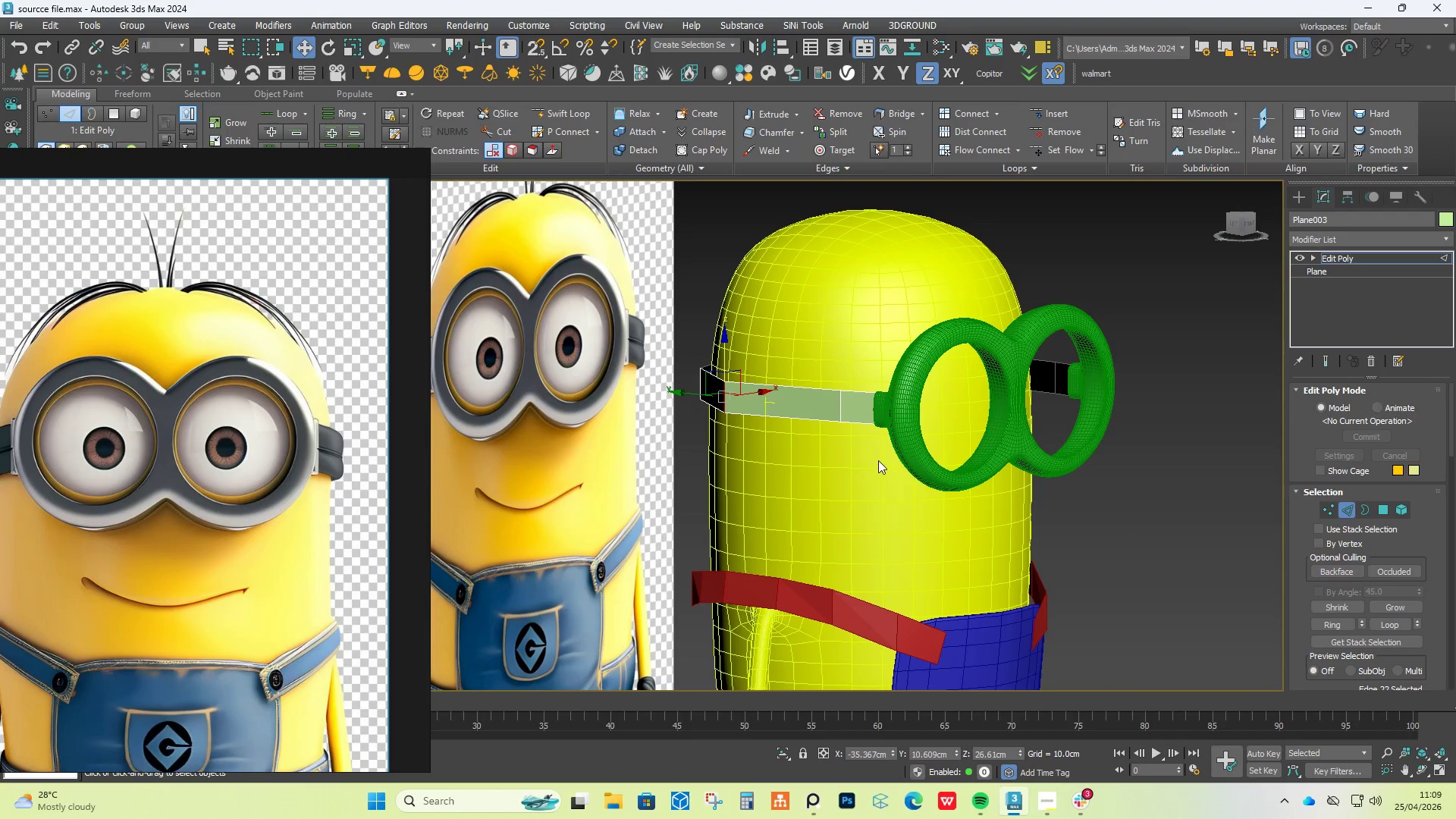 
hold_key(key=AltLeft, duration=0.67)
 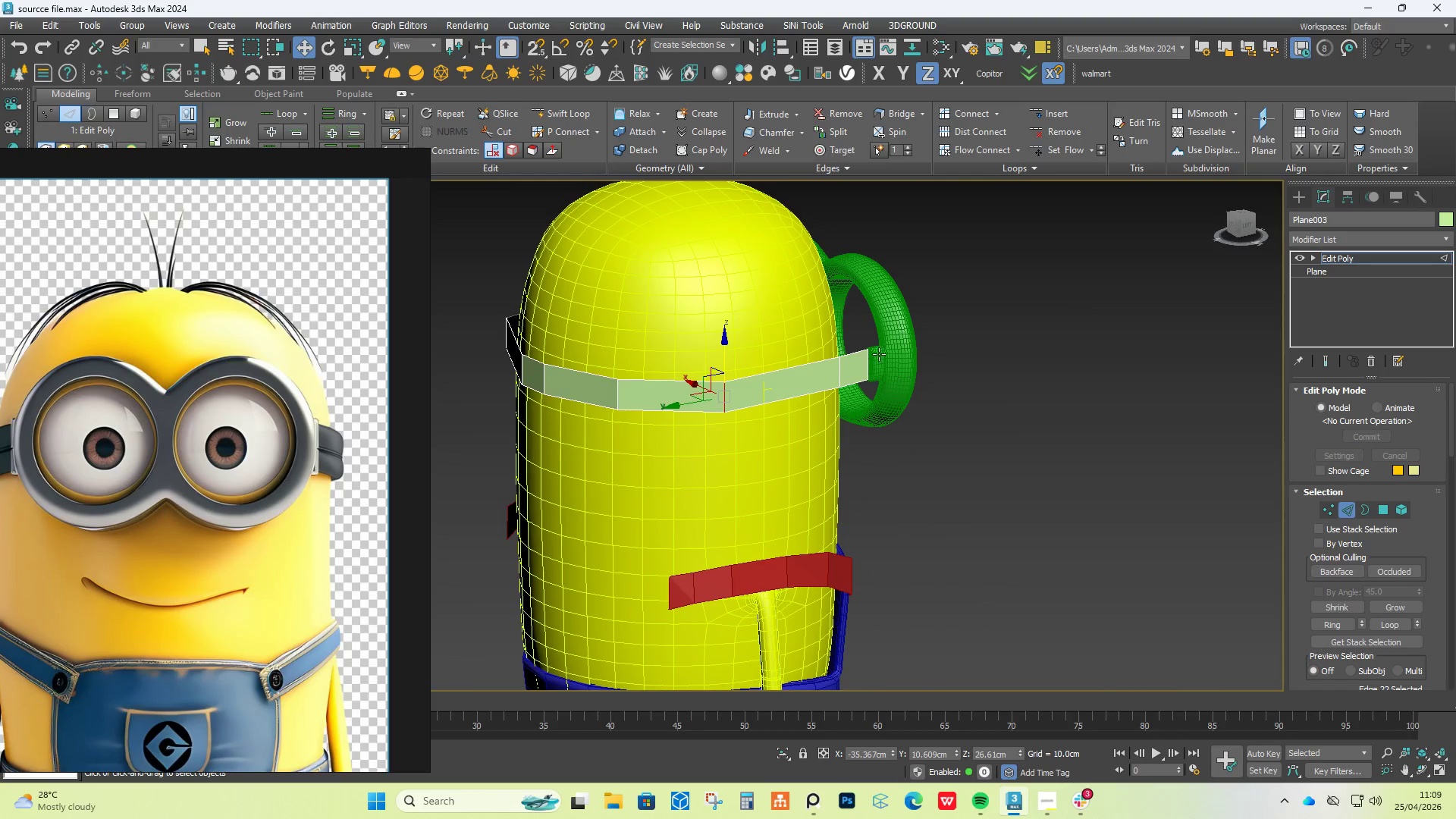 
scroll: coordinate [836, 344], scroll_direction: up, amount: 9.0
 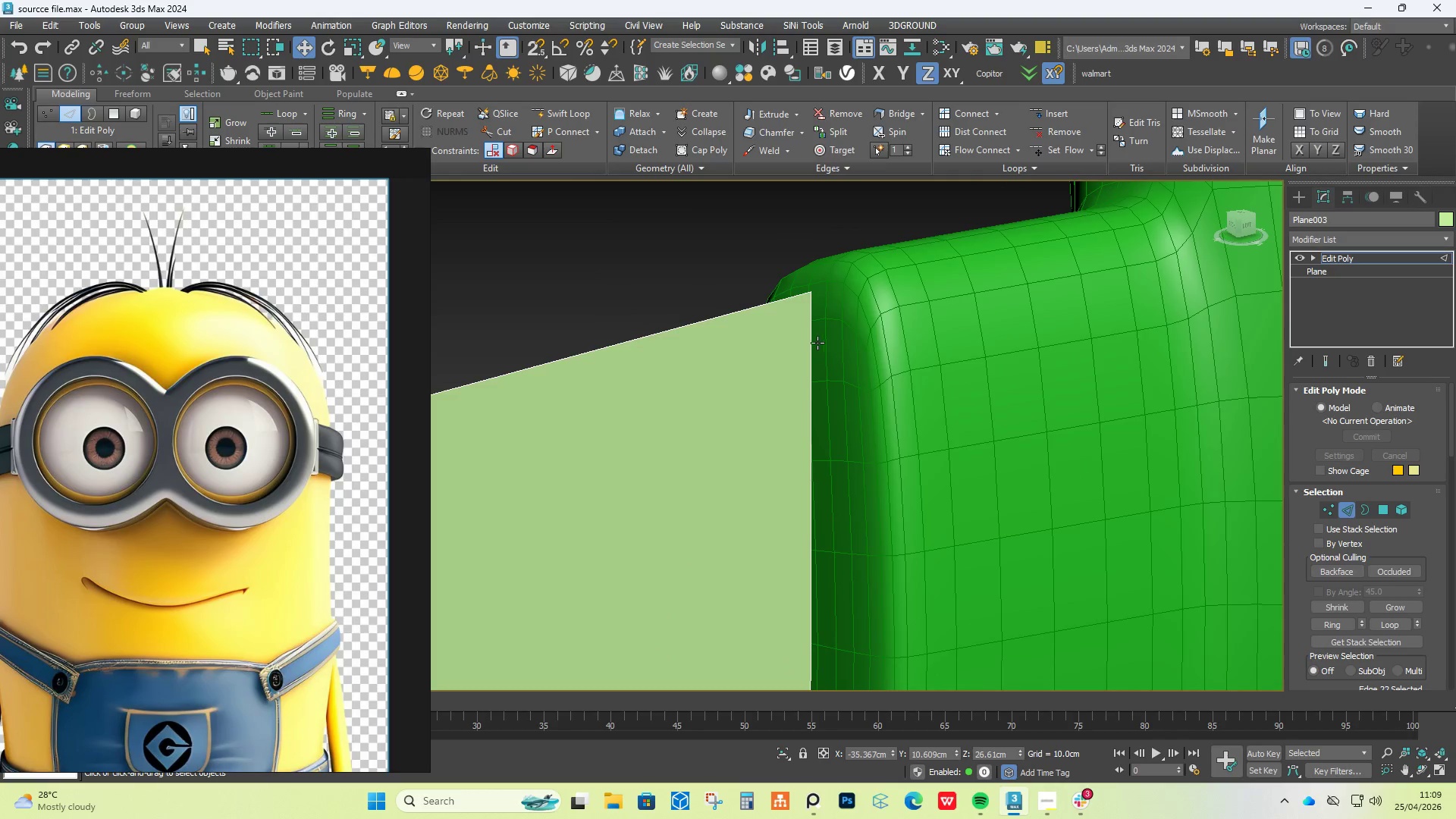 
left_click([812, 343])
 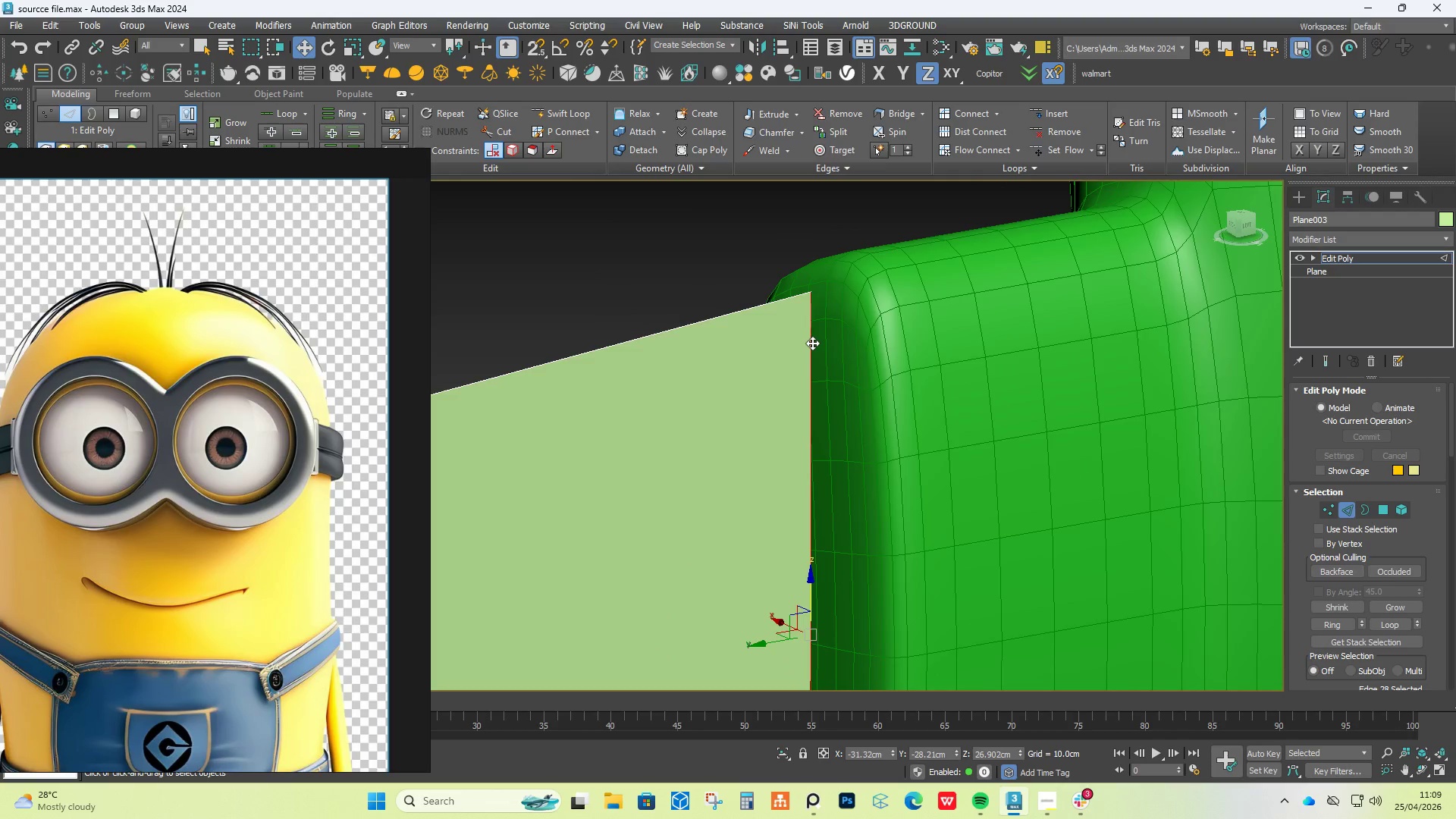 
scroll: coordinate [812, 343], scroll_direction: down, amount: 5.0
 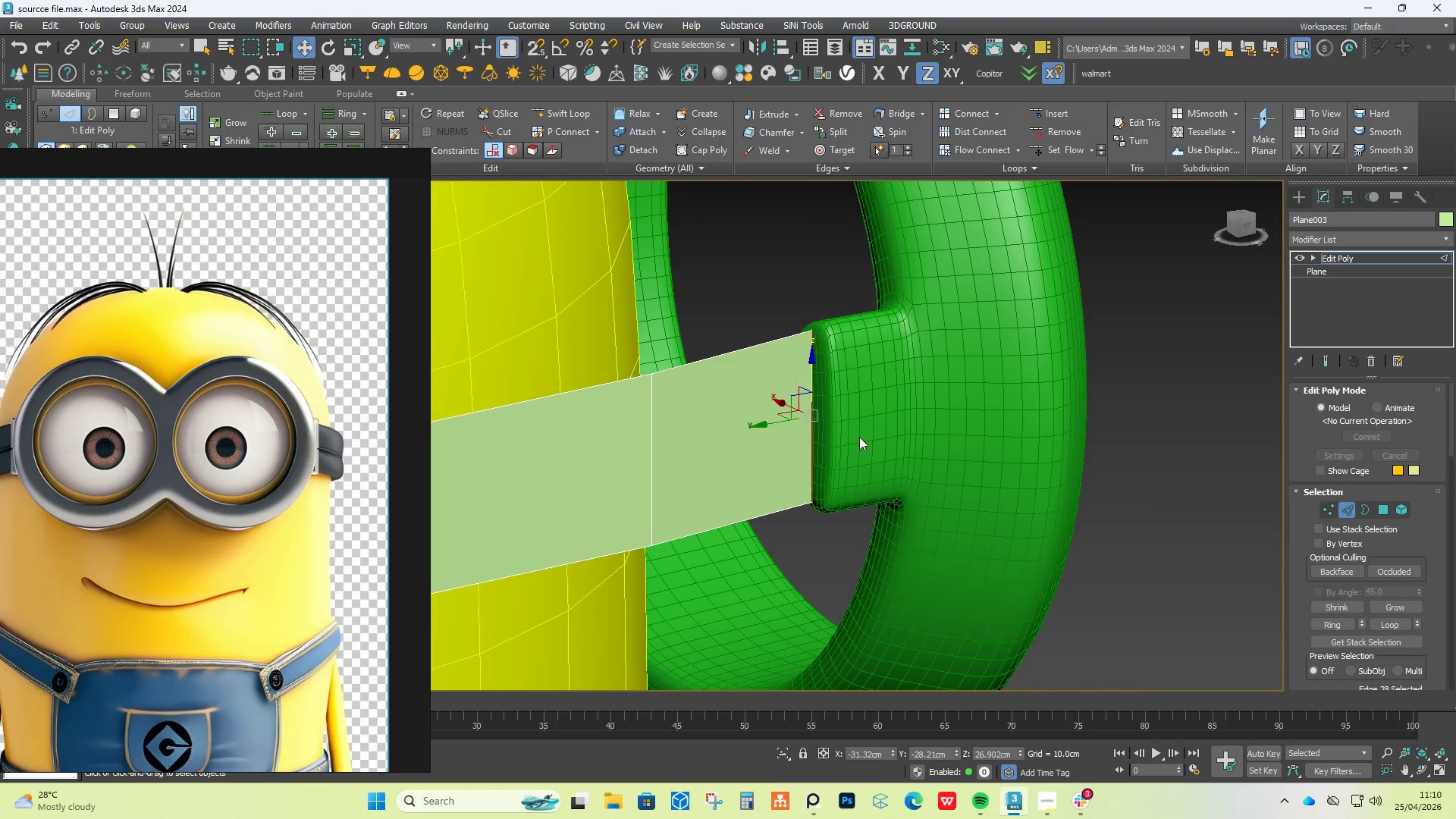 
hold_key(key=AltLeft, duration=1.31)
 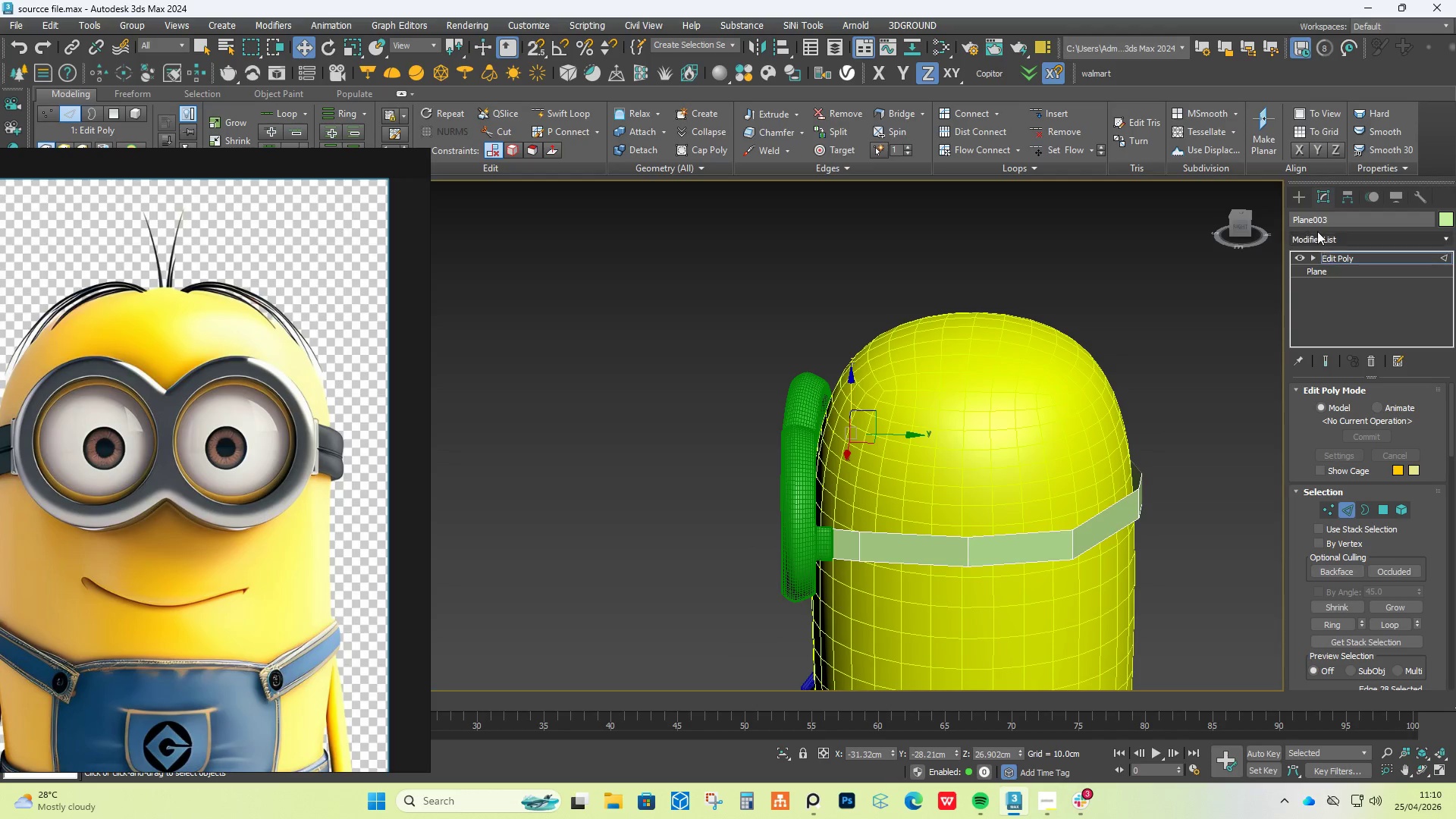 
scroll: coordinate [859, 437], scroll_direction: down, amount: 5.0
 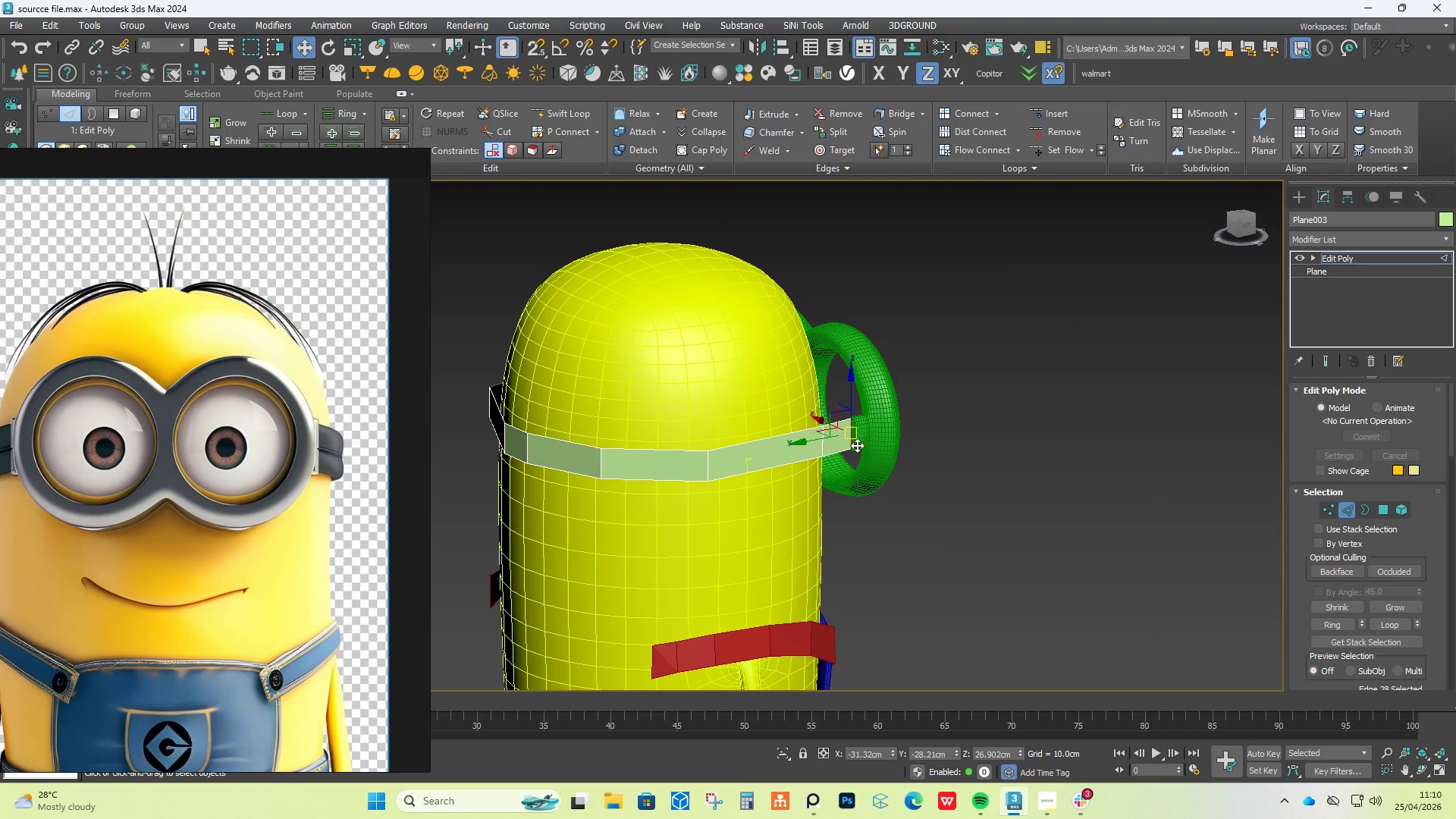 
type(SH)
 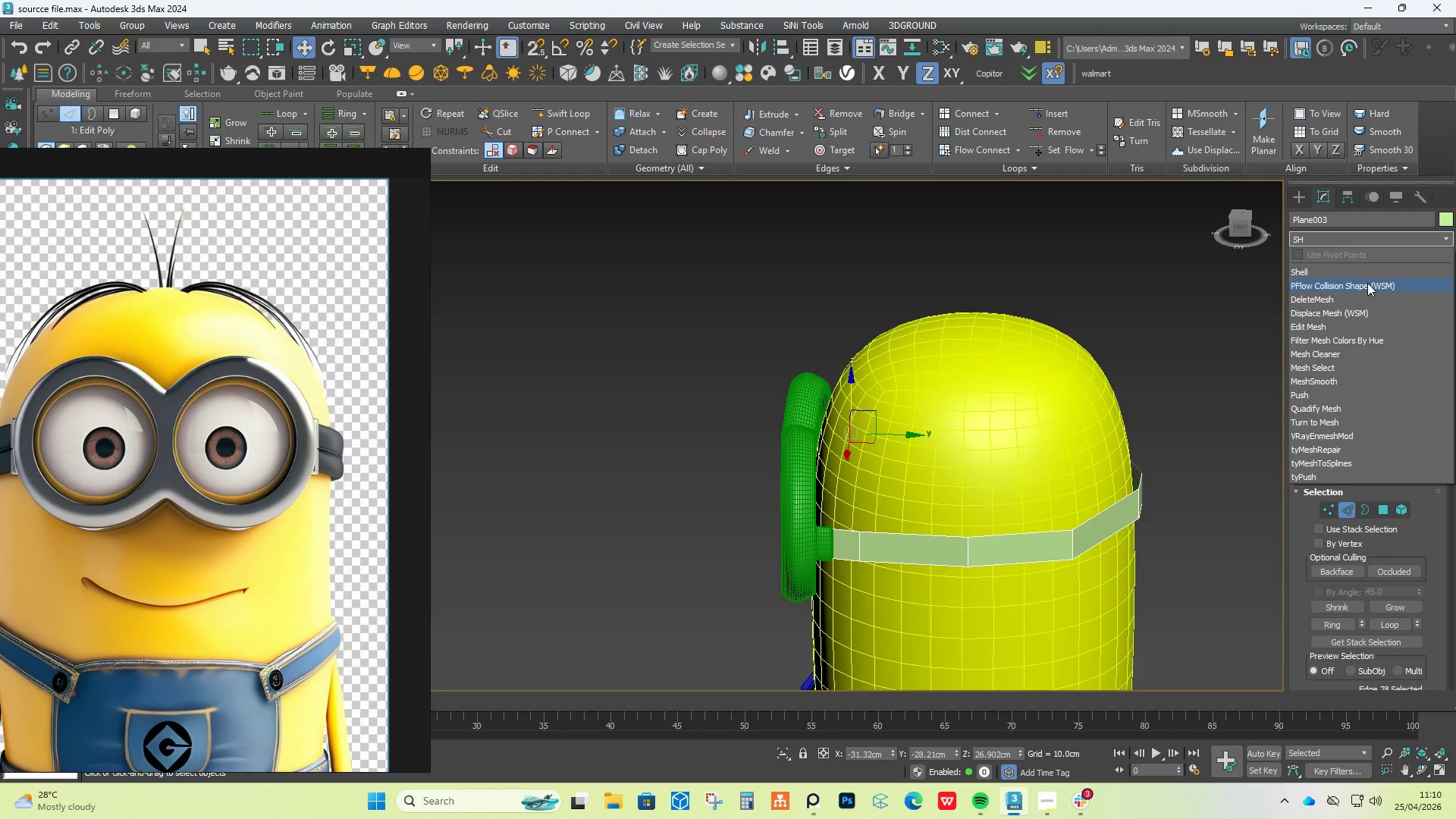 
left_click([1372, 275])
 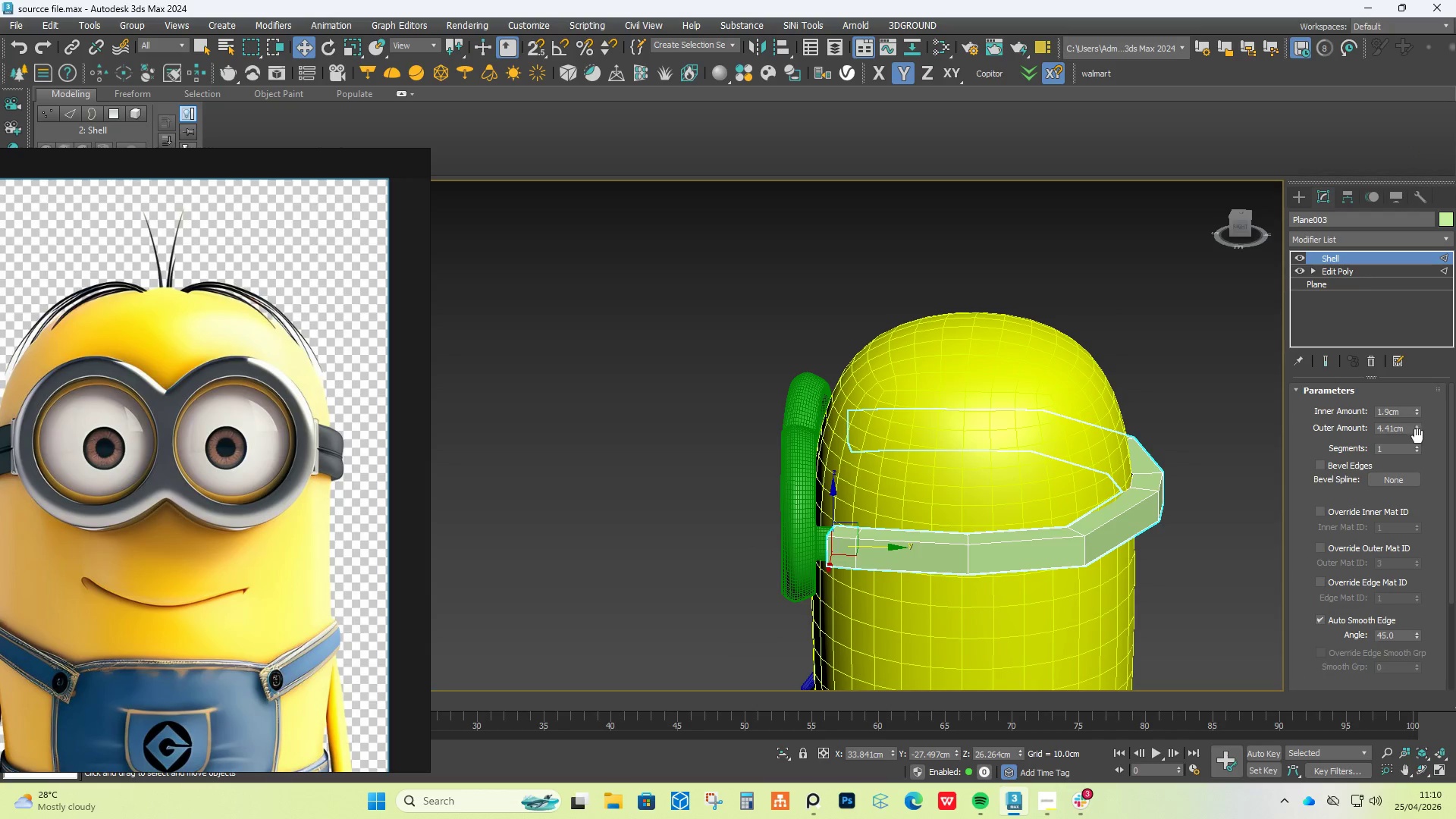 
left_click_drag(start_coordinate=[1417, 429], to_coordinate=[1426, 390])
 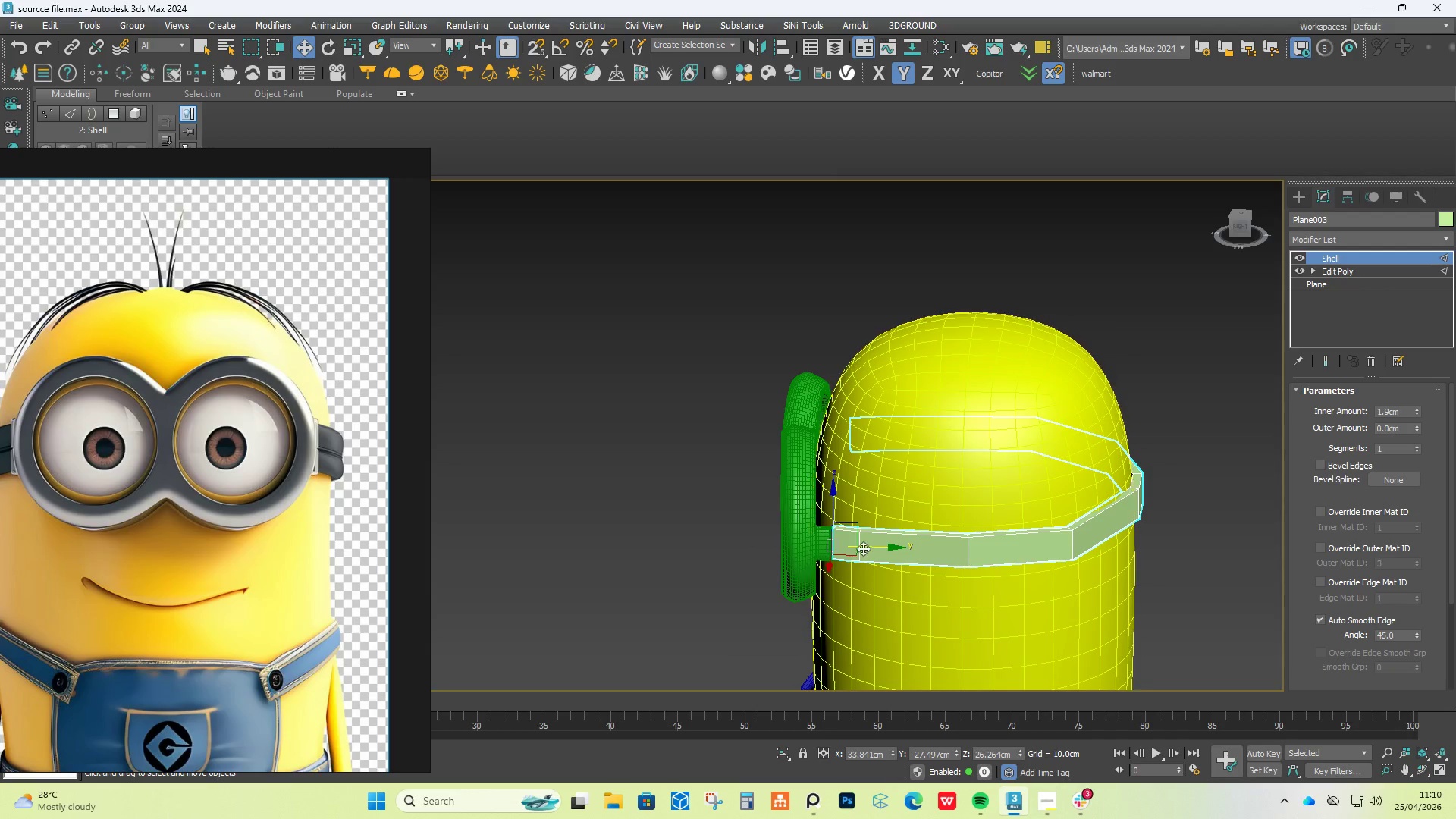 
scroll: coordinate [834, 530], scroll_direction: up, amount: 7.0
 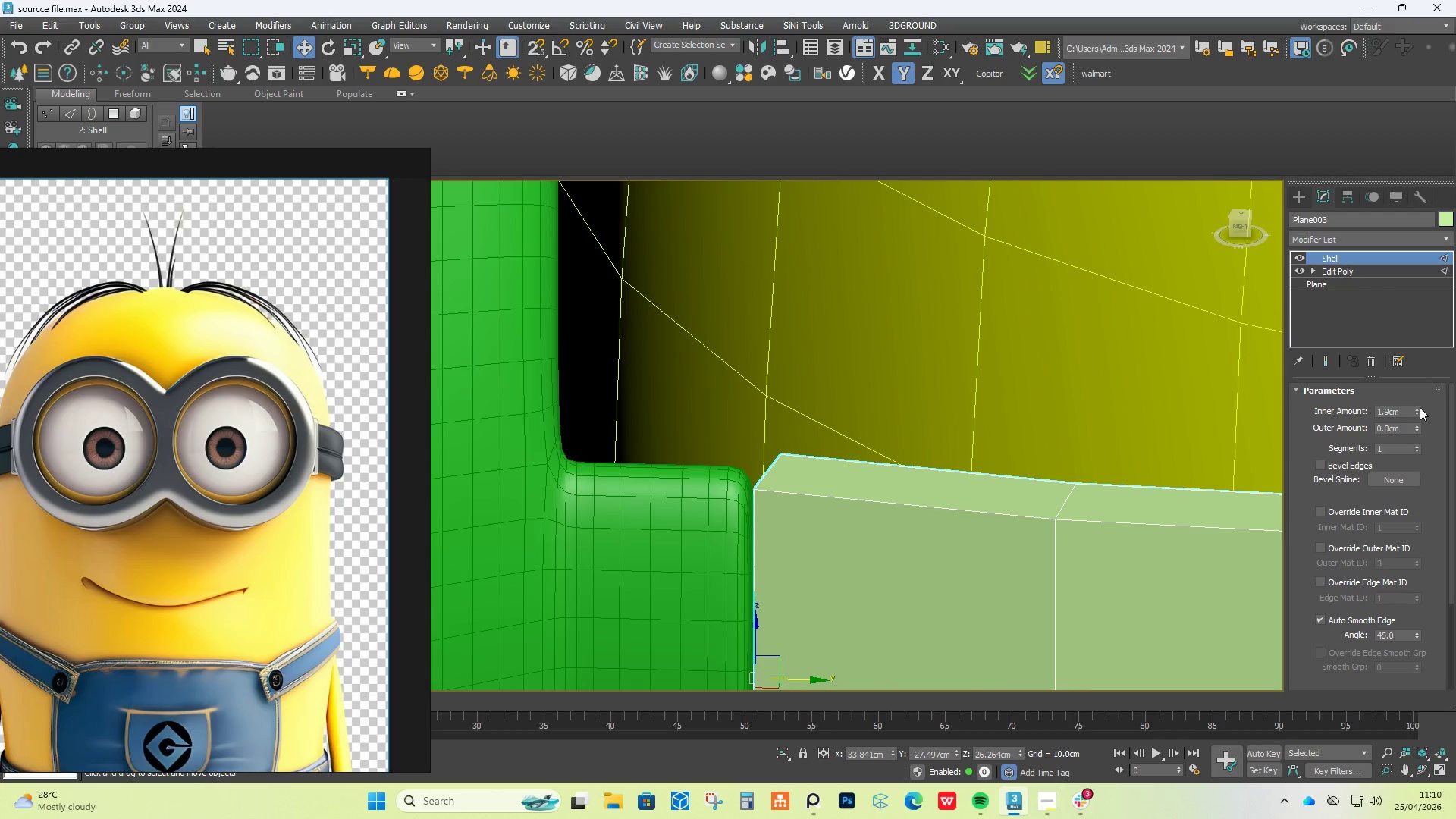 
left_click_drag(start_coordinate=[1418, 414], to_coordinate=[1423, 510])
 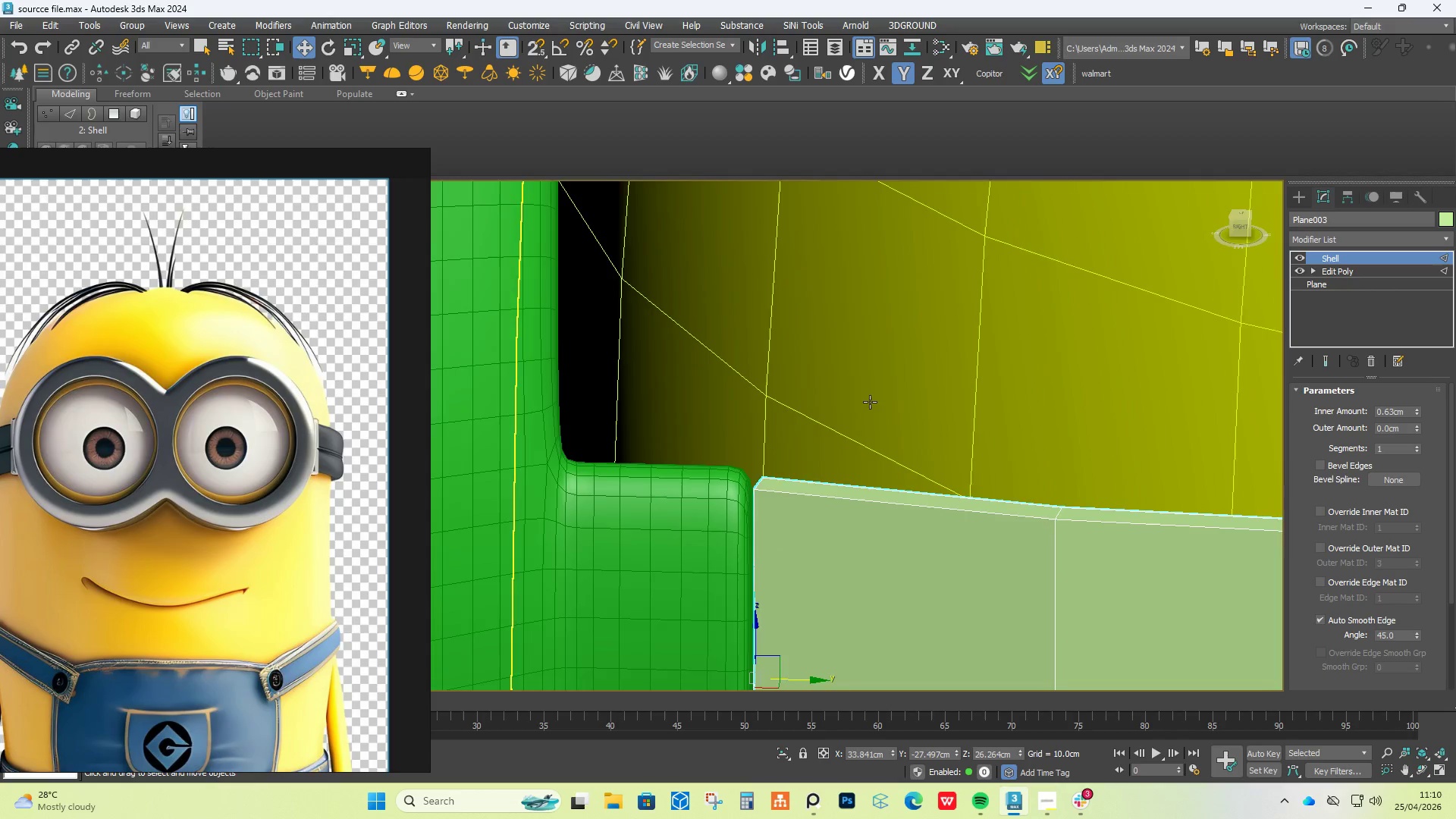 
hold_key(key=AltLeft, duration=0.66)
 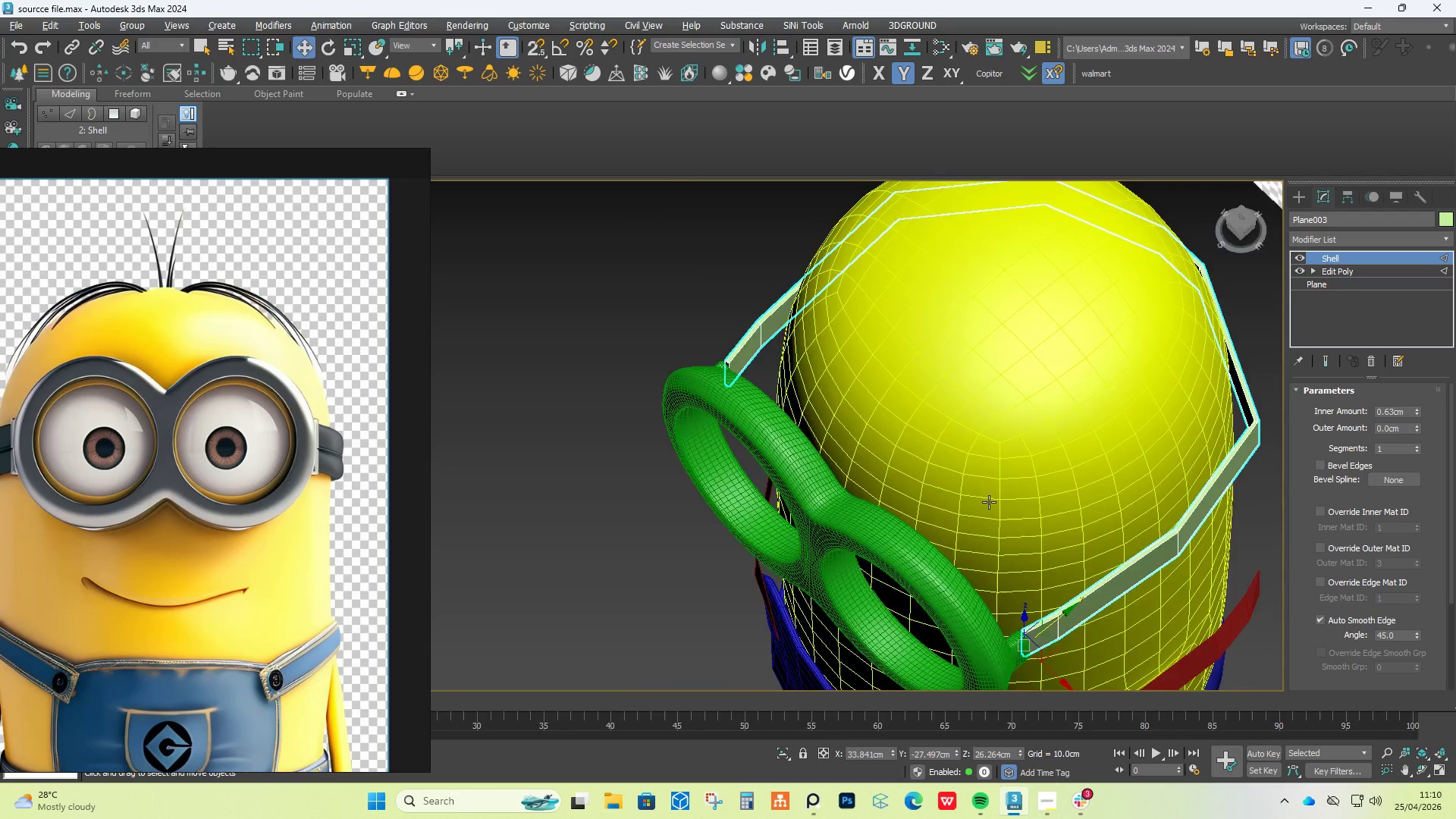 
scroll: coordinate [777, 392], scroll_direction: down, amount: 6.0
 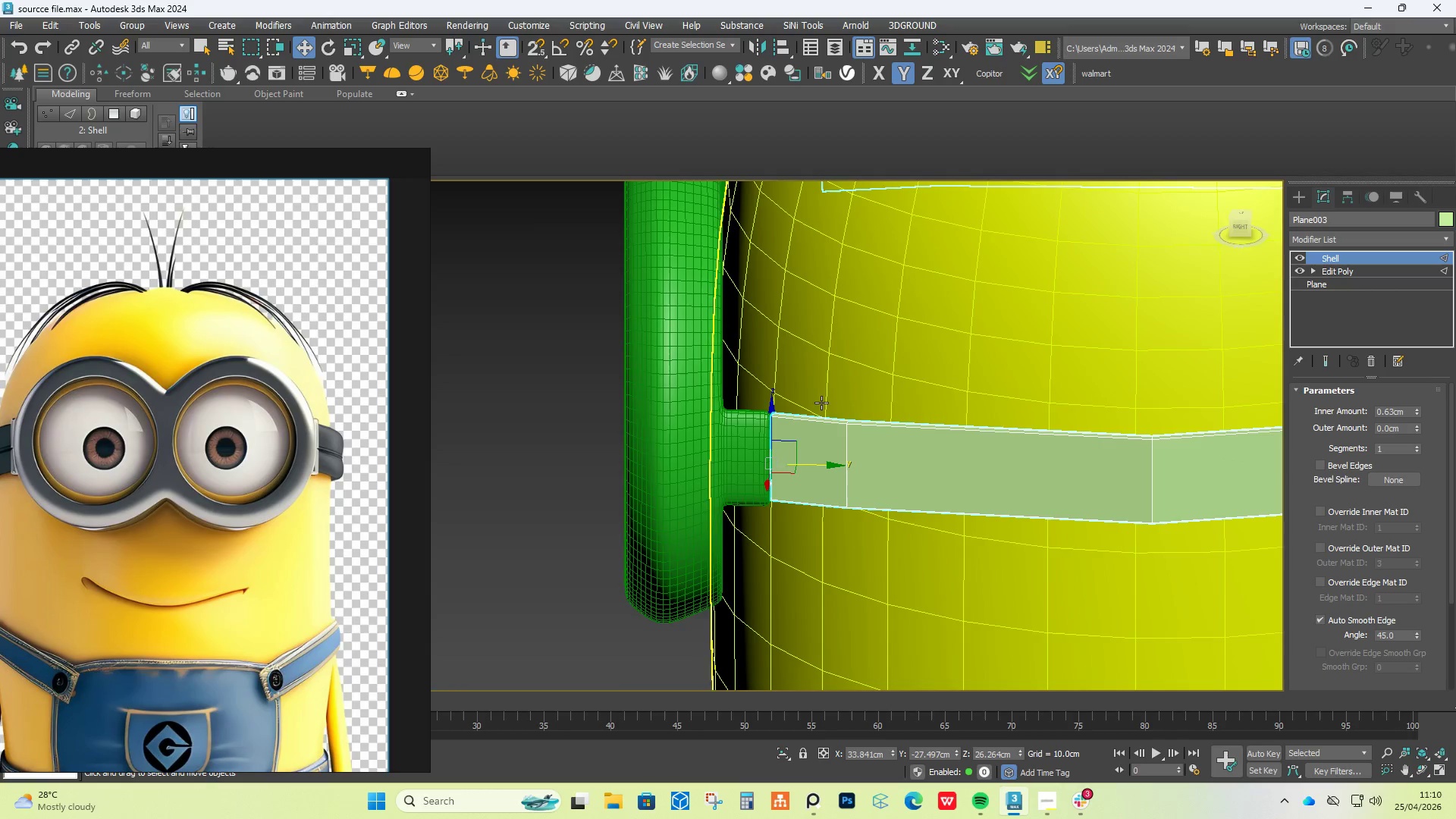 
key(Alt+AltLeft)
 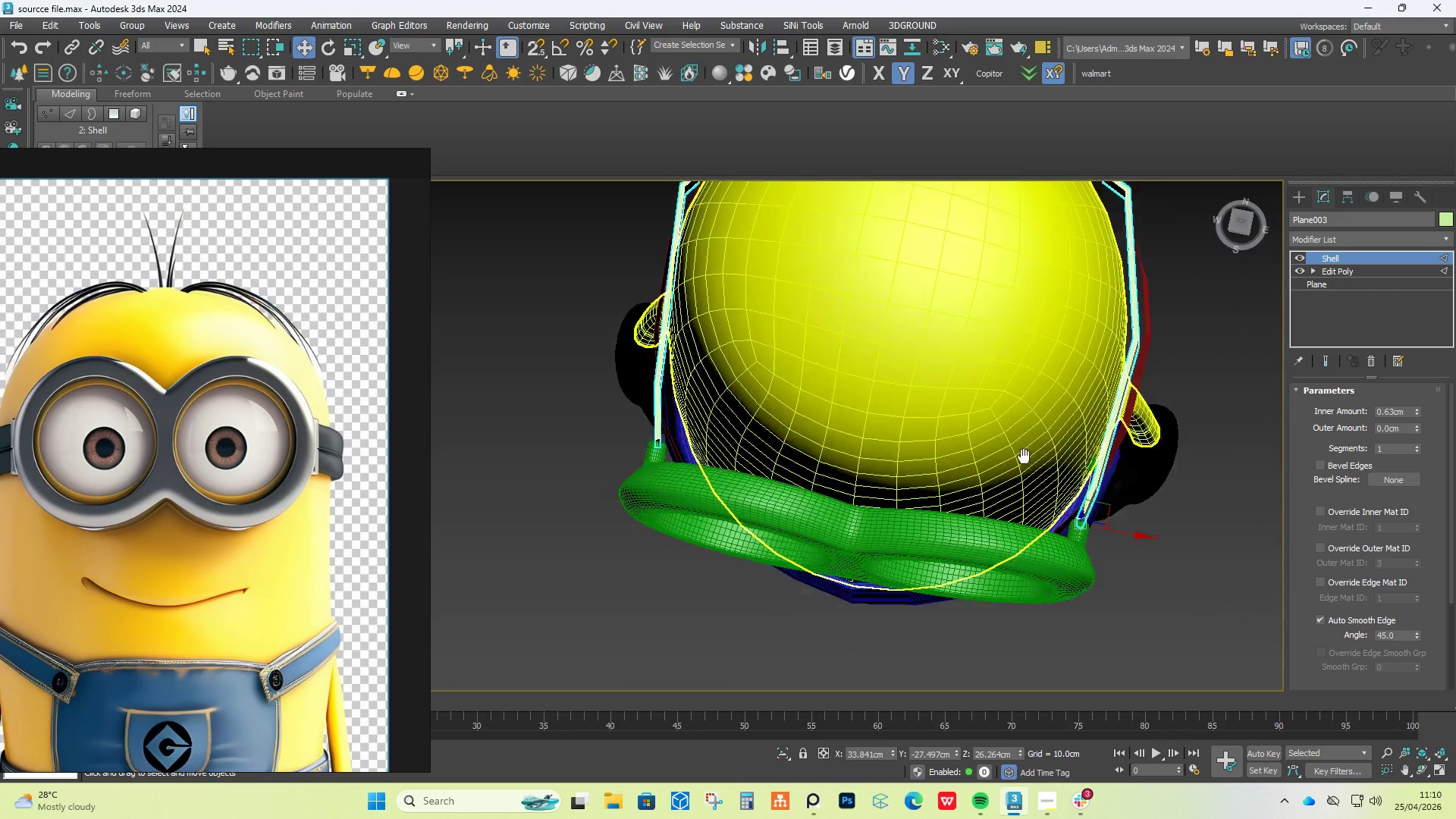 
scroll: coordinate [894, 469], scroll_direction: down, amount: 4.0
 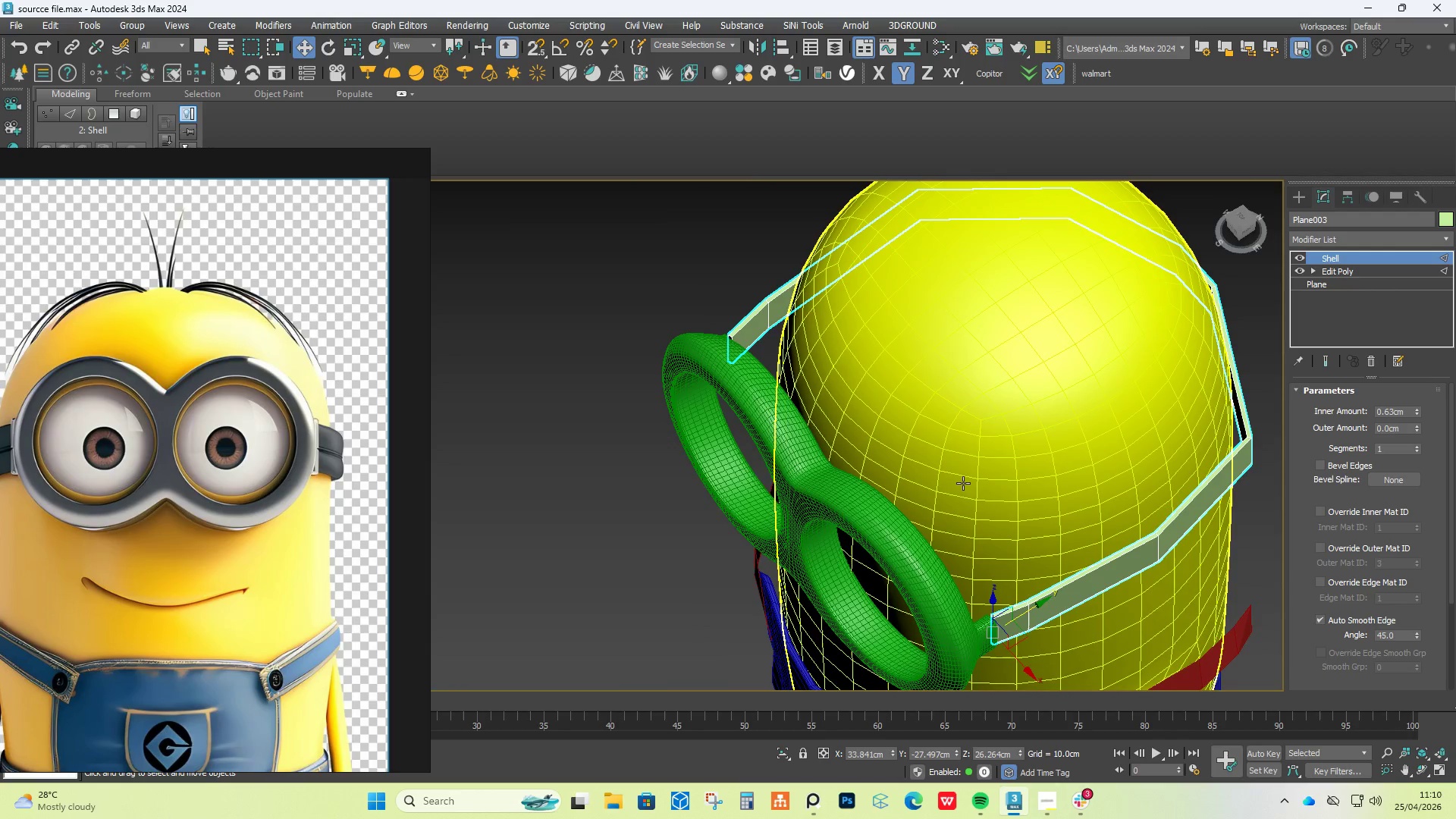 
scroll: coordinate [962, 472], scroll_direction: up, amount: 7.0
 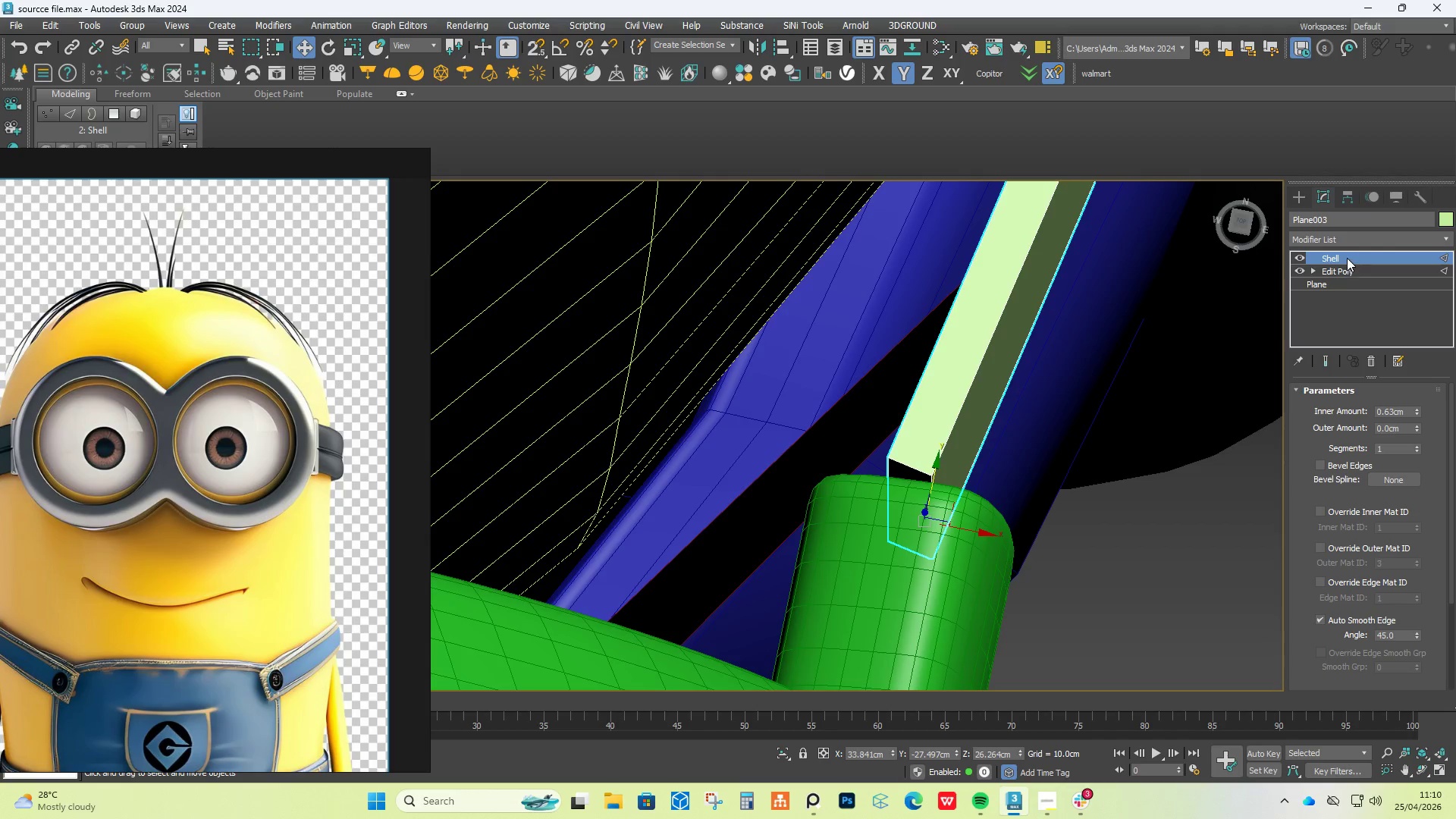 
wait(5.75)
 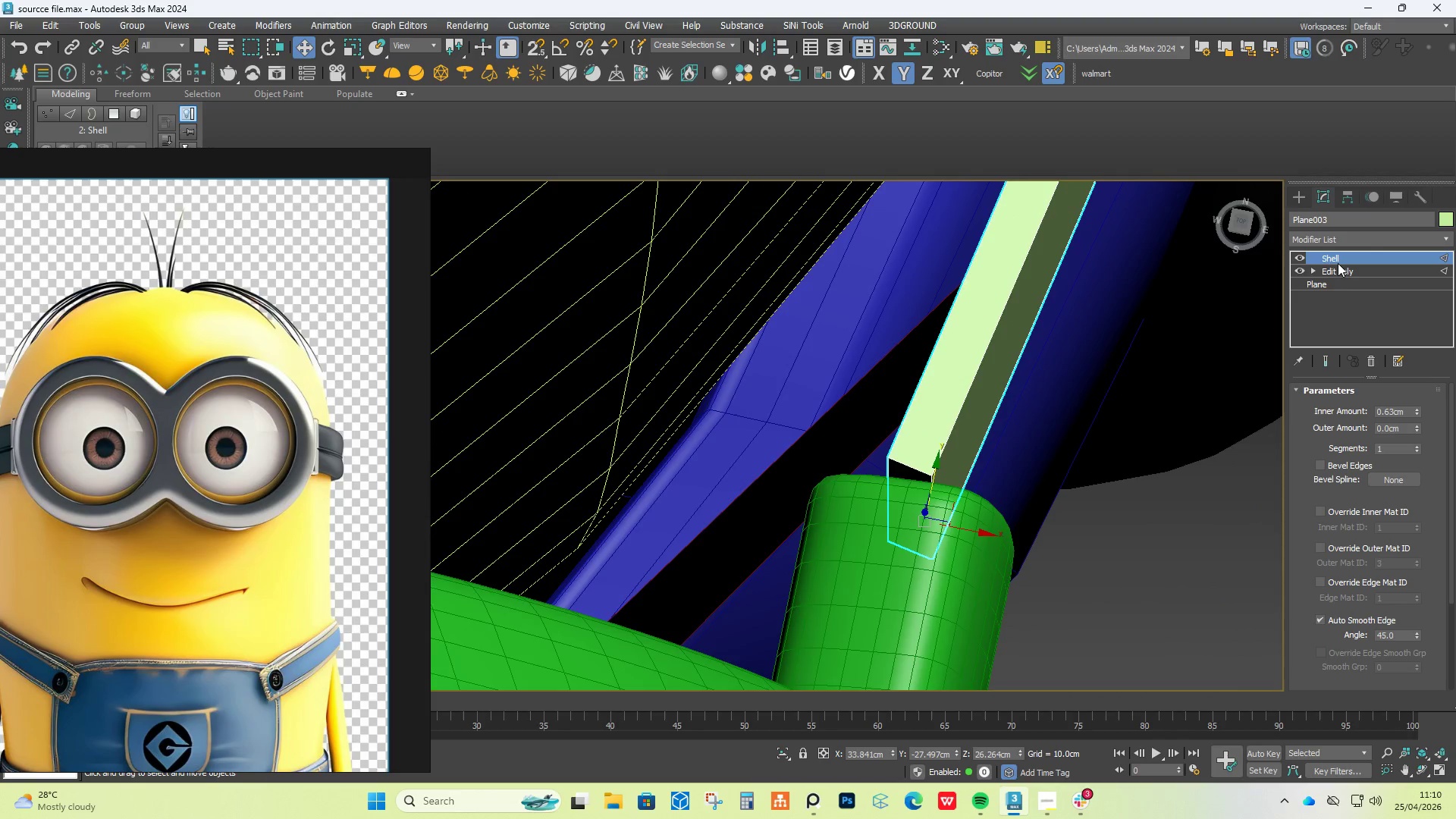 
left_click([1353, 242])
 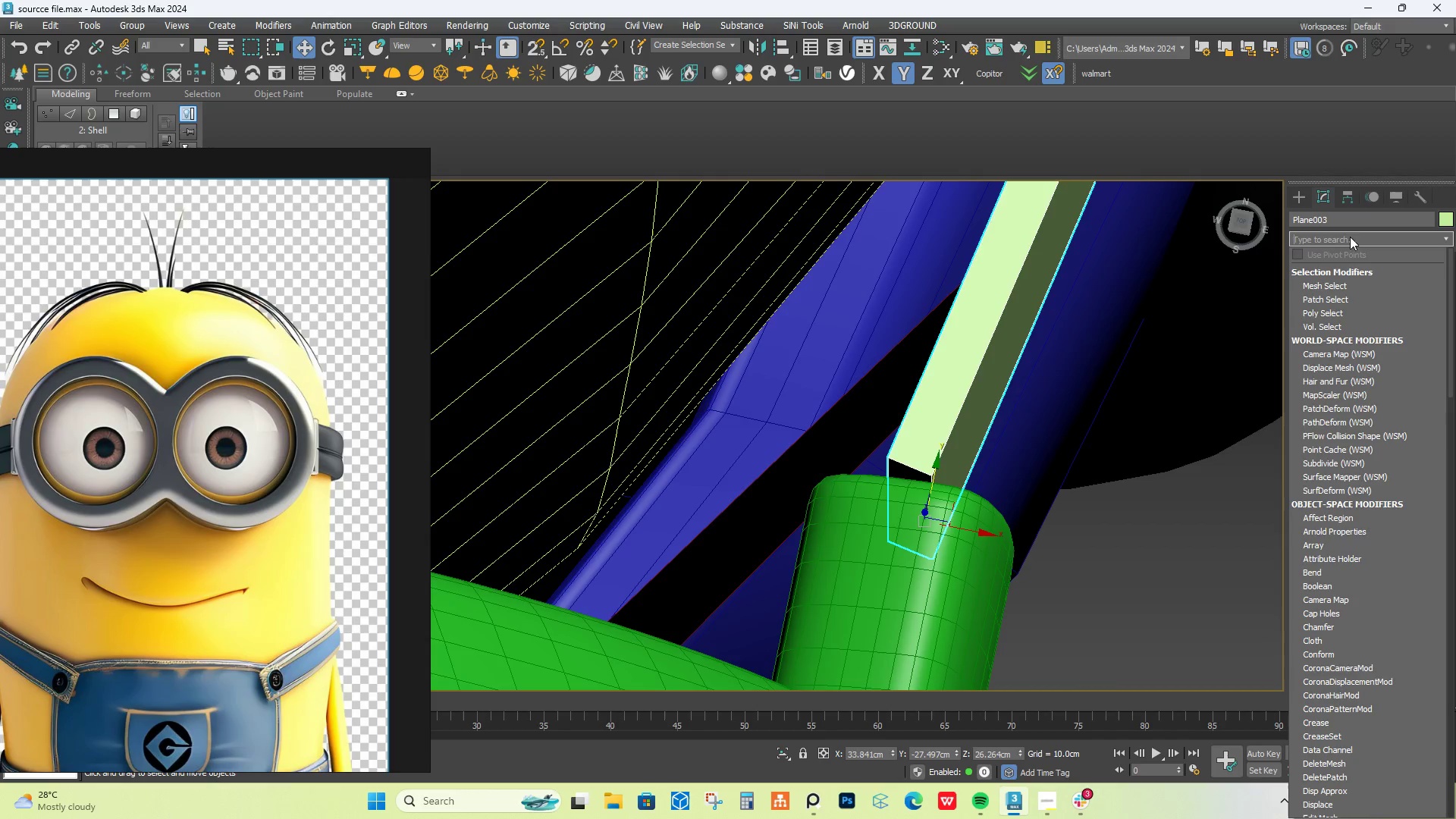 
type(ED)
 